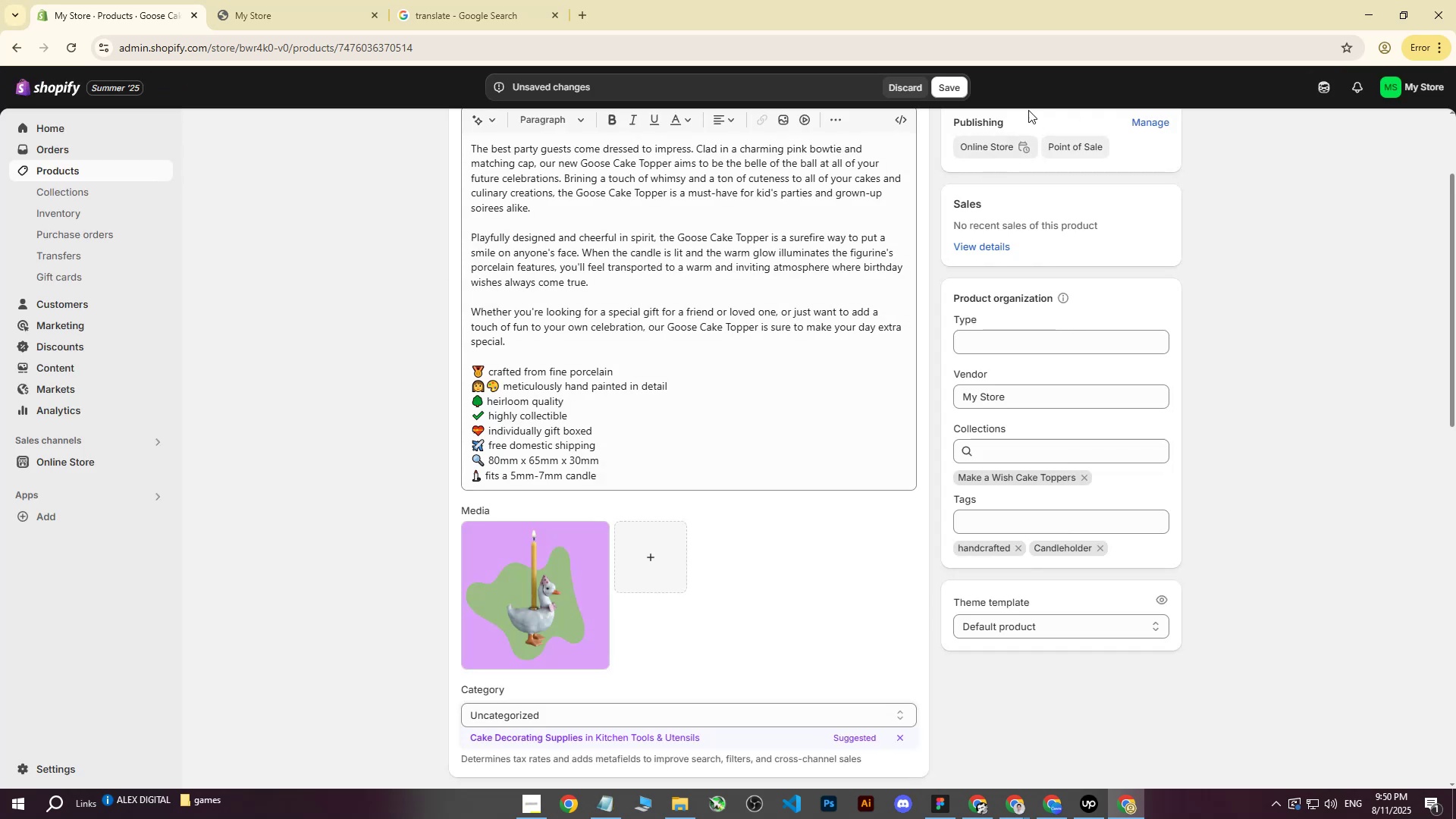 
left_click([959, 93])
 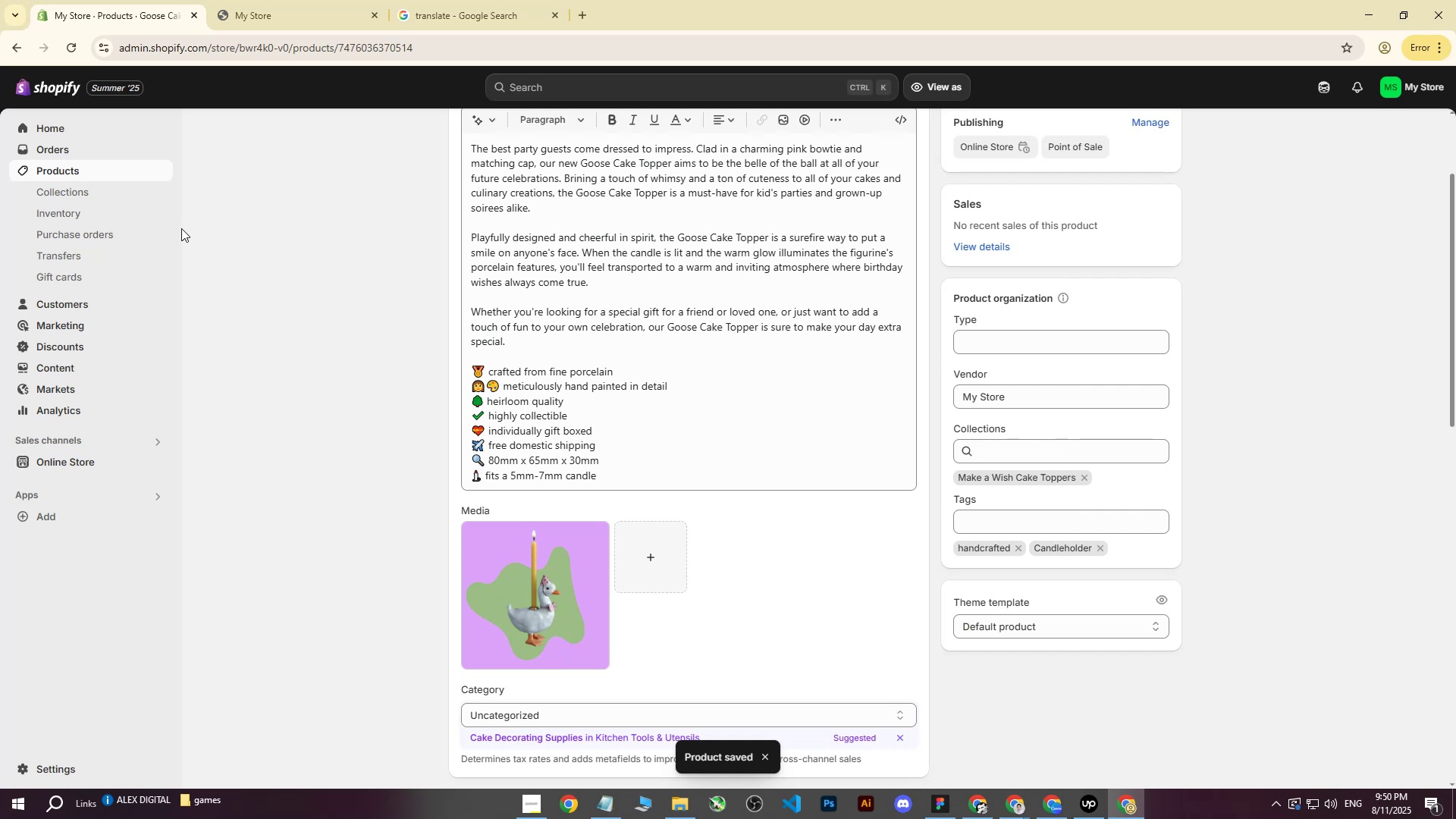 
left_click([66, 171])
 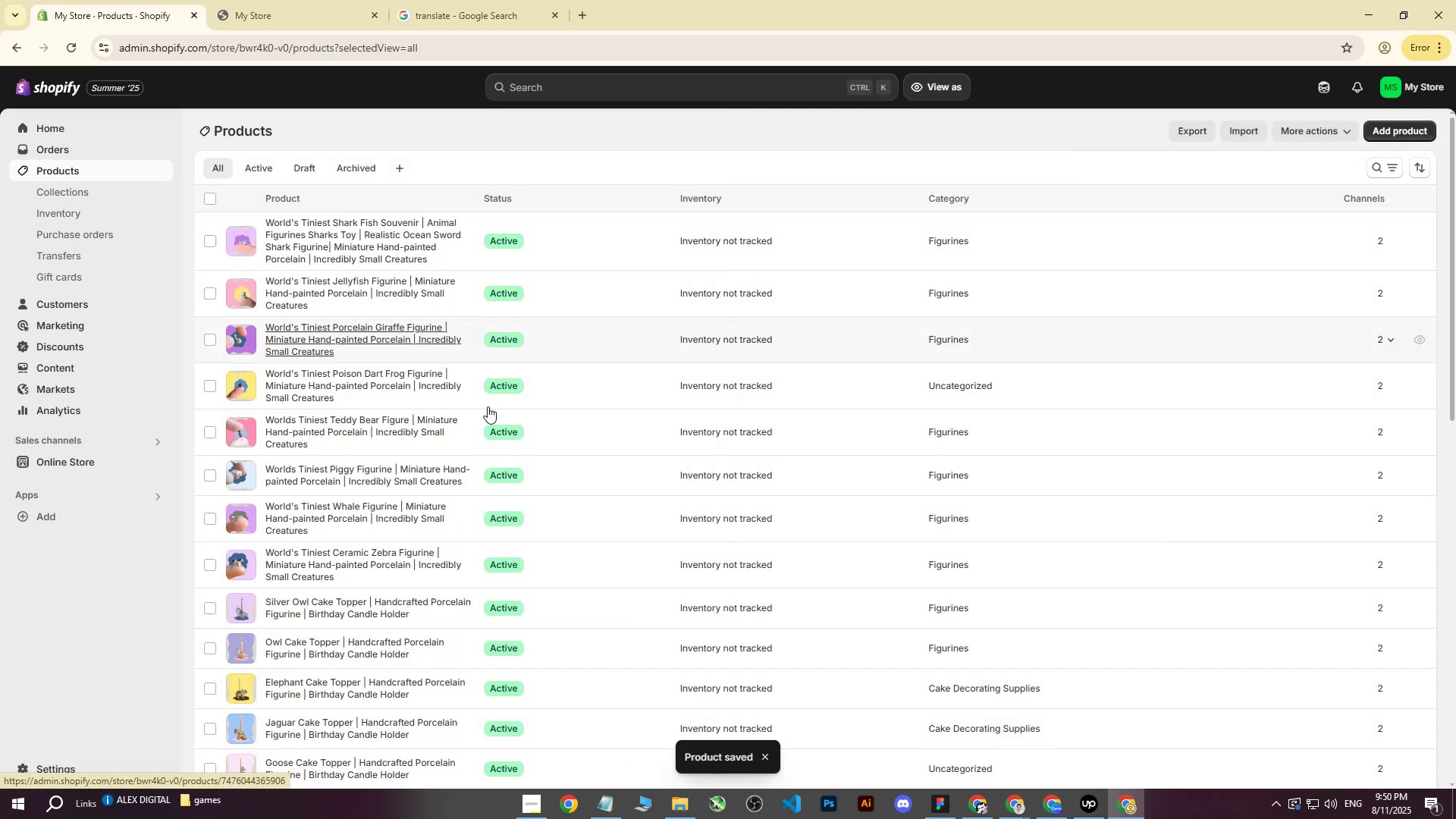 
scroll: coordinate [397, 466], scroll_direction: down, amount: 4.0
 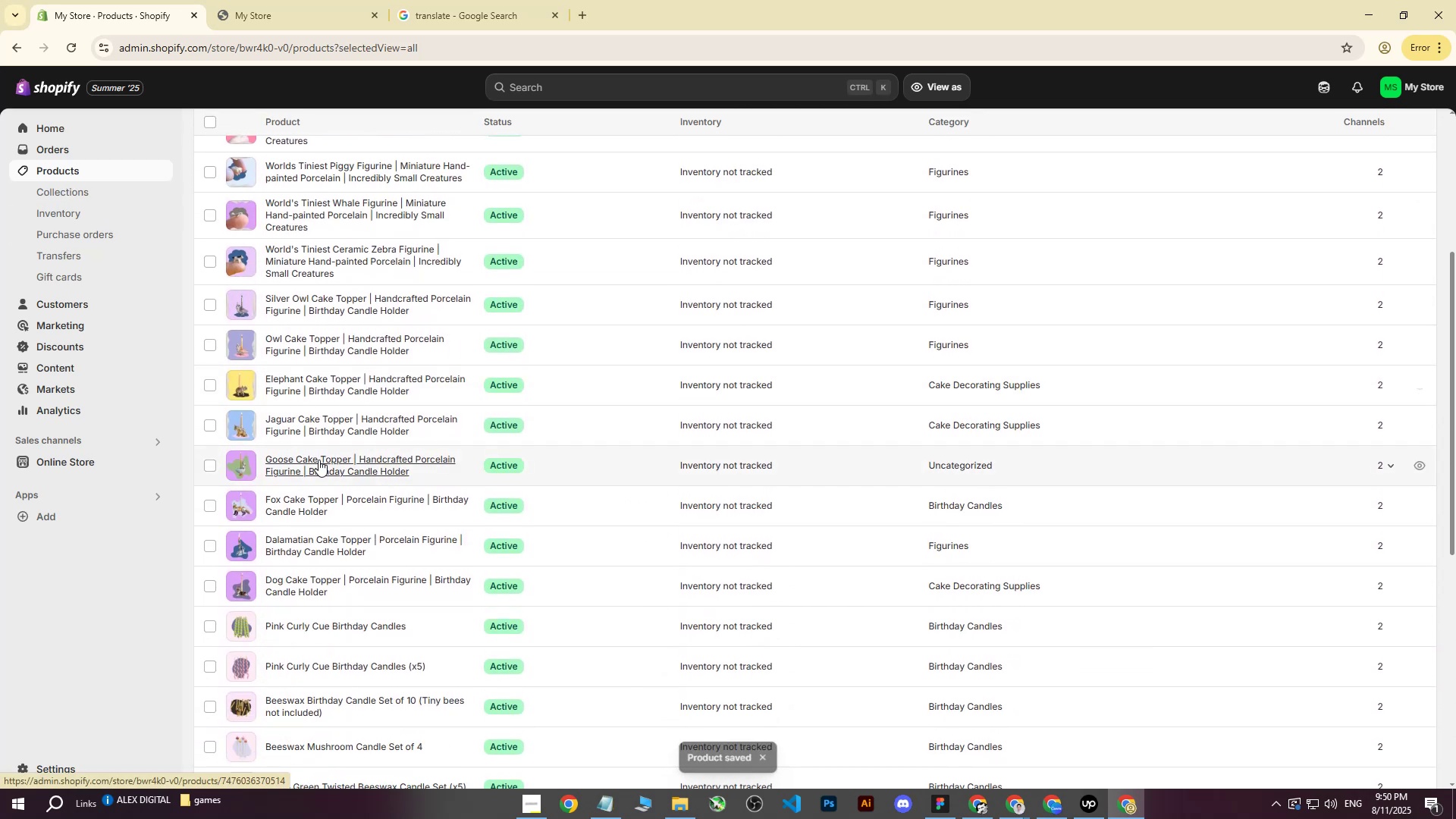 
scroll: coordinate [318, 460], scroll_direction: up, amount: 1.0
 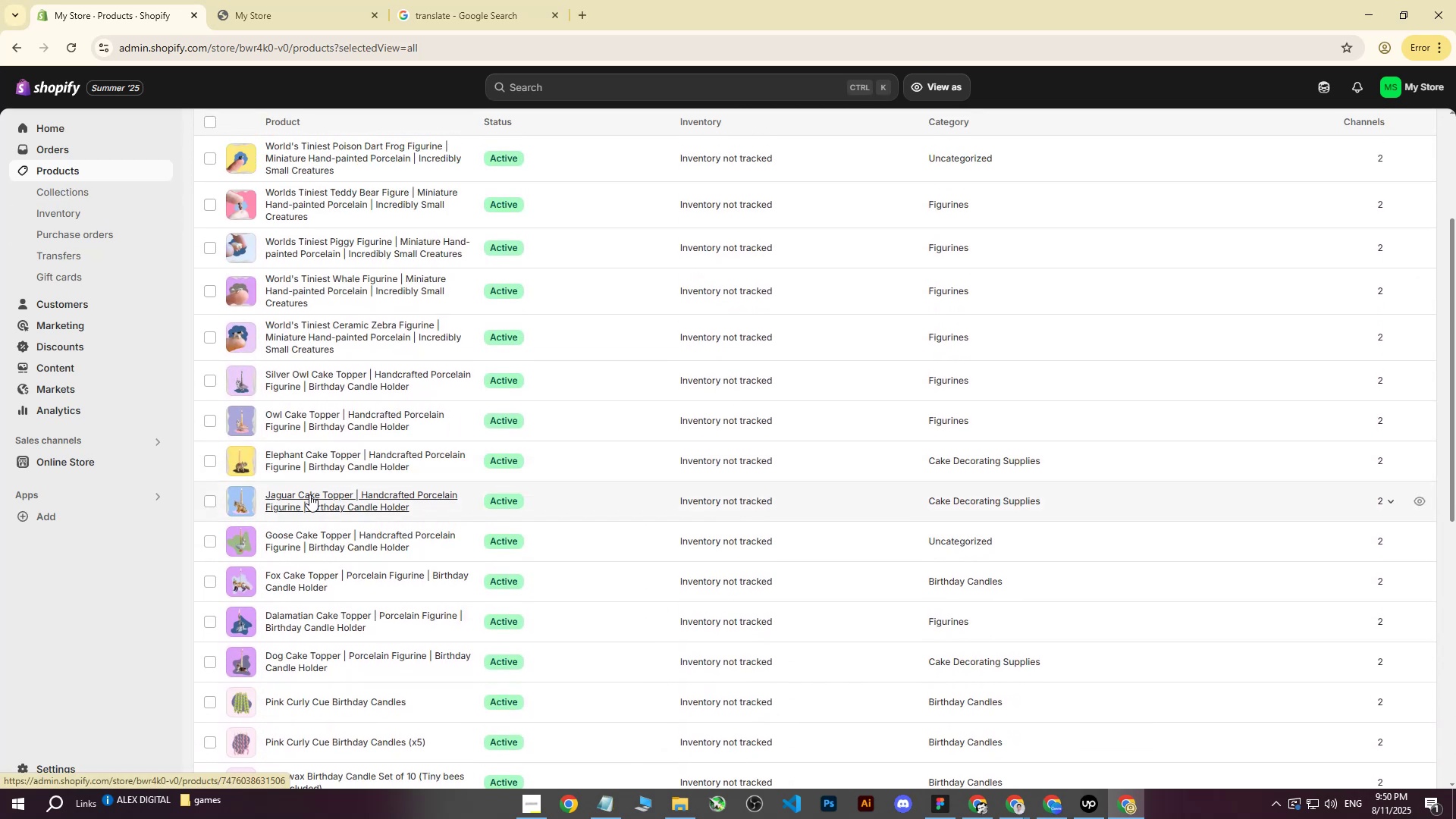 
left_click([309, 494])
 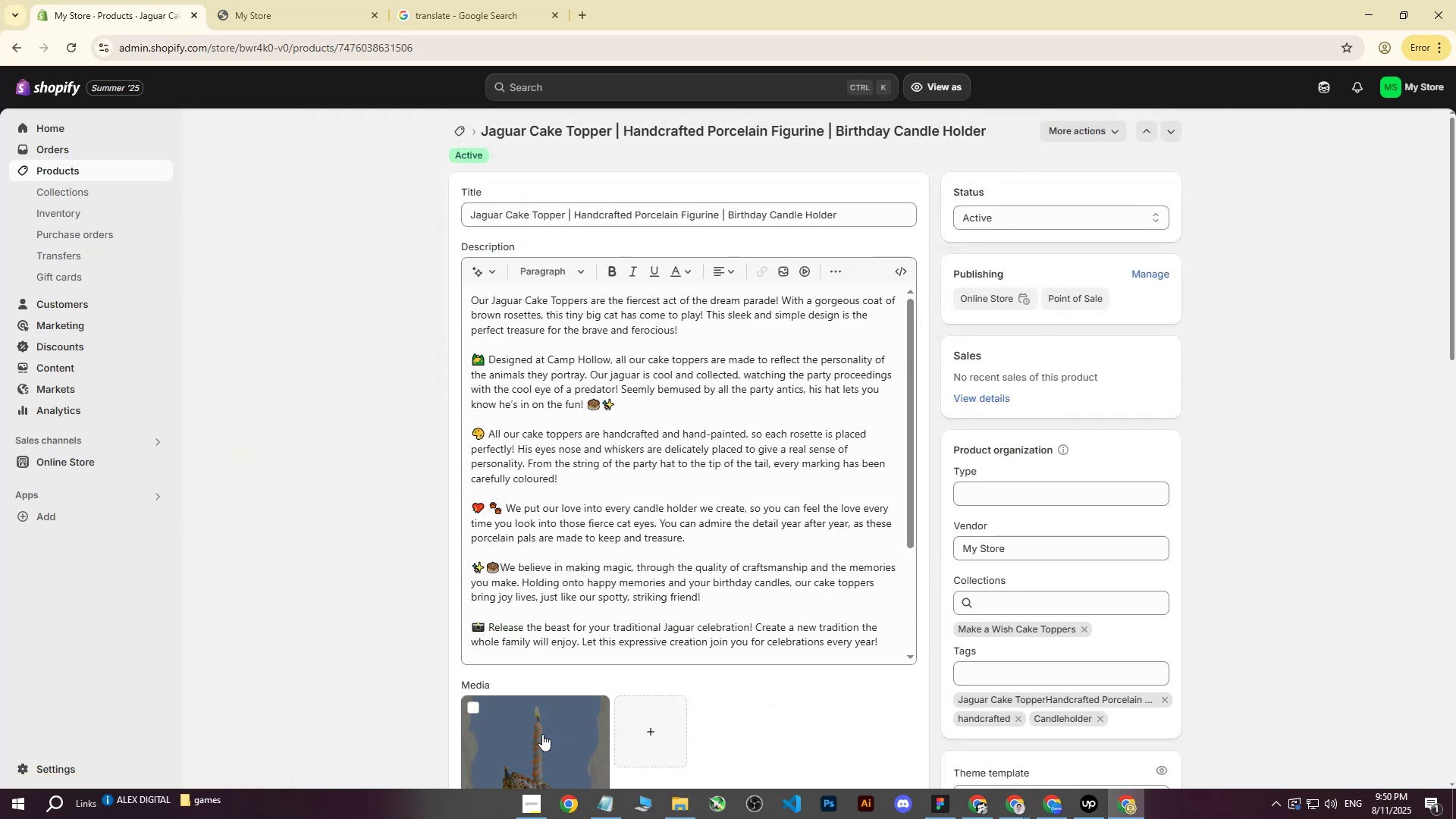 
left_click([468, 705])
 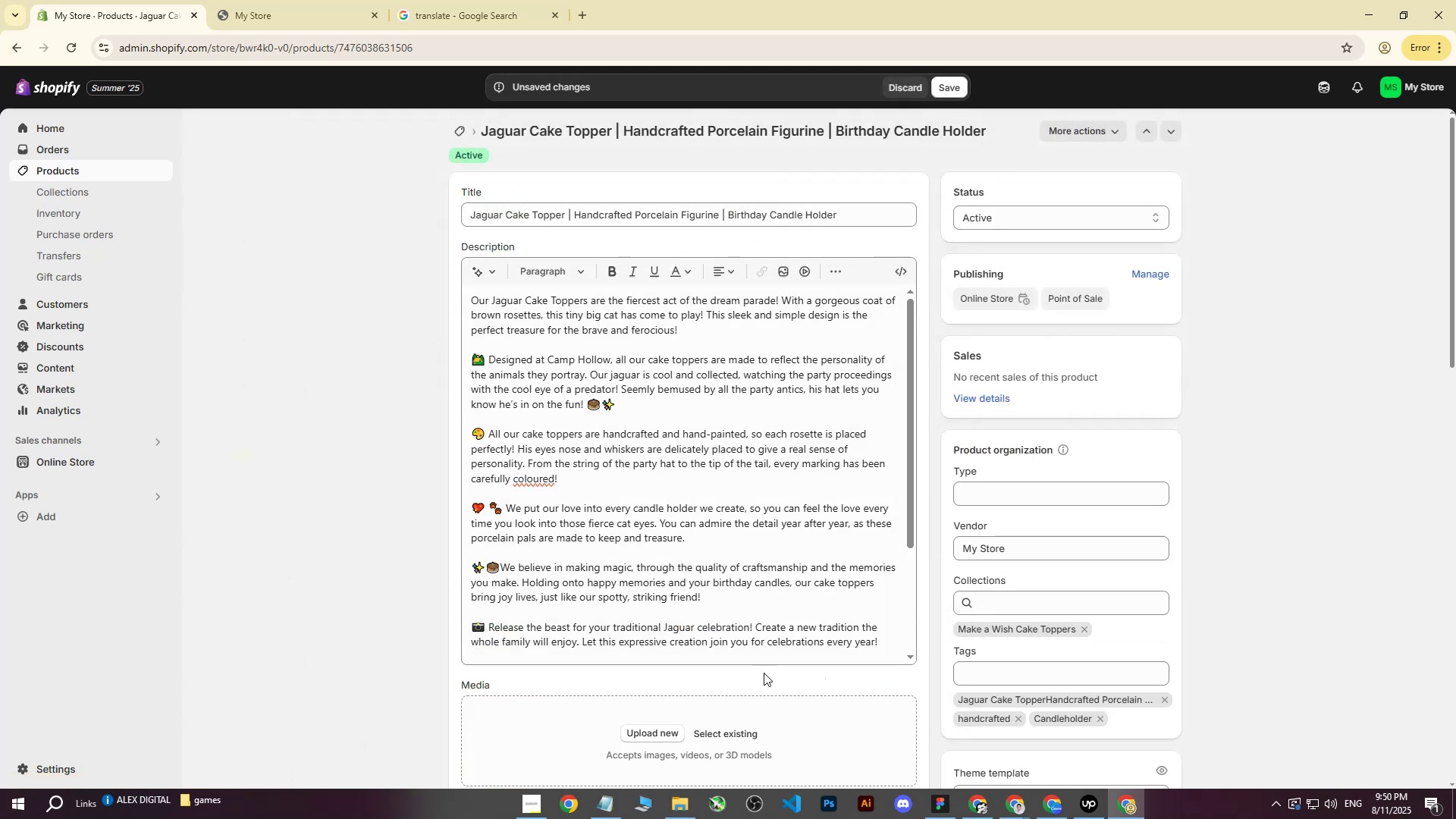 
left_click([611, 735])
 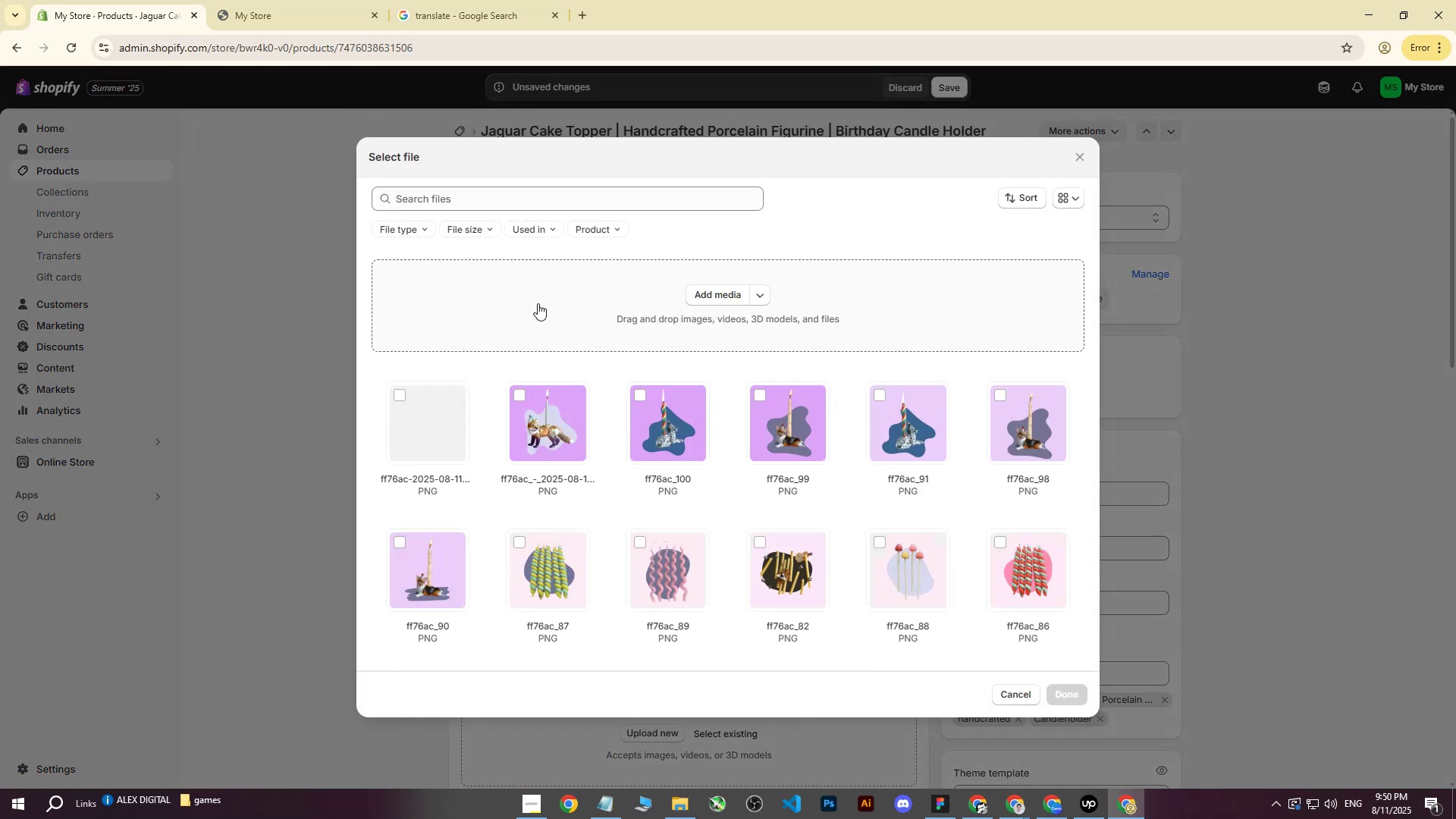 
left_click([701, 302])
 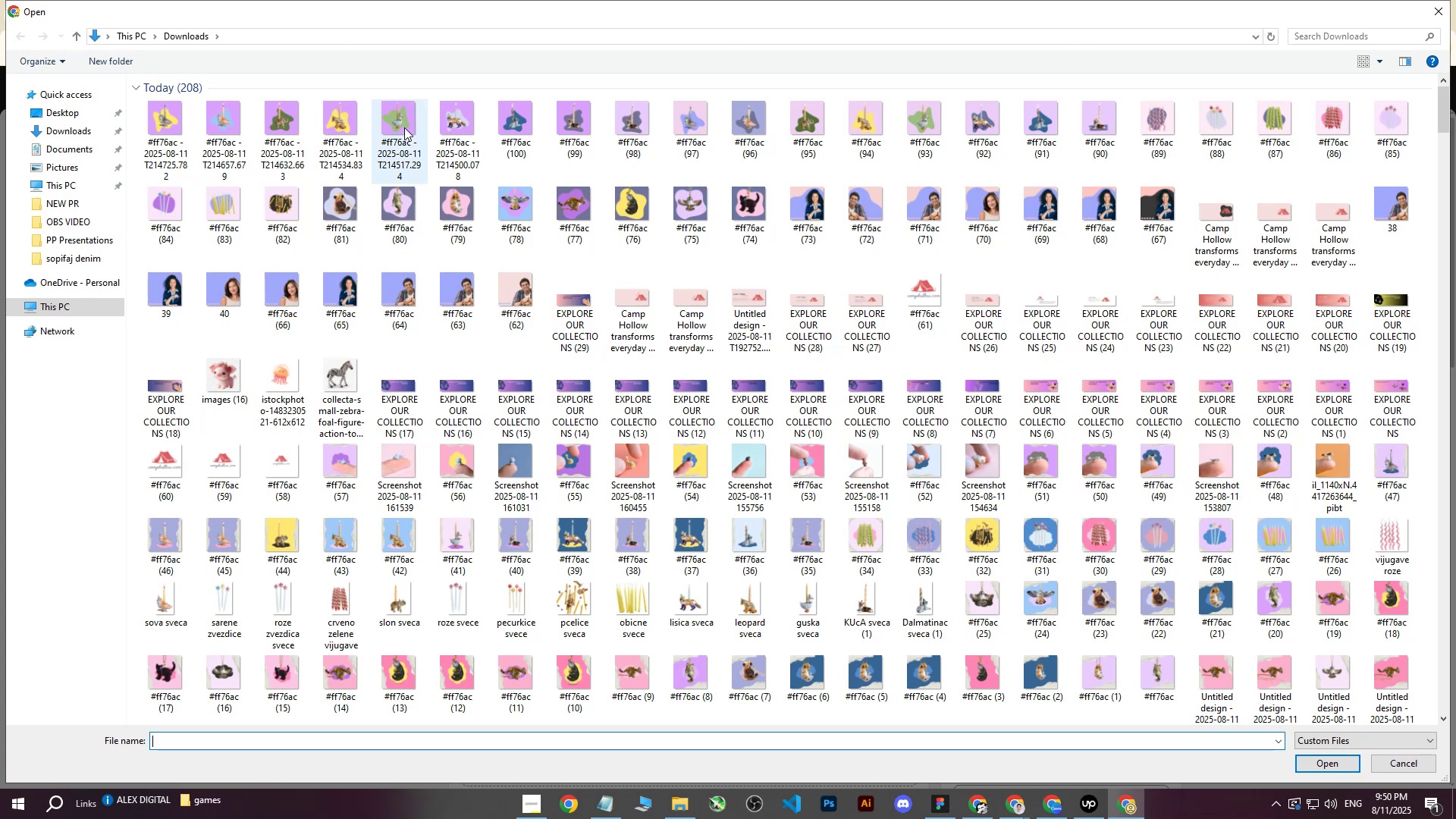 
left_click([336, 129])
 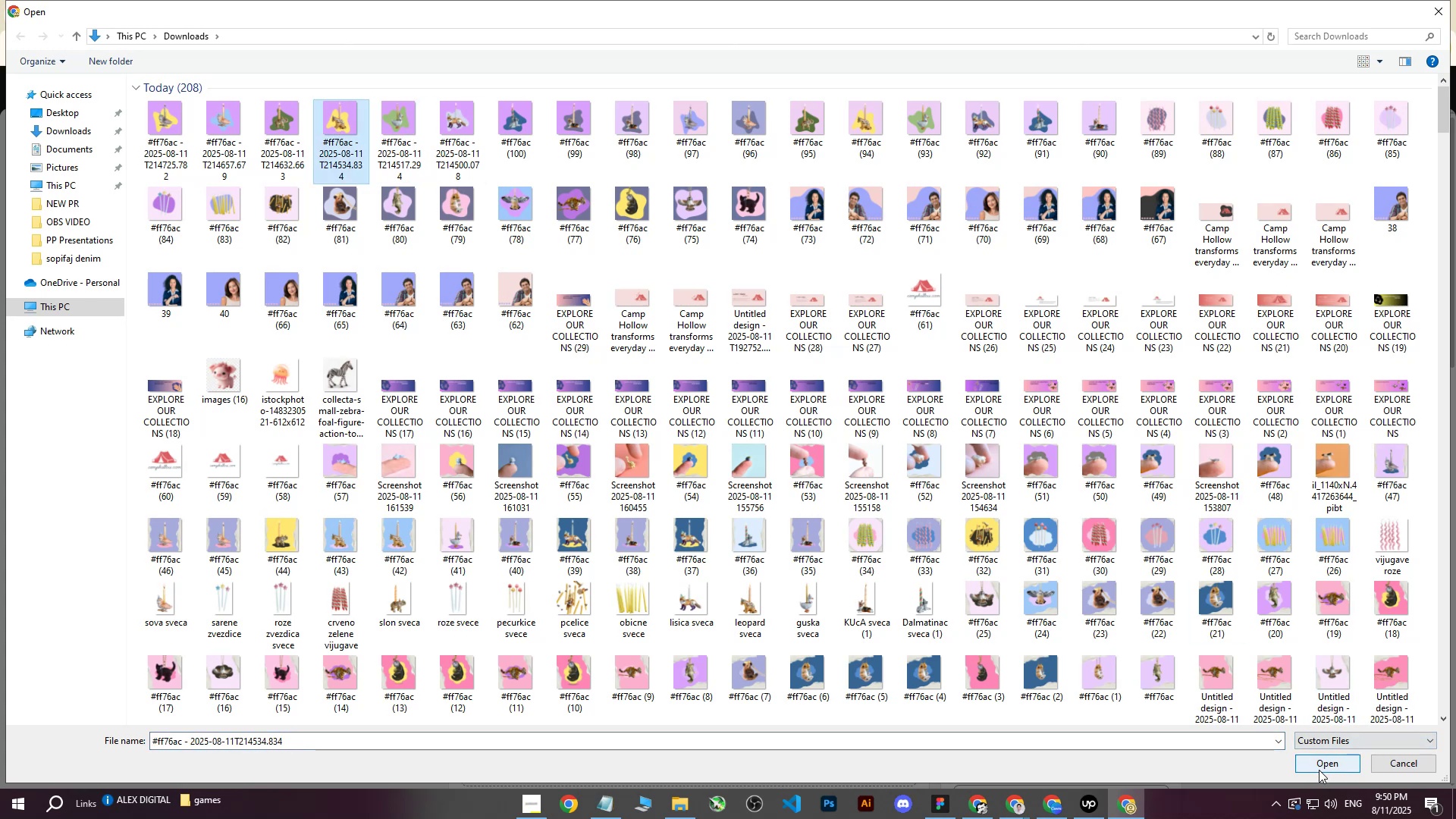 
left_click([1319, 770])
 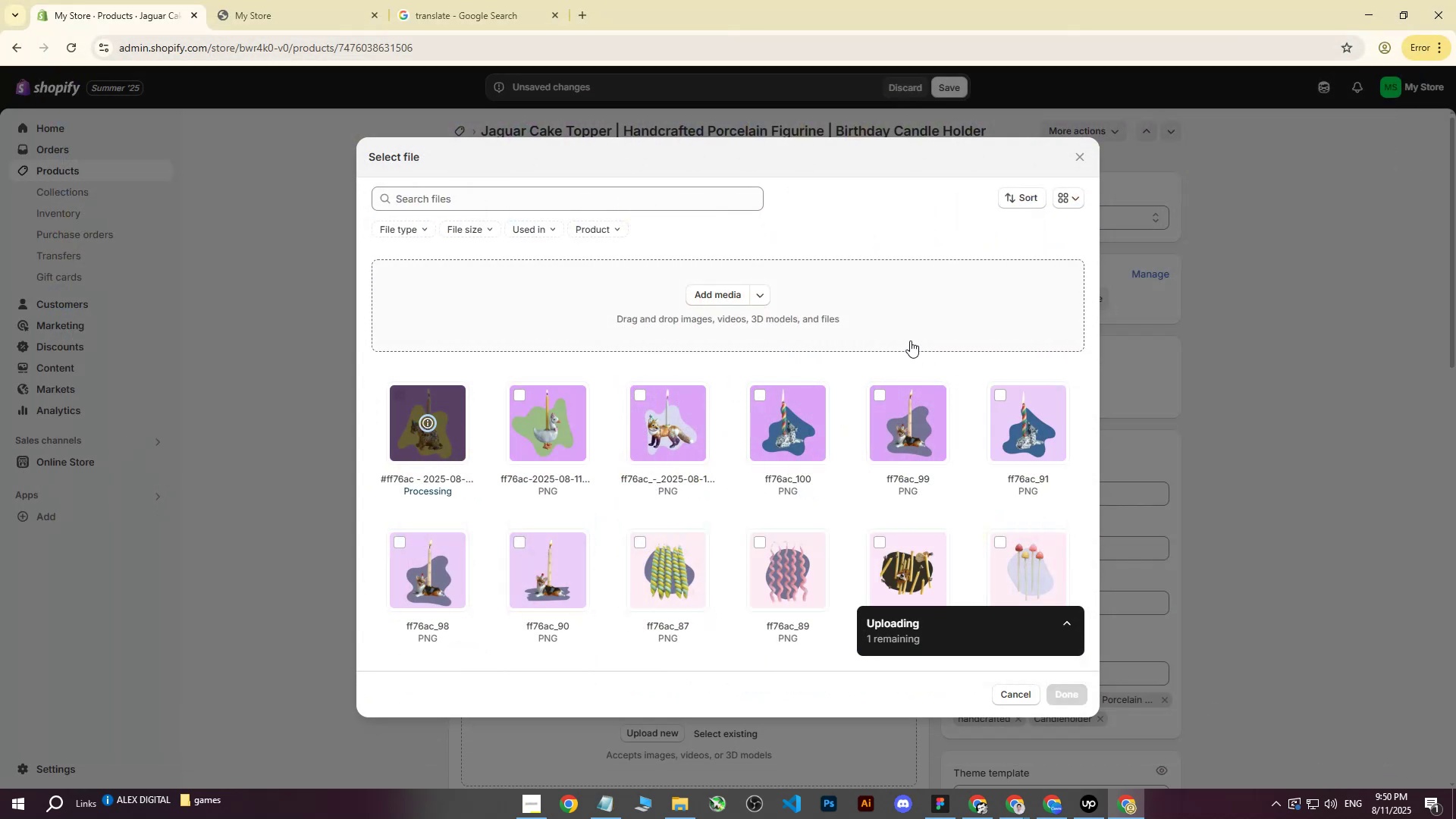 
wait(5.02)
 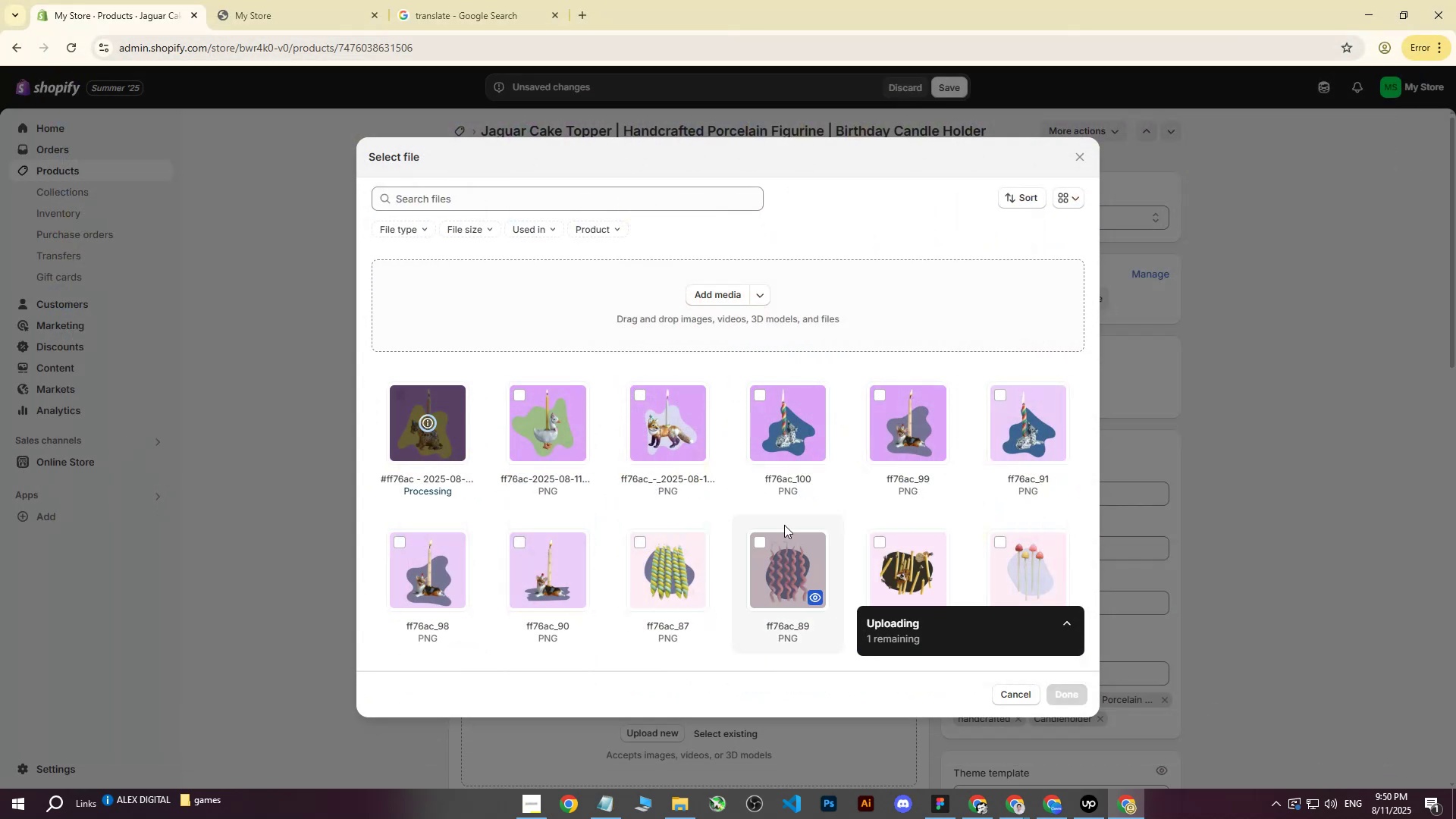 
left_click([1068, 692])
 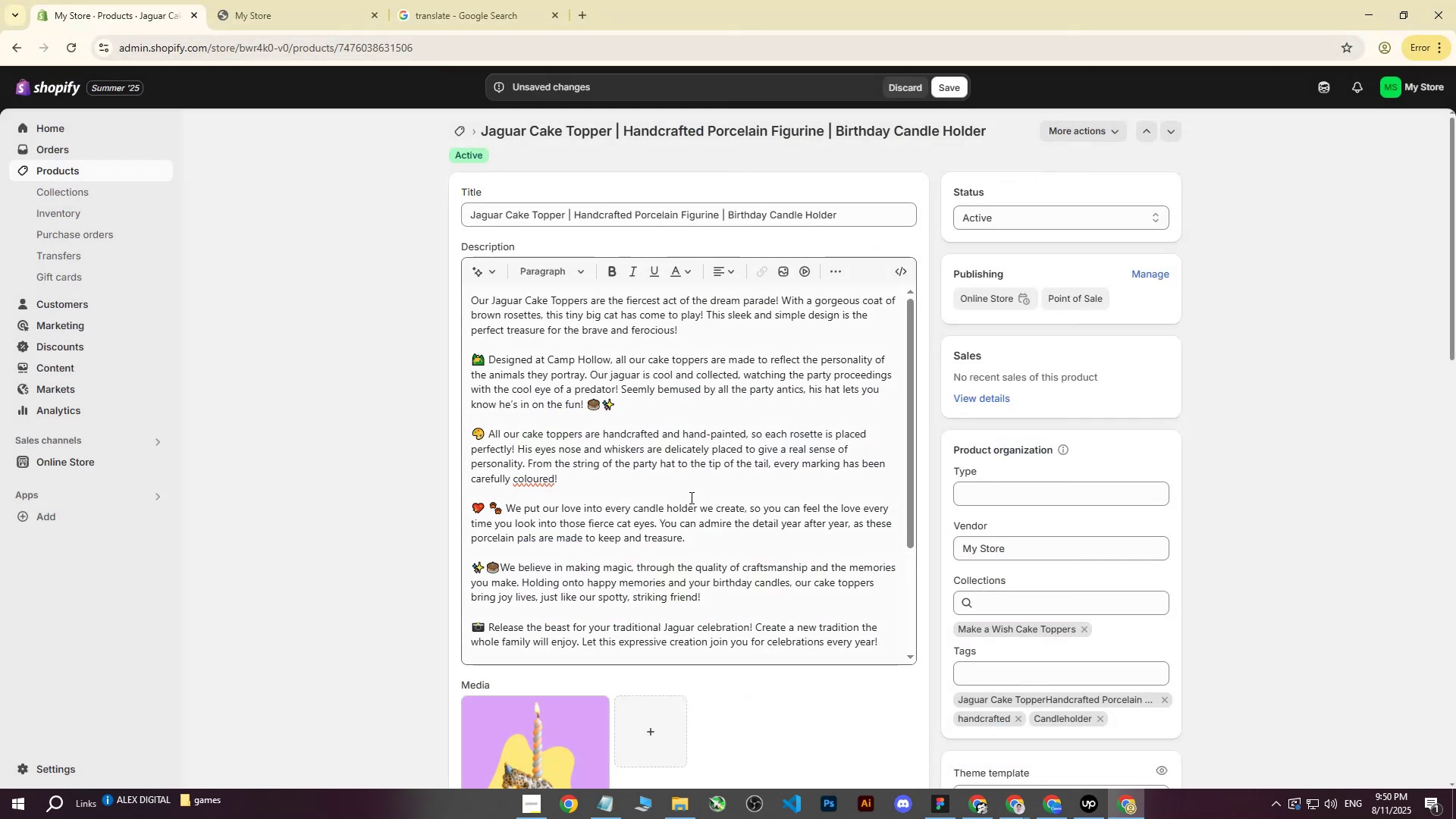 
scroll: coordinate [540, 601], scroll_direction: down, amount: 6.0
 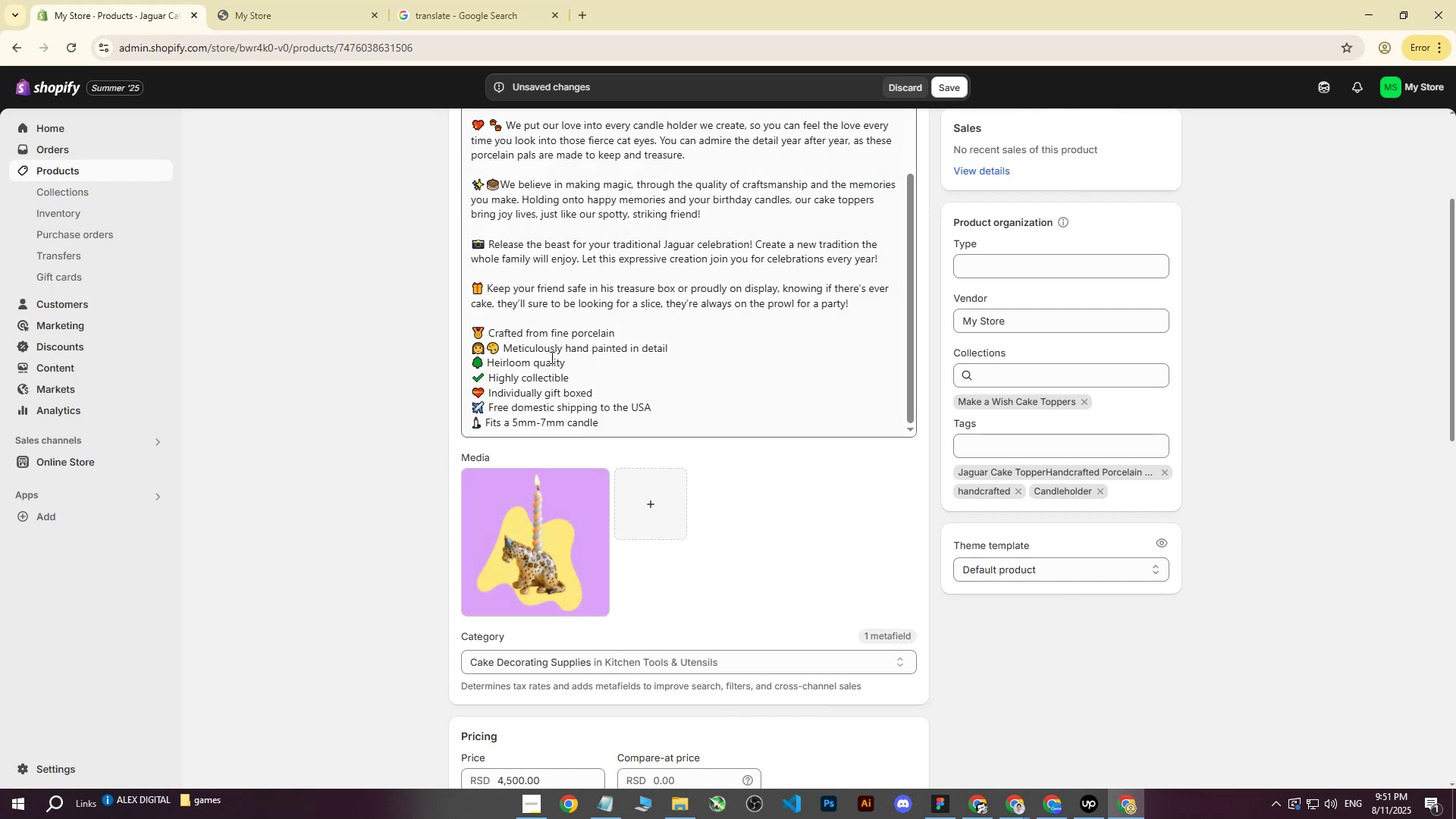 
scroll: coordinate [604, 331], scroll_direction: up, amount: 5.0
 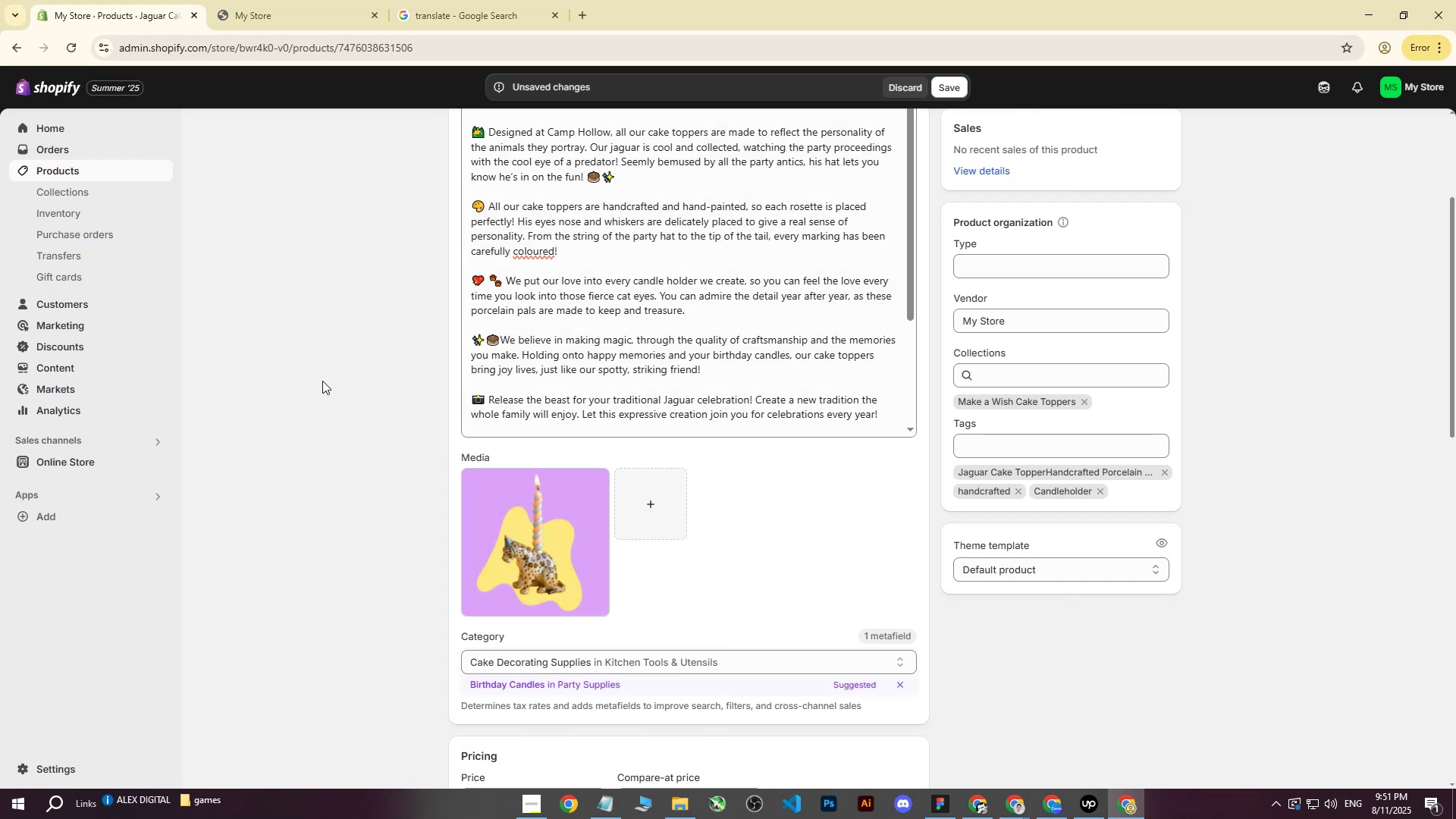 
scroll: coordinate [309, 435], scroll_direction: down, amount: 2.0
 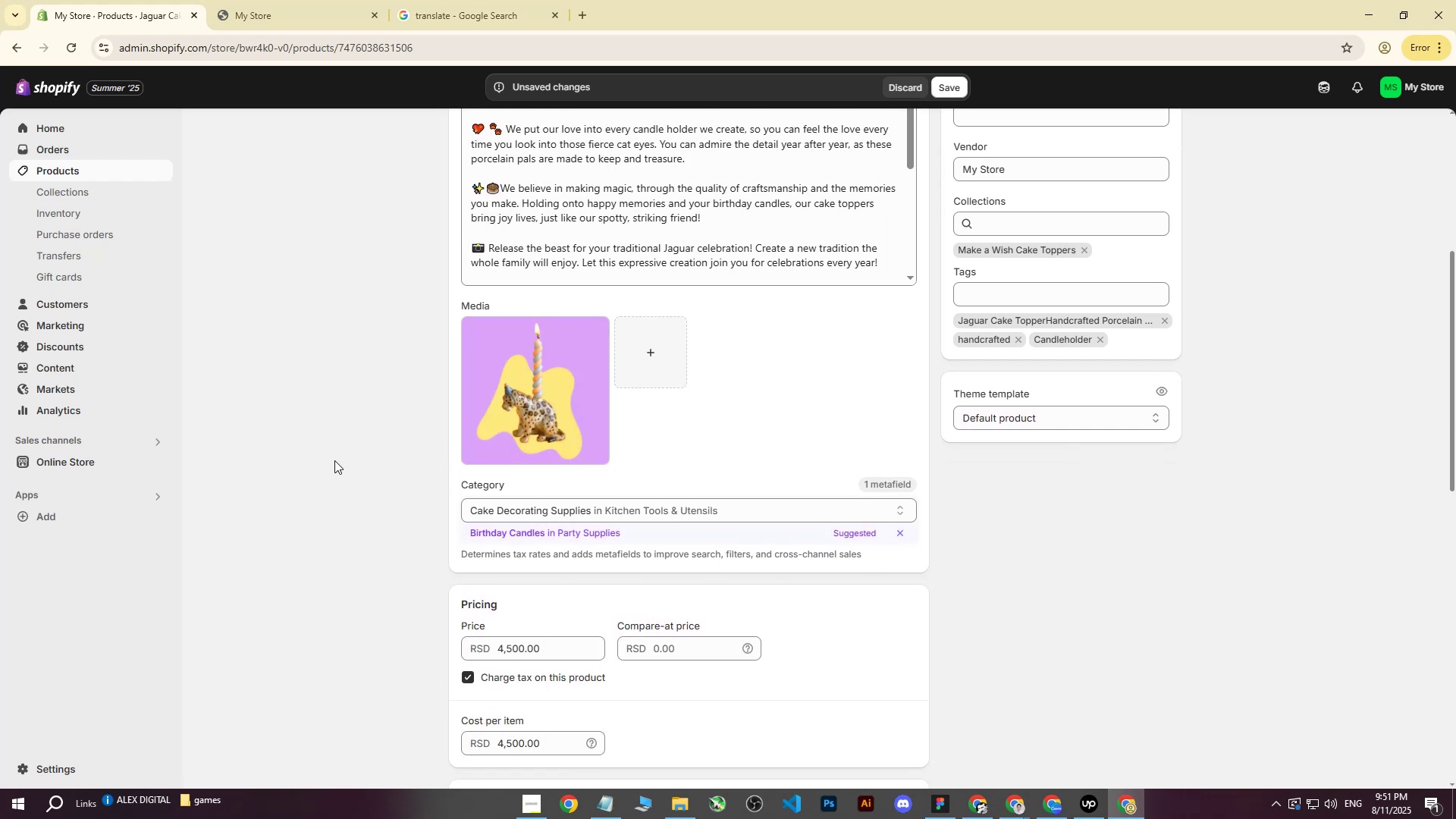 
scroll: coordinate [344, 472], scroll_direction: up, amount: 3.0
 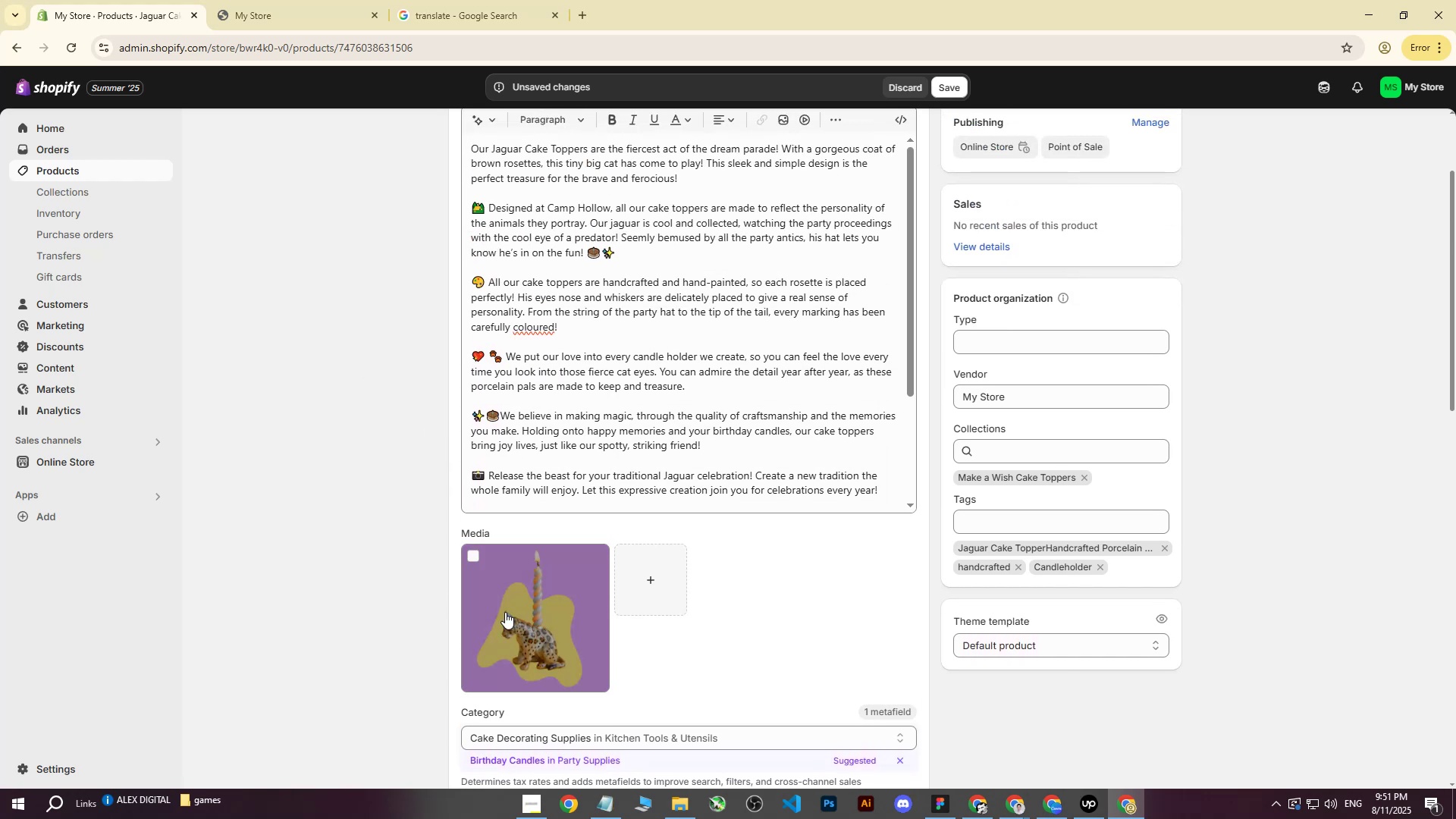 
left_click([510, 617])
 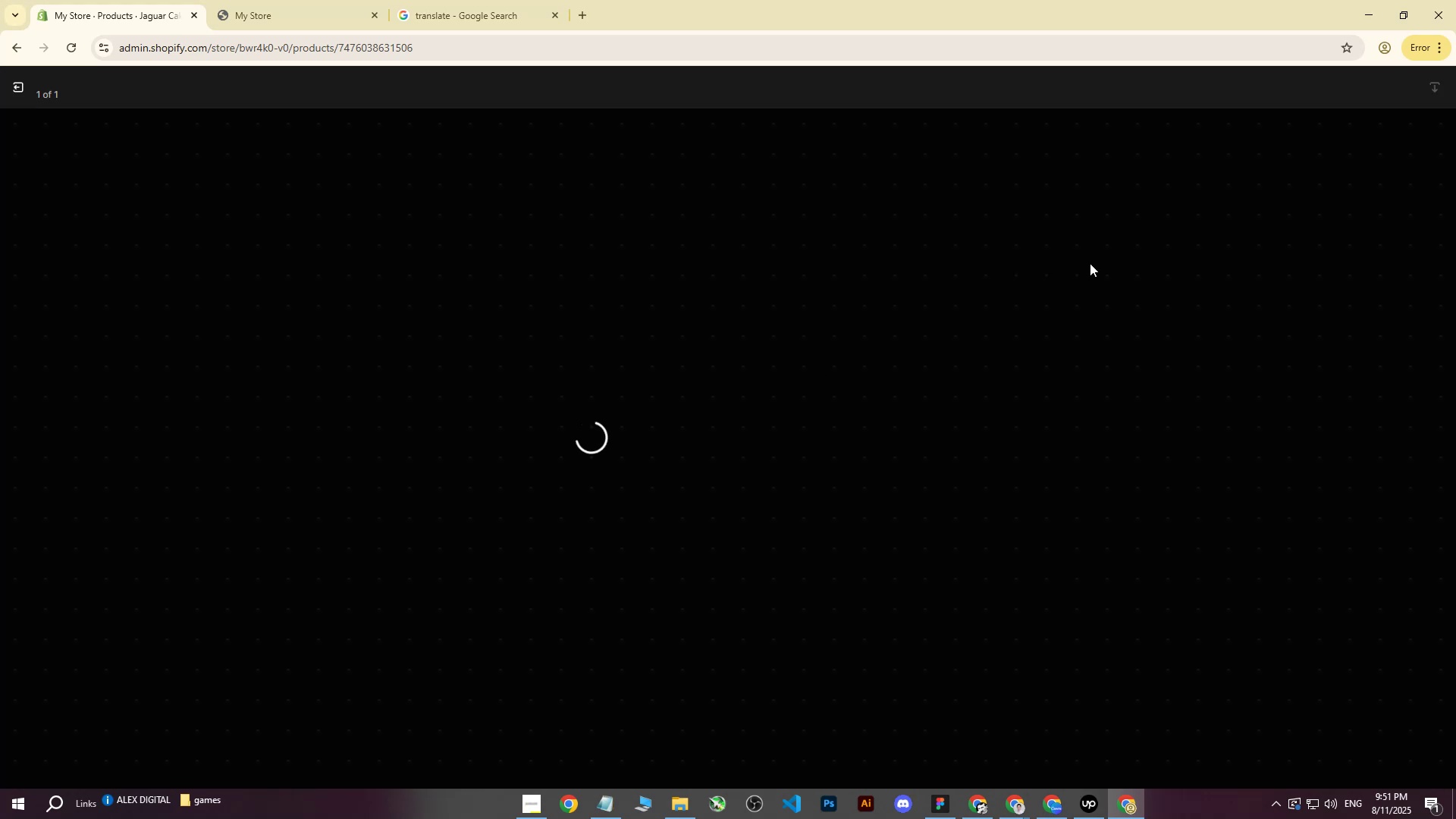 
key(CapsLock)
 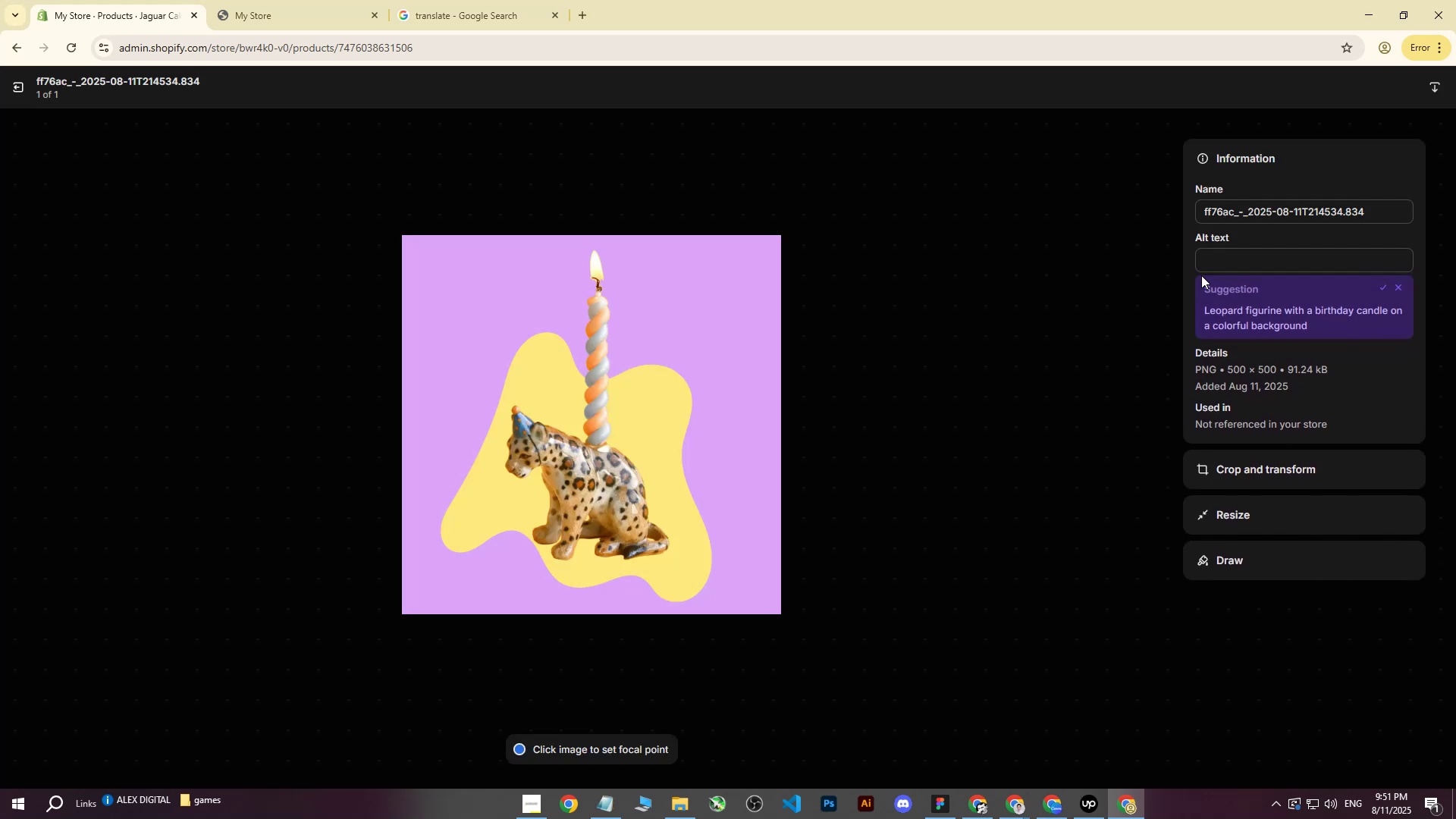 
left_click([1222, 268])
 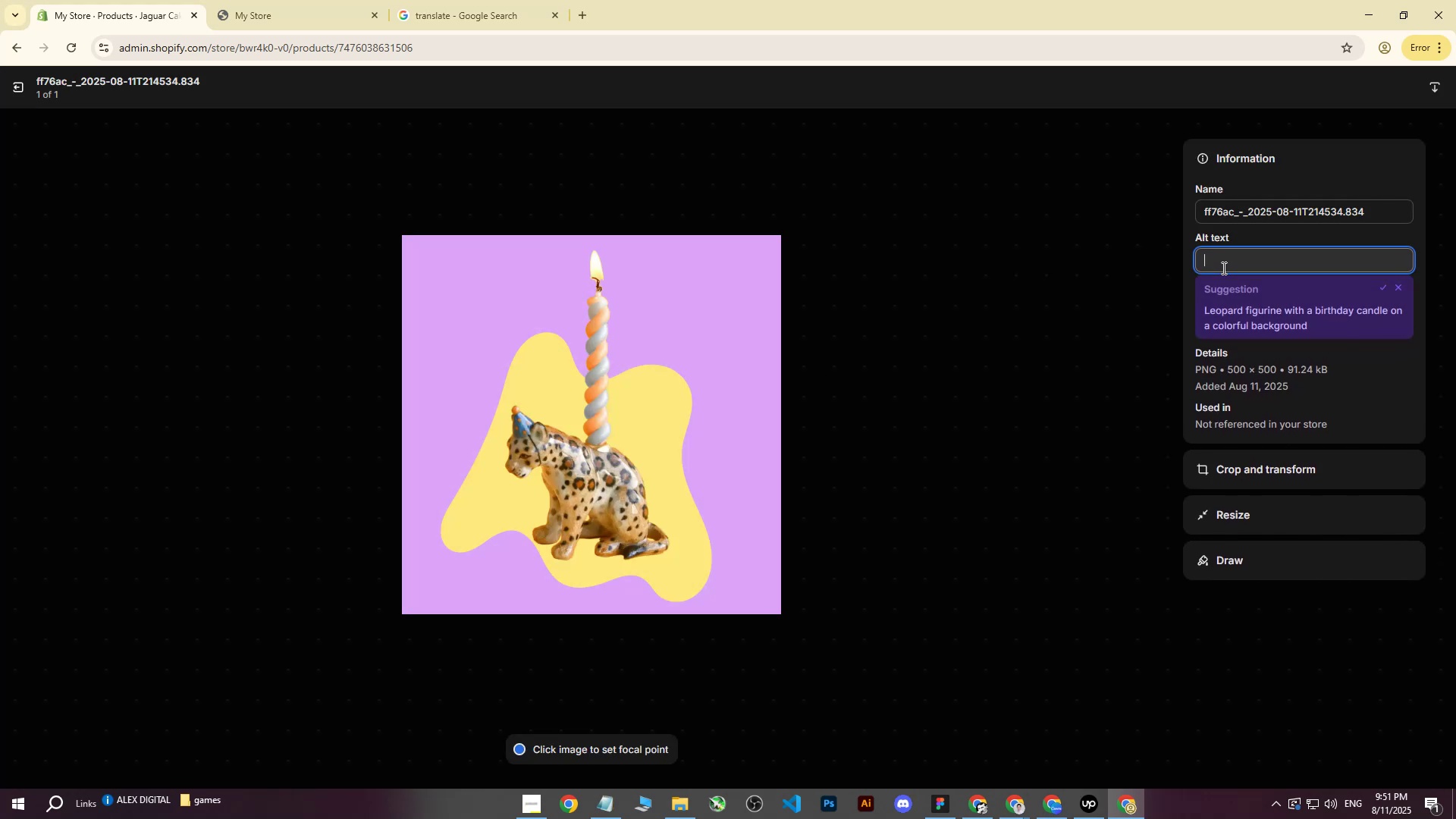 
type(Porcl)
key(Backspace)
type(elain Jaguar cangl)
key(Backspace)
type(d)
key(Backspace)
key(Backspace)
type(dle topper for )
key(Backspace)
key(Backspace)
key(Backspace)
key(Backspace)
type(in )
key(Backspace)
key(Backspace)
type(n f)
key(Backspace)
key(Backspace)
type(n front of yellowe )
key(Backspace)
key(Backspace)
type( backgroudn.)
key(Backspace)
key(Backspace)
key(Backspace)
type(nd.)
 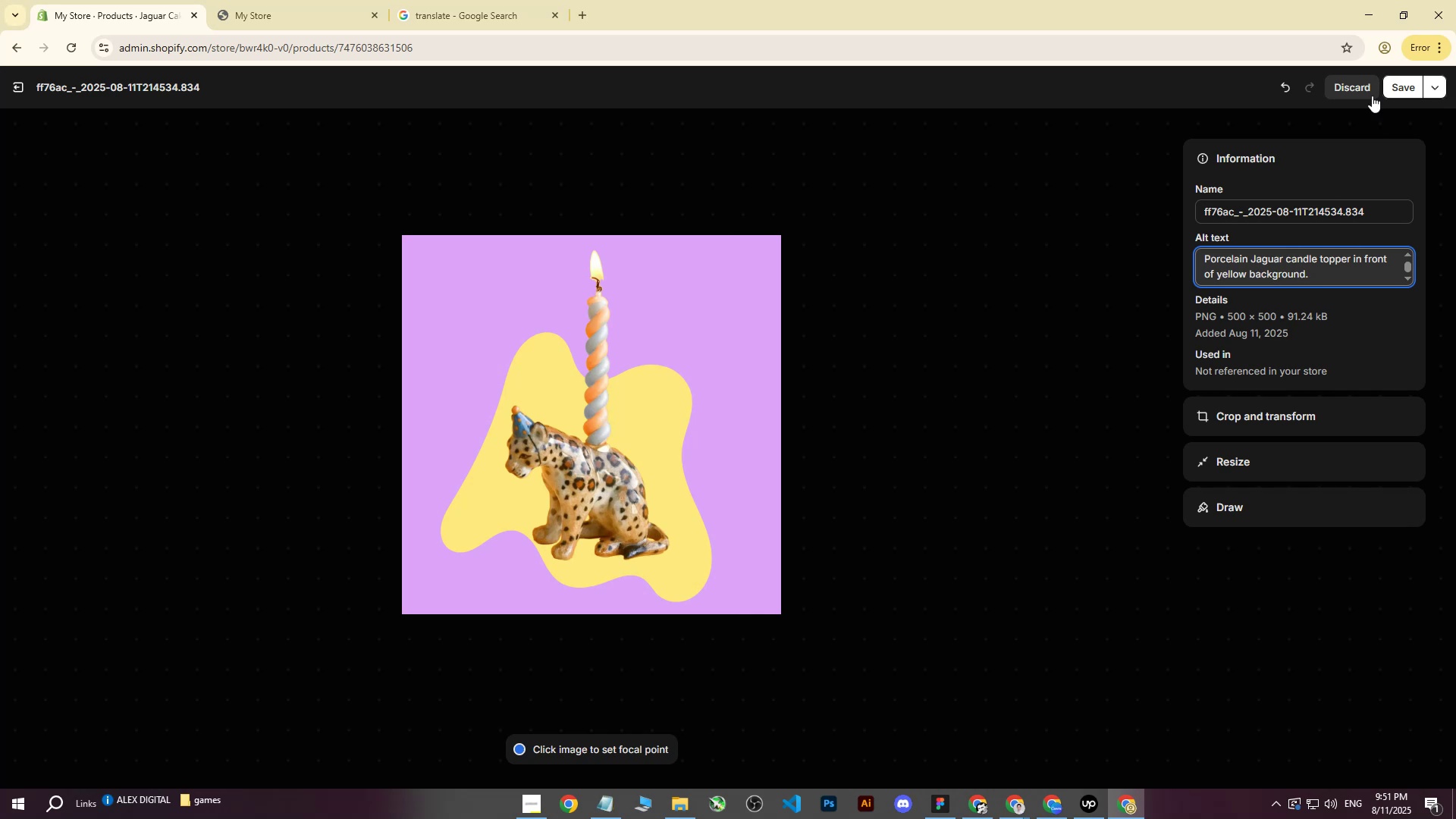 
left_click([1398, 83])
 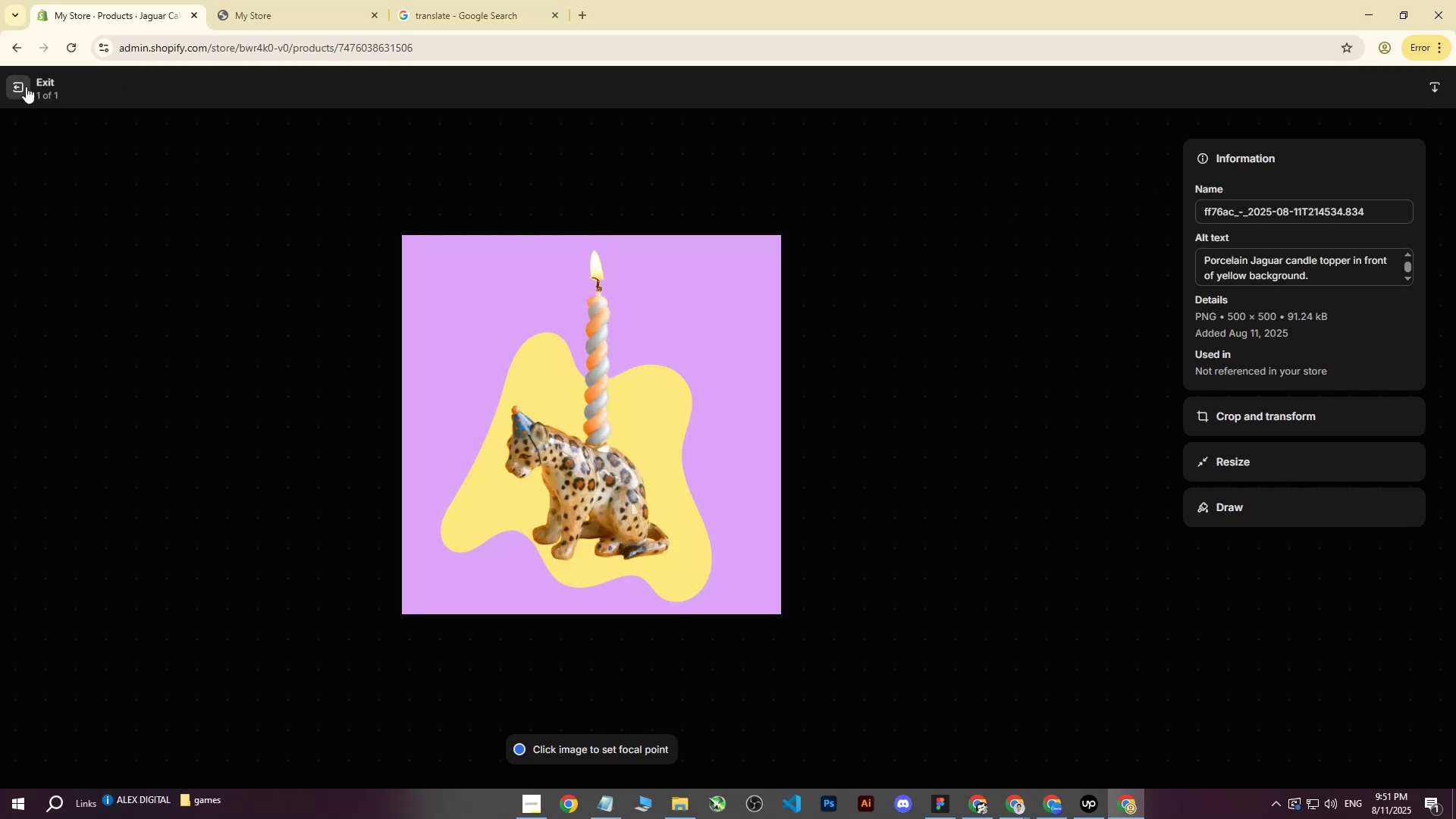 
left_click([20, 80])
 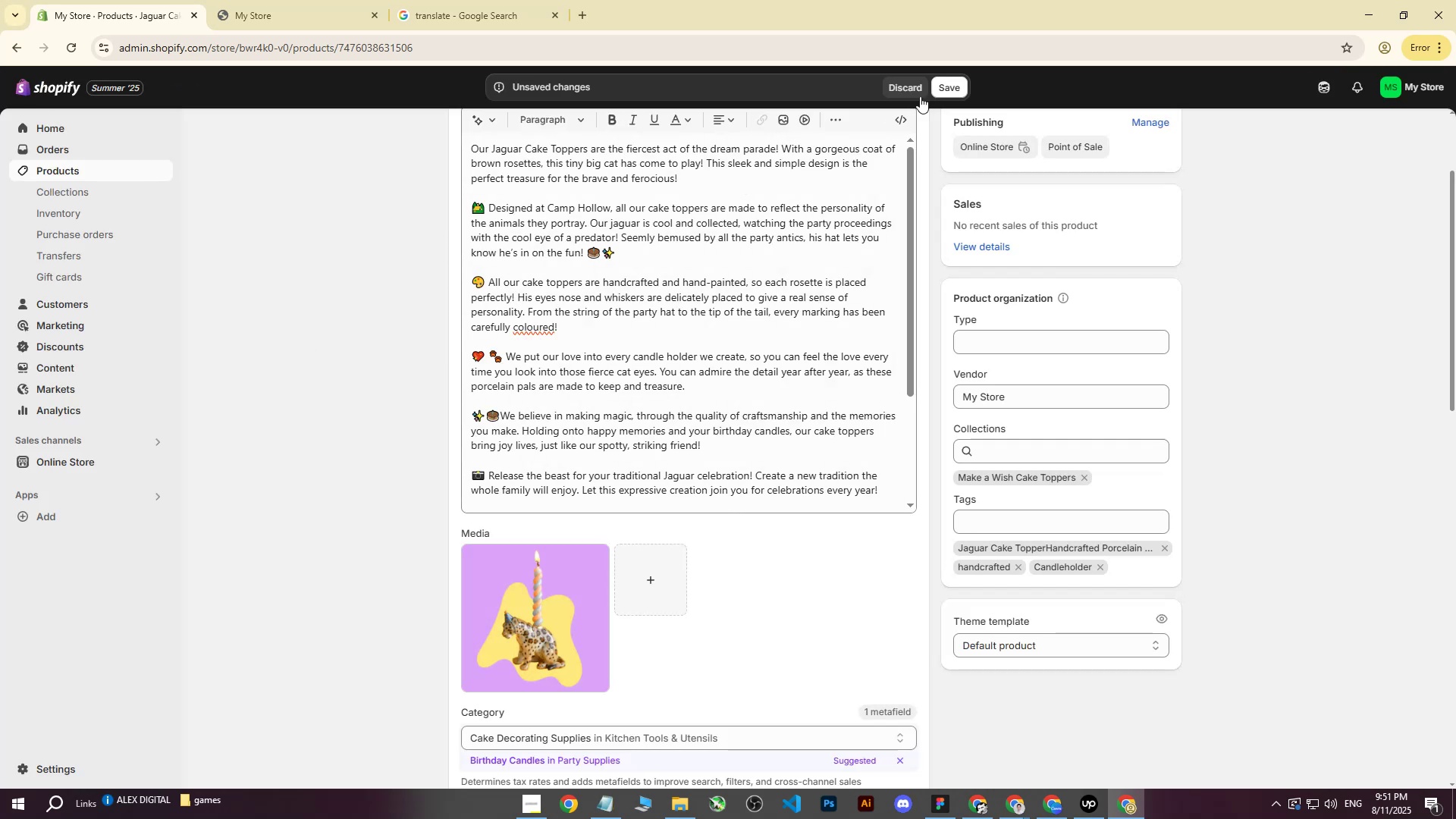 
left_click([948, 85])
 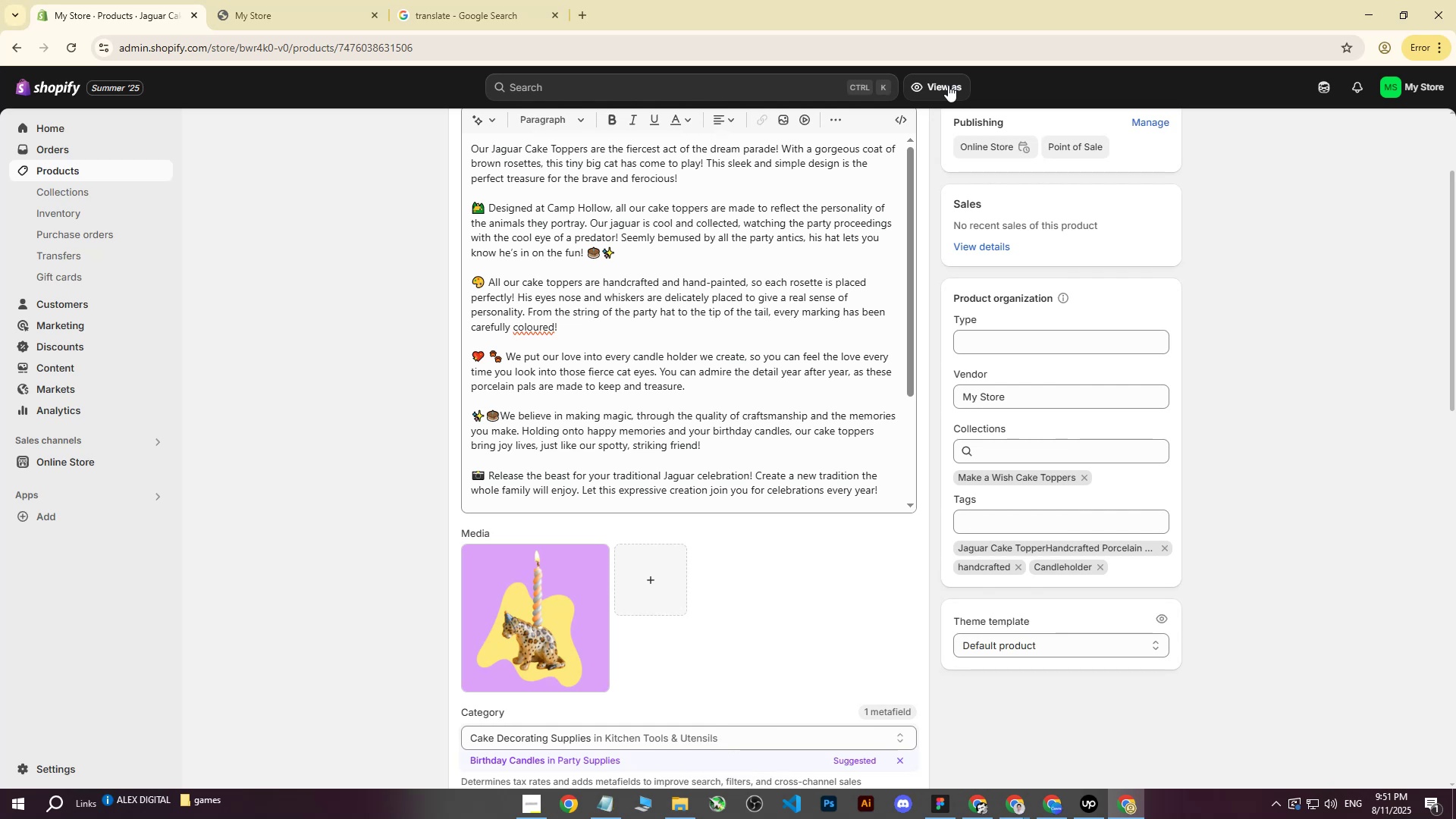 
wait(12.25)
 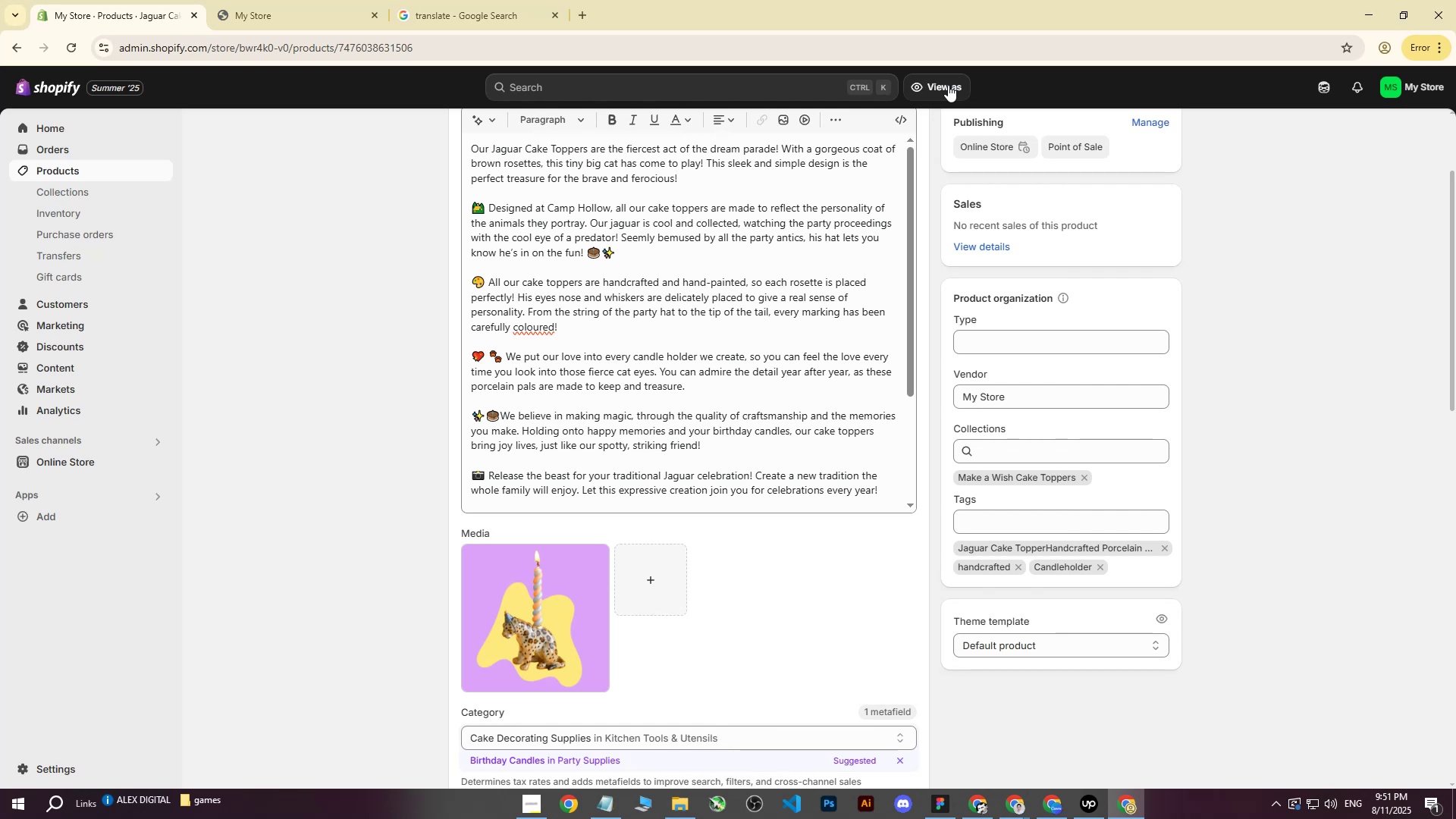 
left_click([79, 177])
 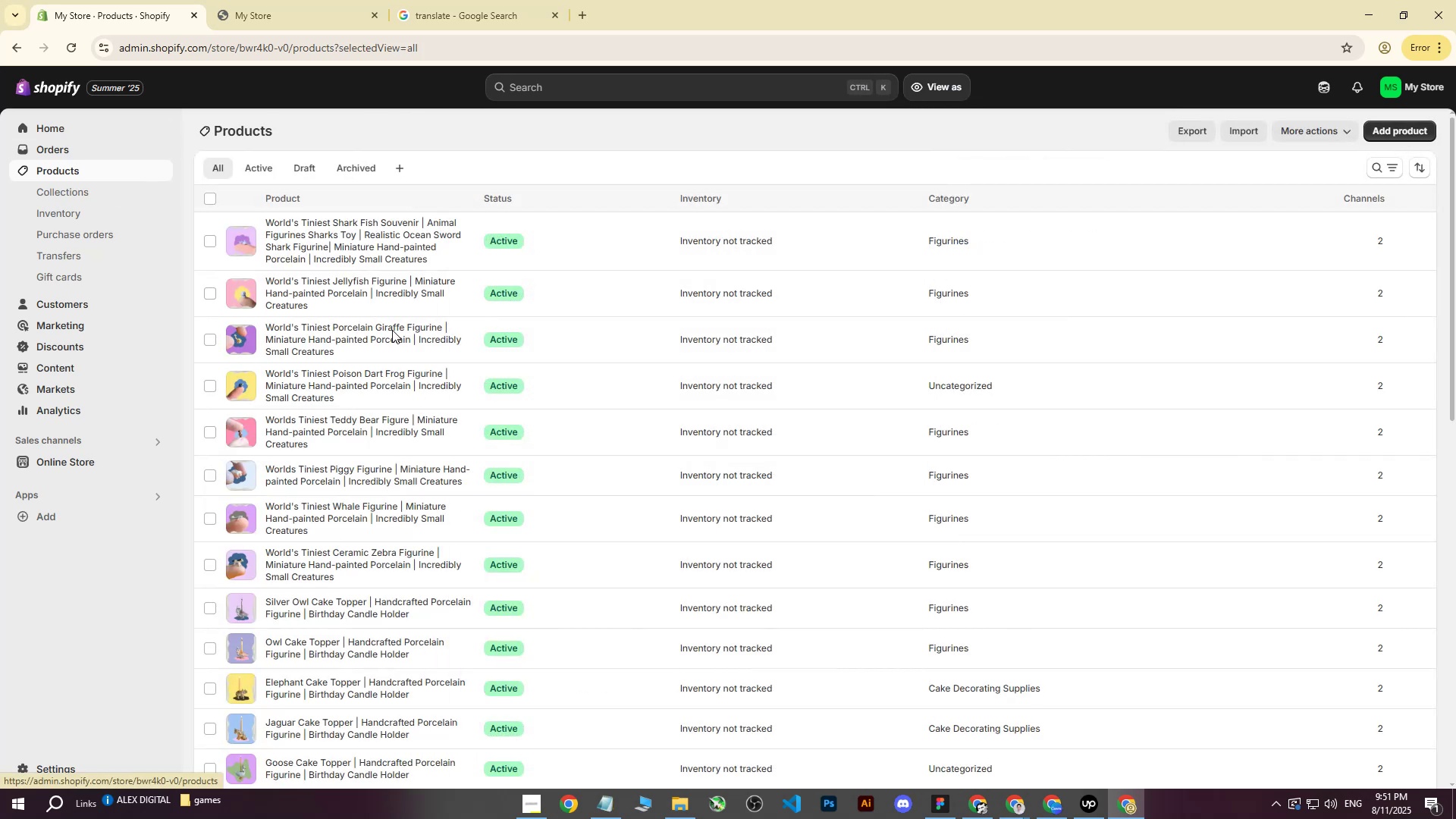 
scroll: coordinate [375, 331], scroll_direction: down, amount: 4.0
 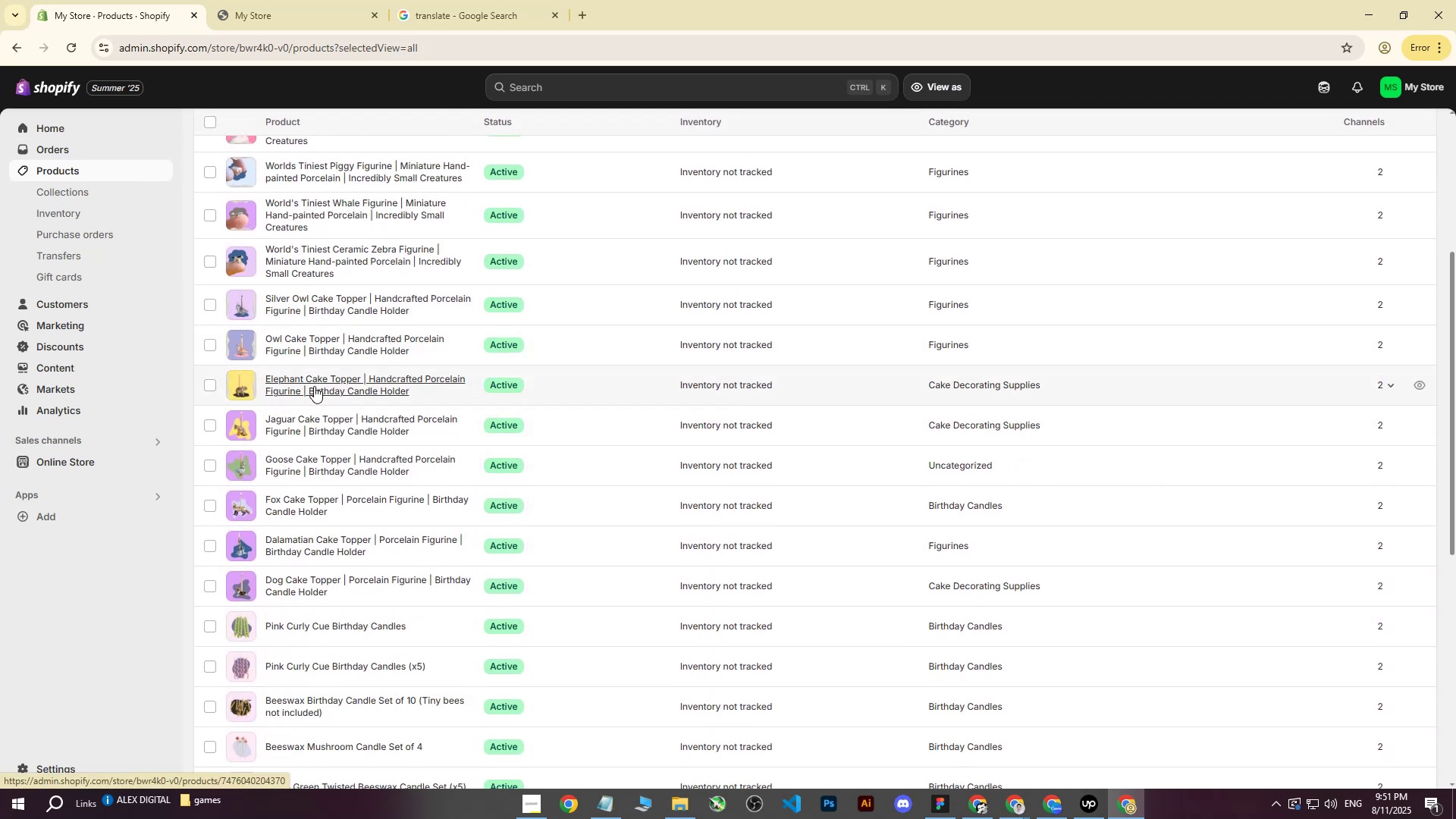 
left_click([313, 381])
 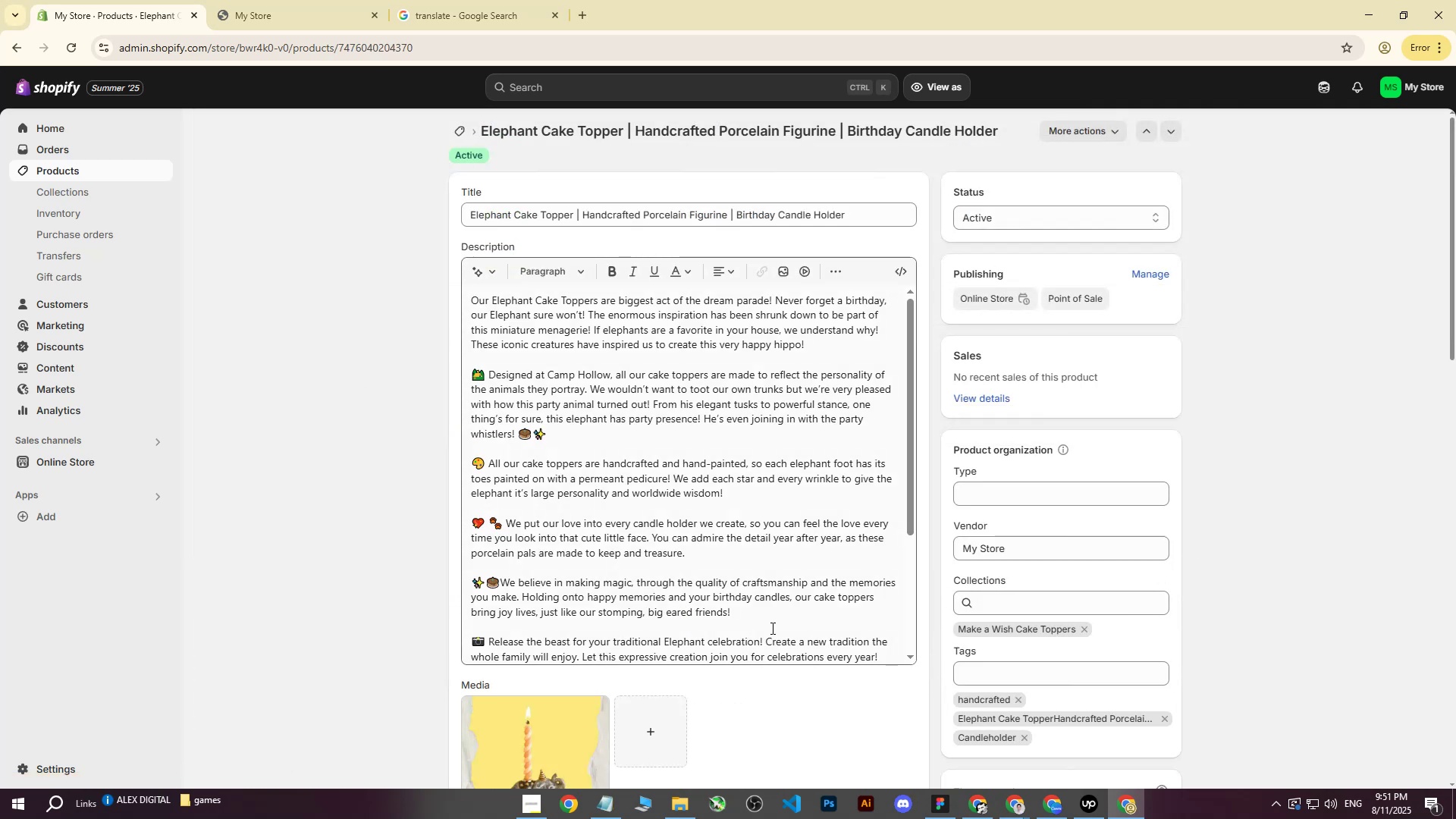 
left_click([546, 735])
 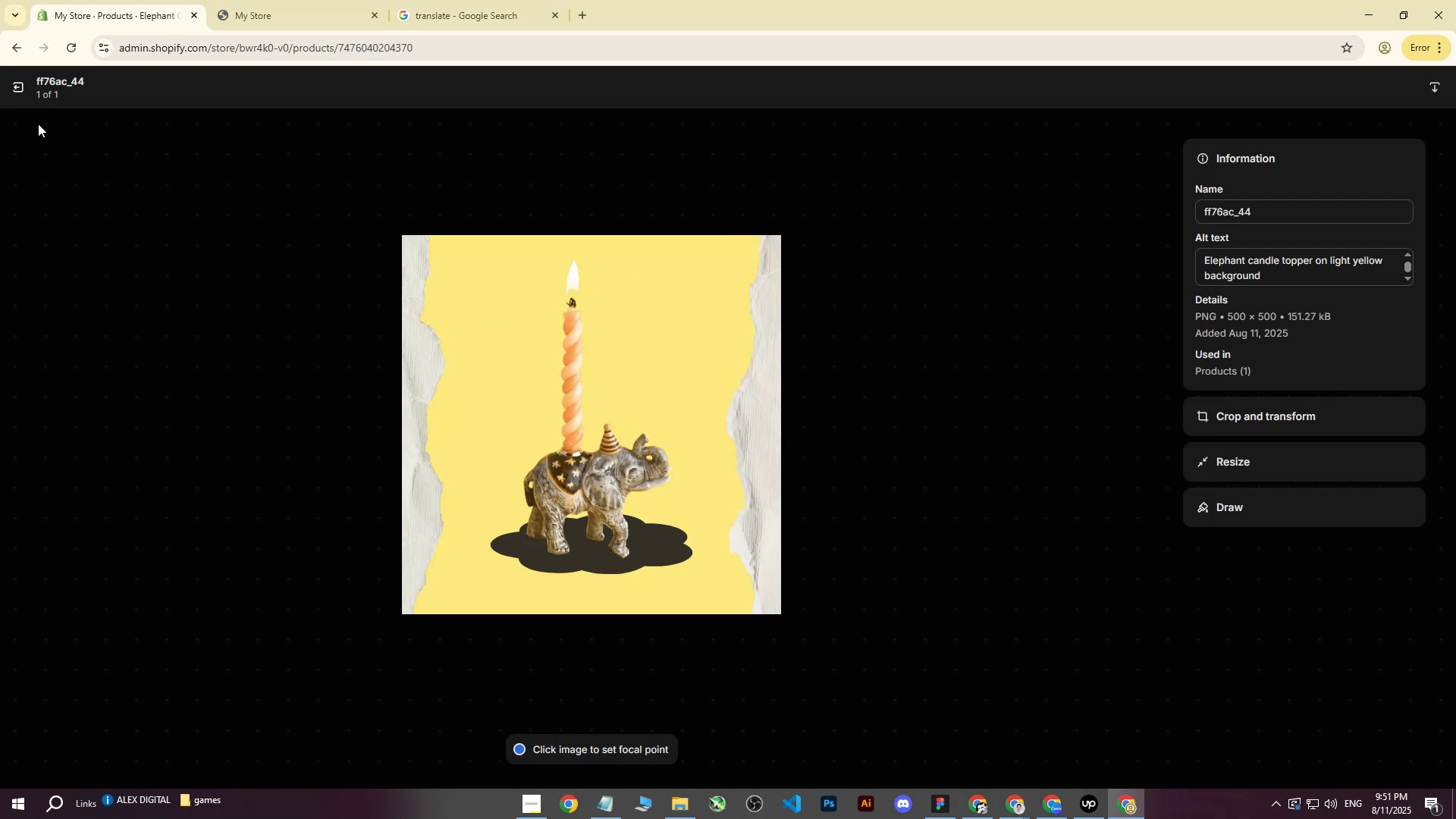 
left_click([13, 85])
 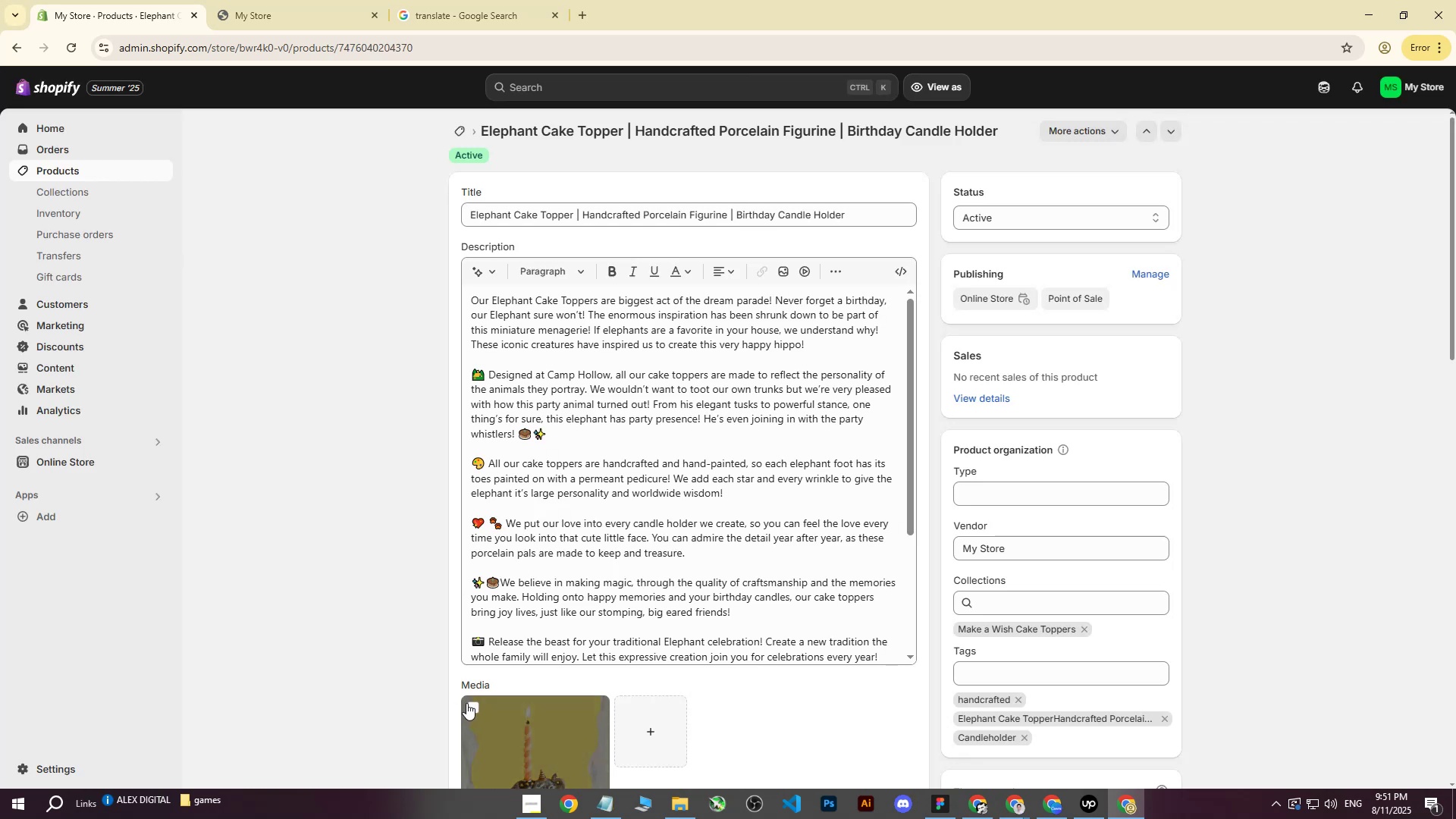 
left_click([474, 707])
 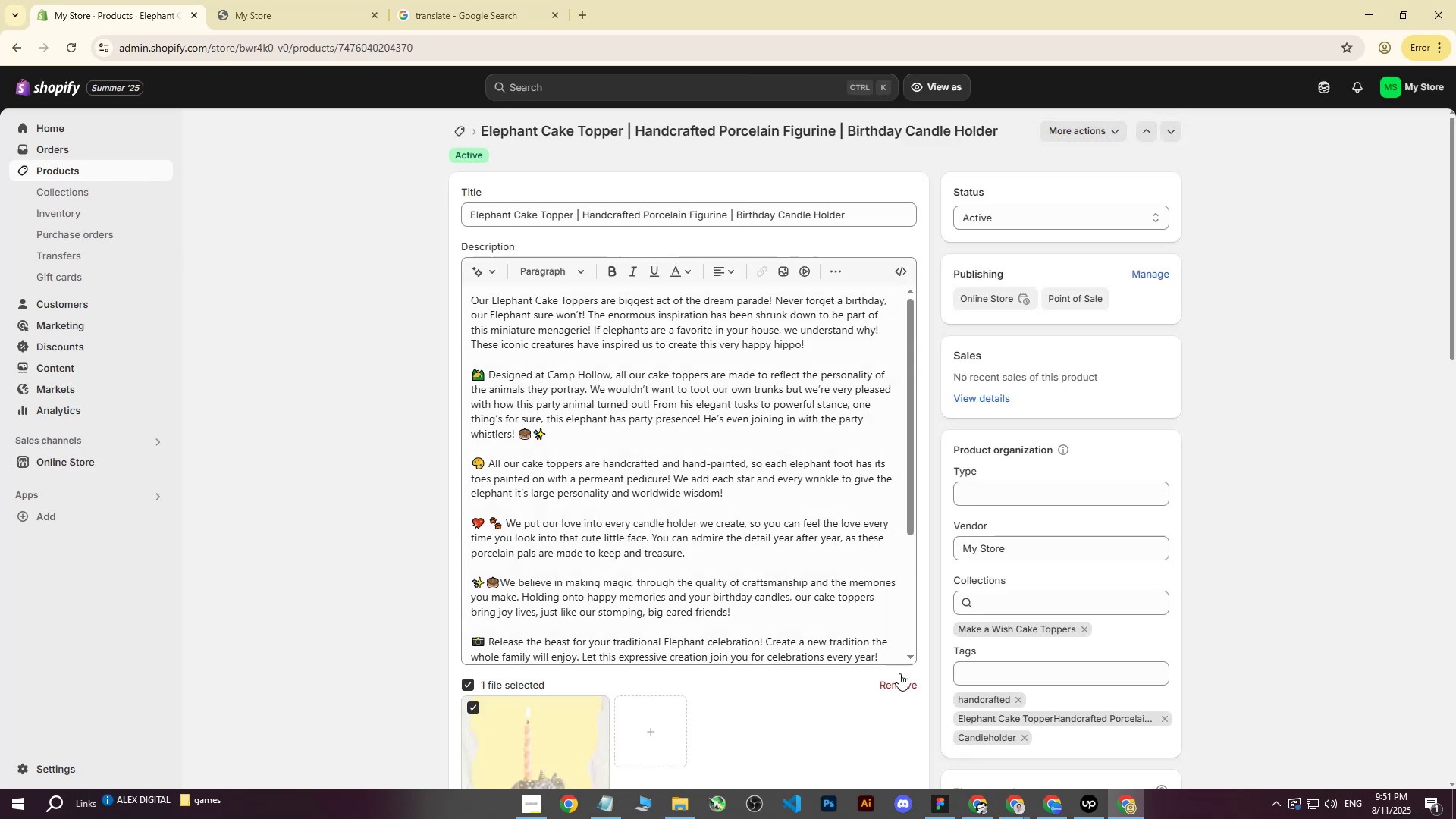 
left_click([893, 682])
 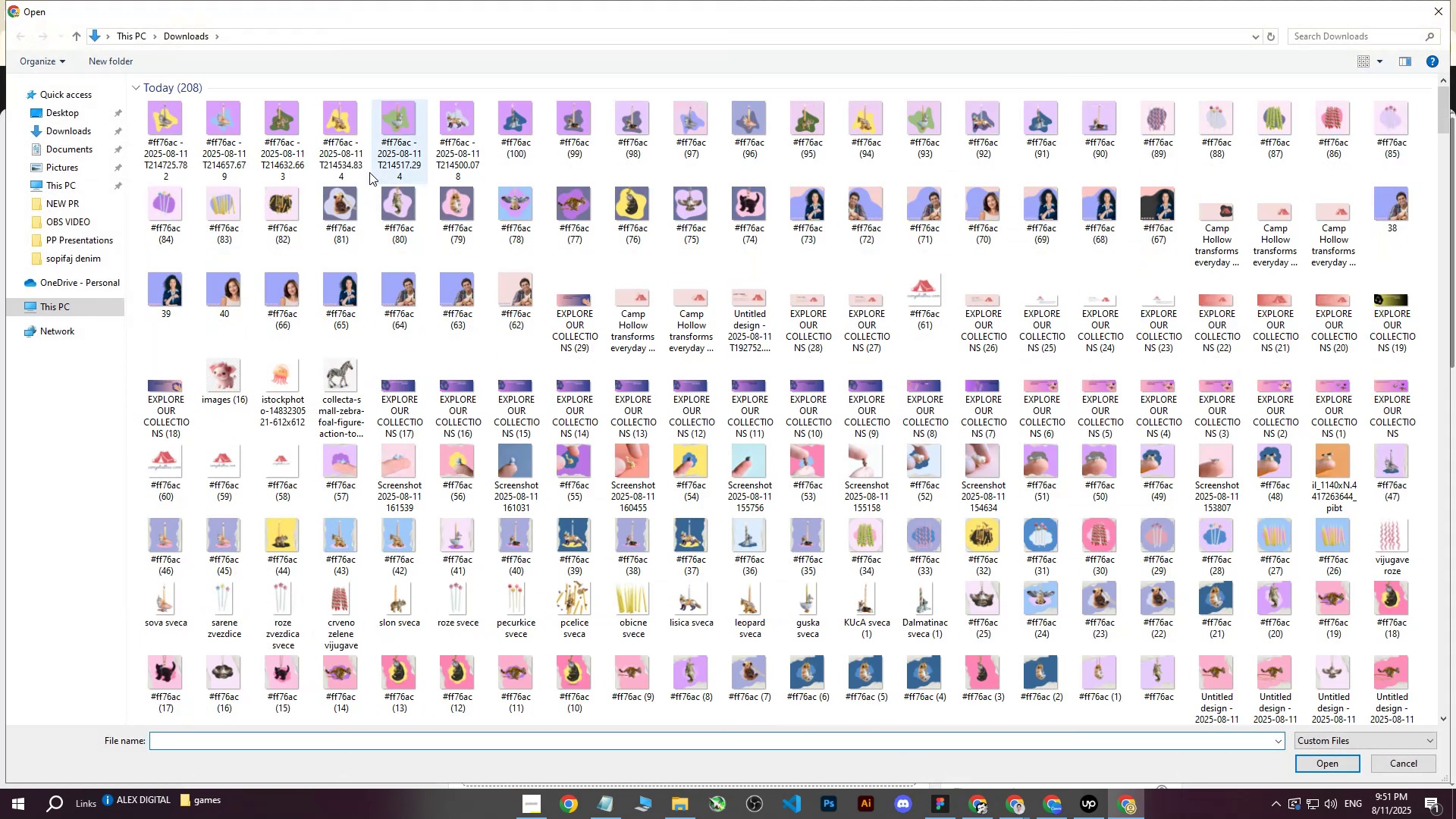 
left_click([290, 118])
 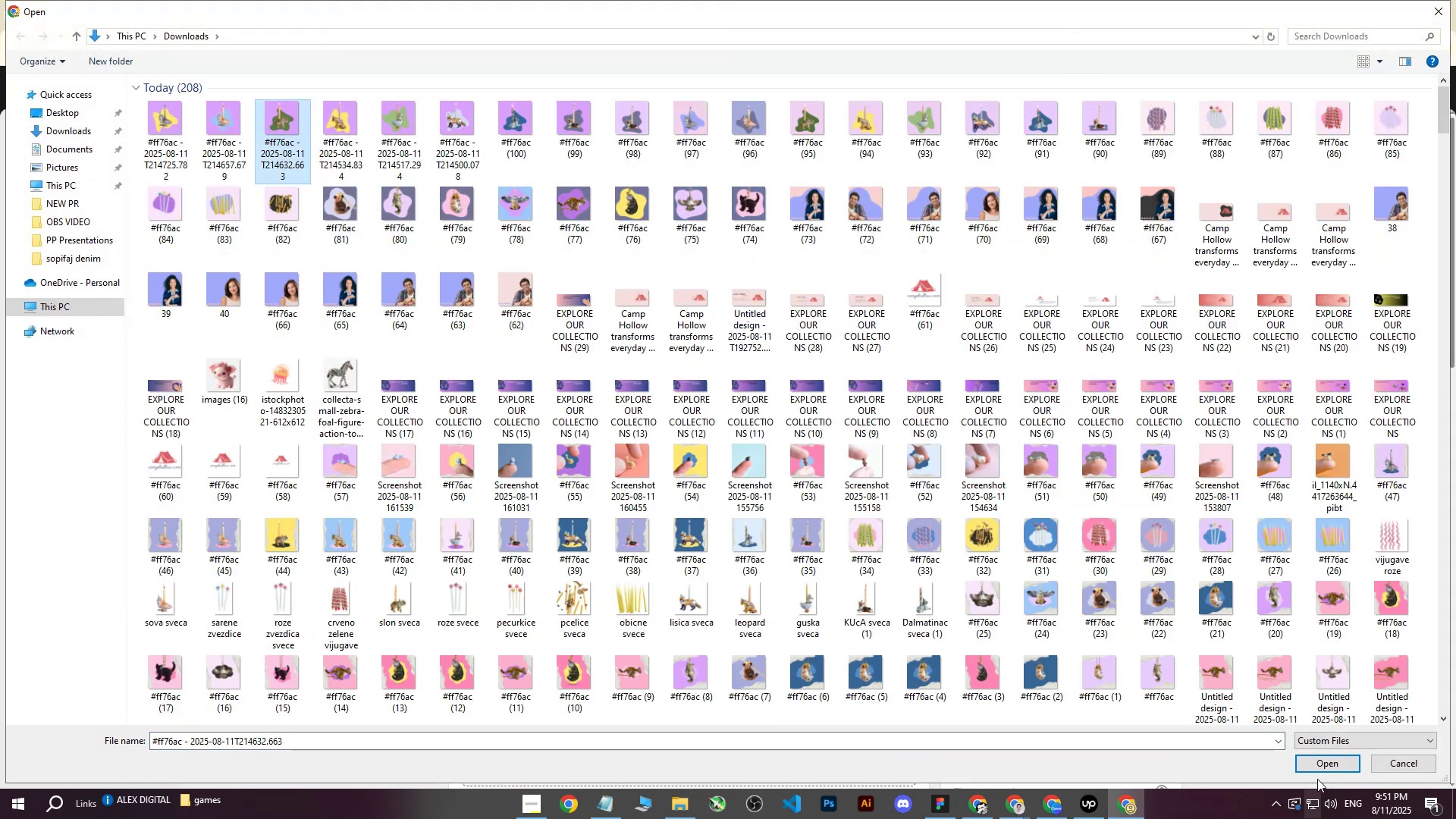 
left_click([1313, 773])
 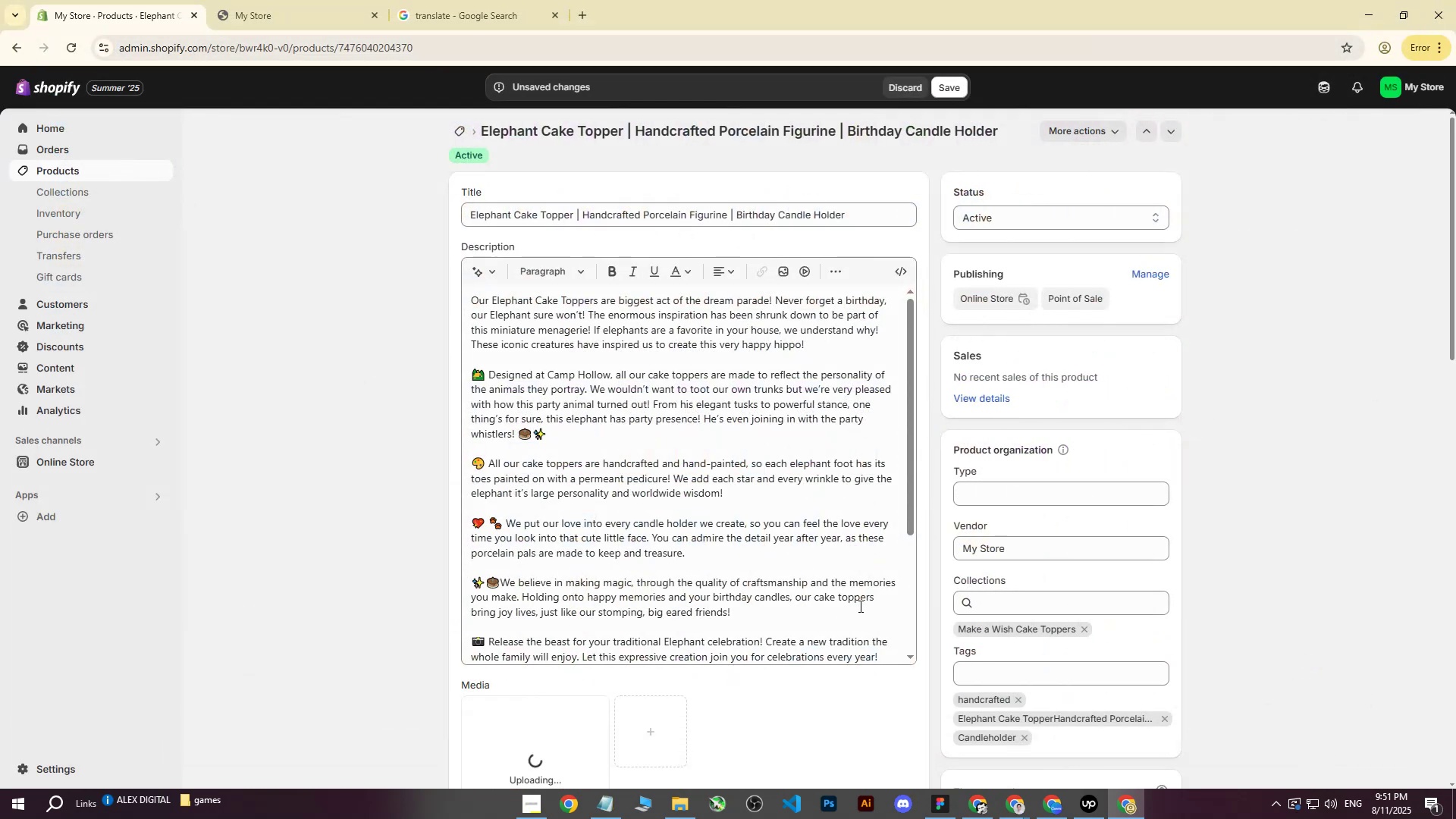 
scroll: coordinate [809, 581], scroll_direction: down, amount: 3.0
 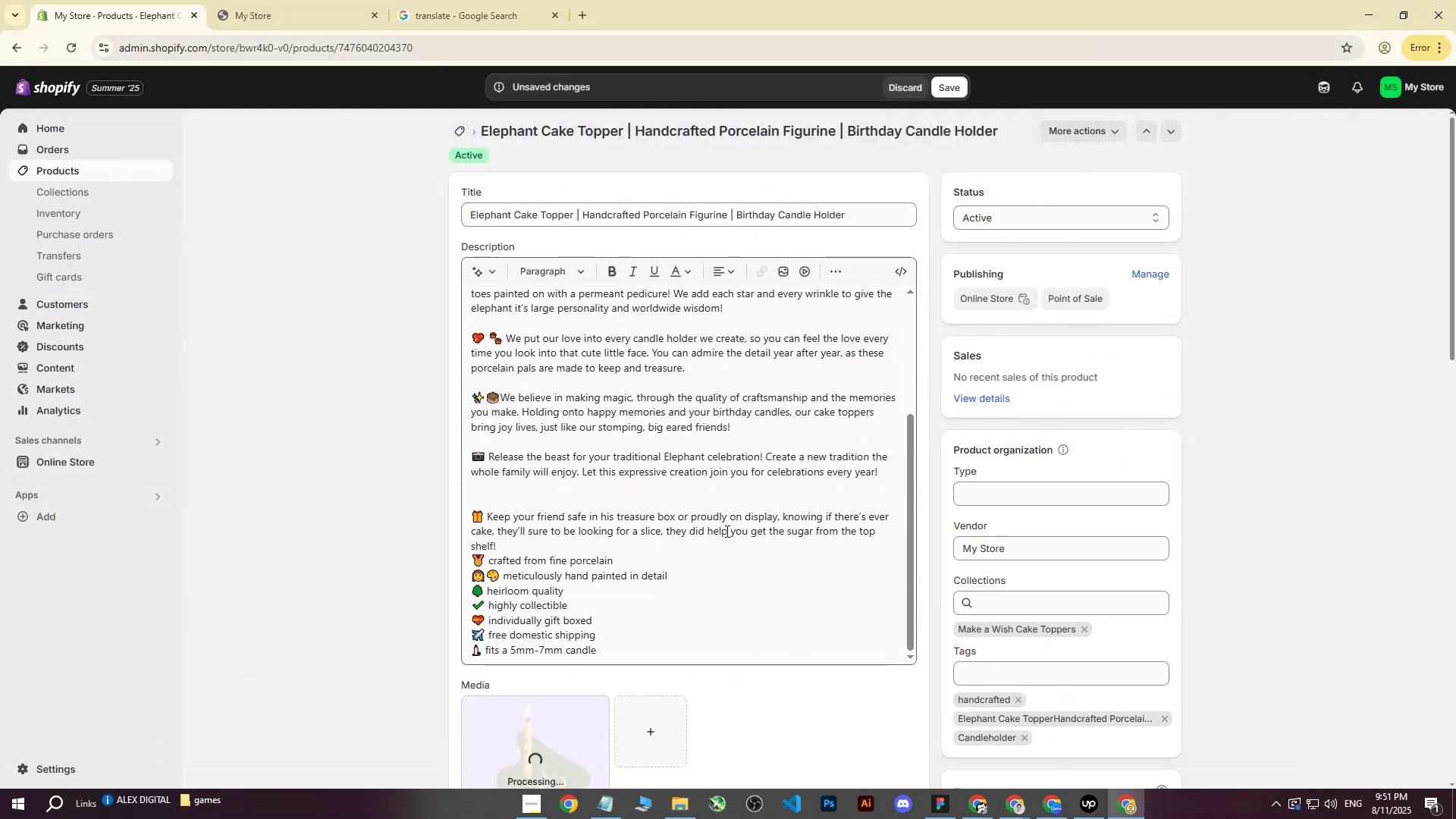 
scroll: coordinate [382, 412], scroll_direction: up, amount: 5.0
 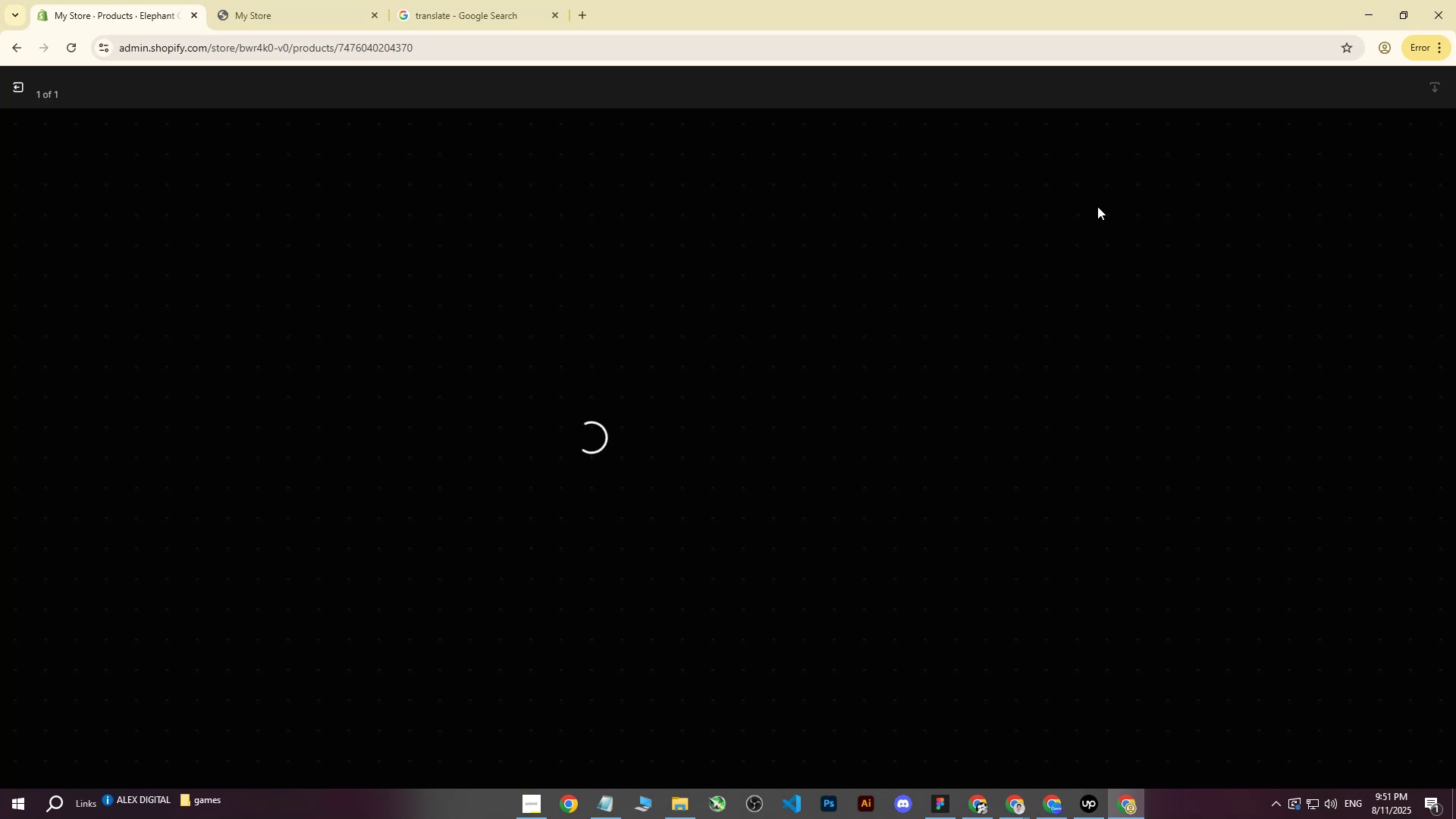 
key(CapsLock)
 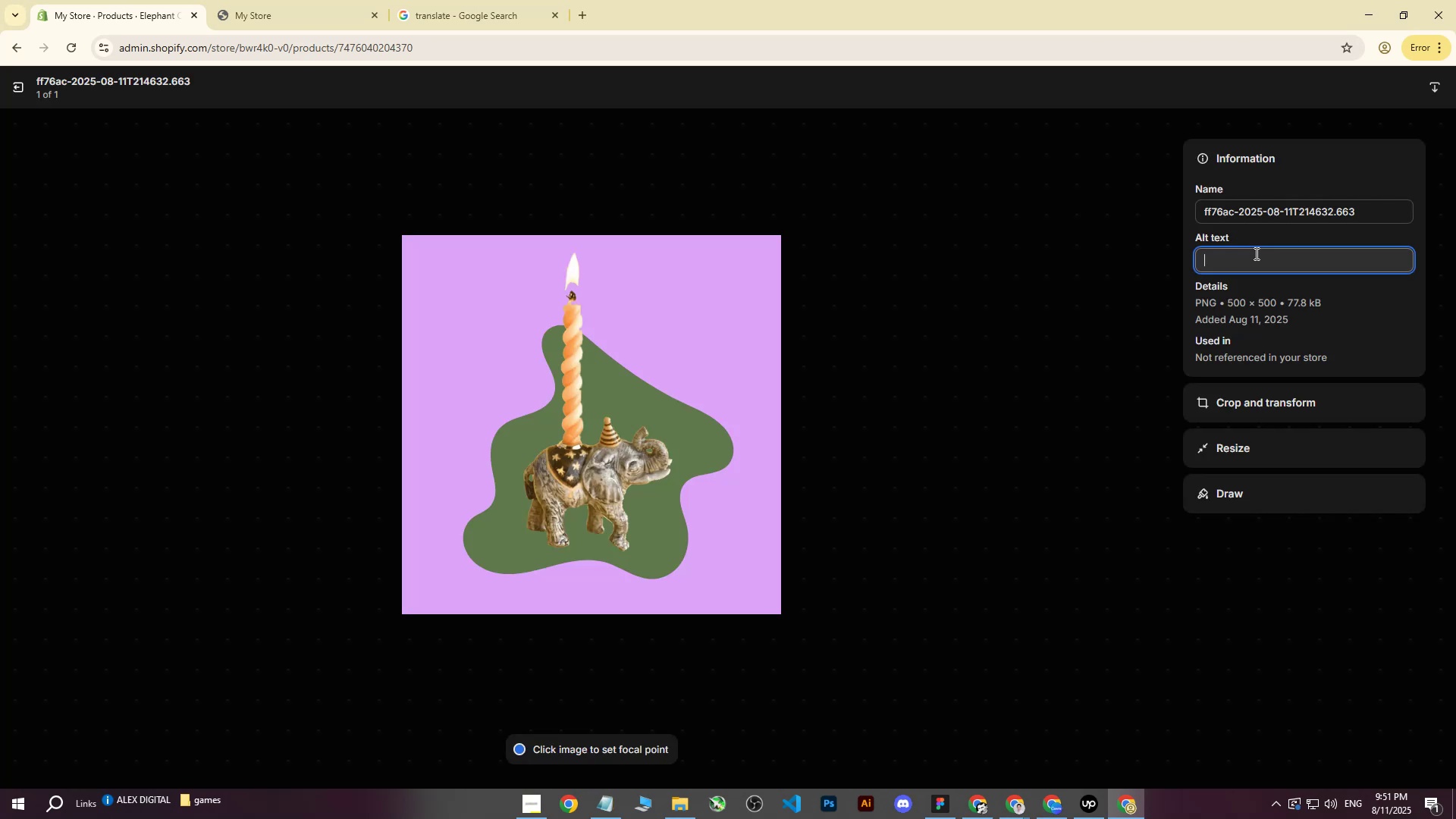 
left_click([1255, 253])
 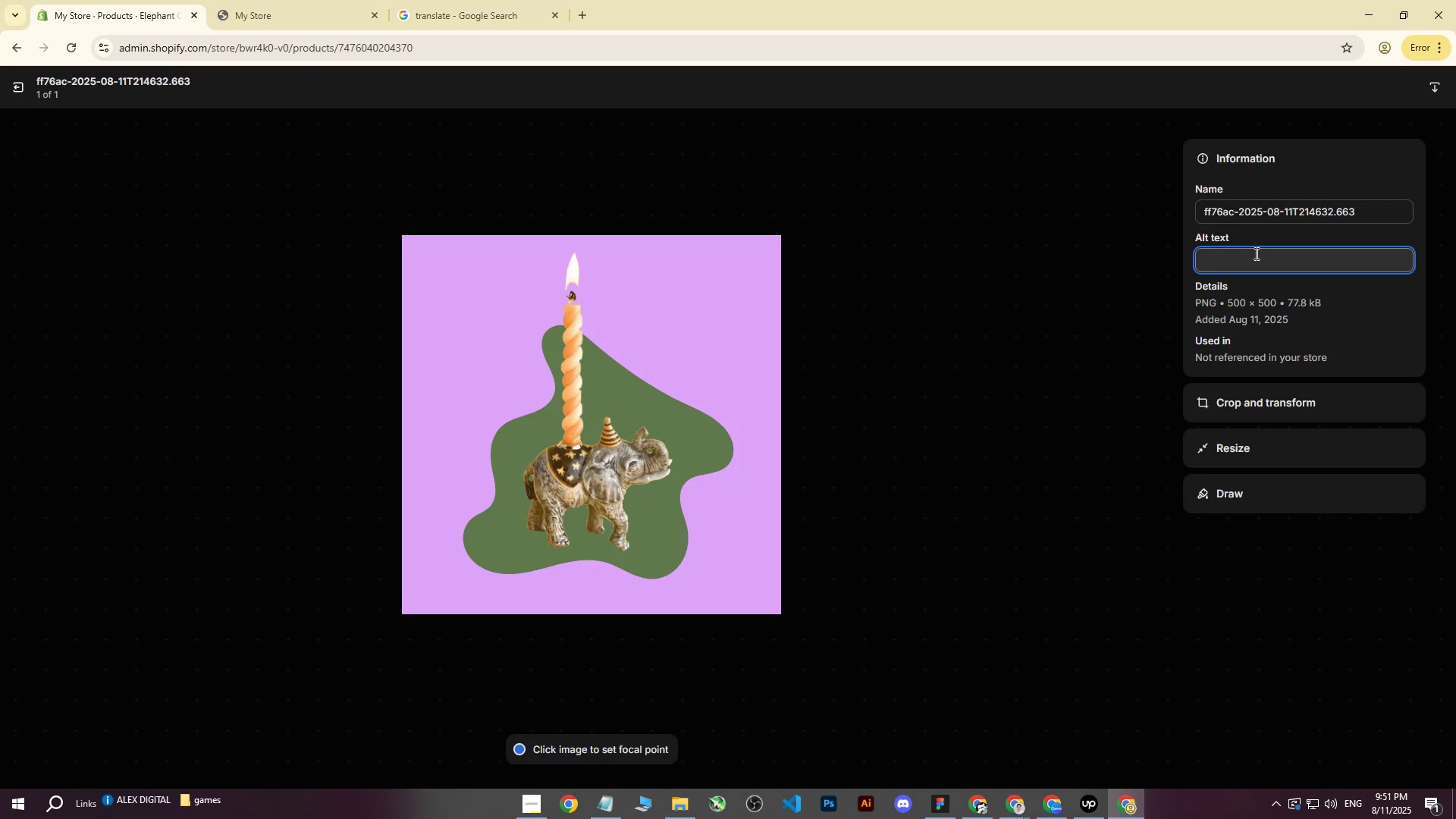 
type(Elepgh)
key(Backspace)
key(Backspace)
type(hantEllephnat )
key(Backspace)
key(Backspace)
key(Backspace)
type(ant )
 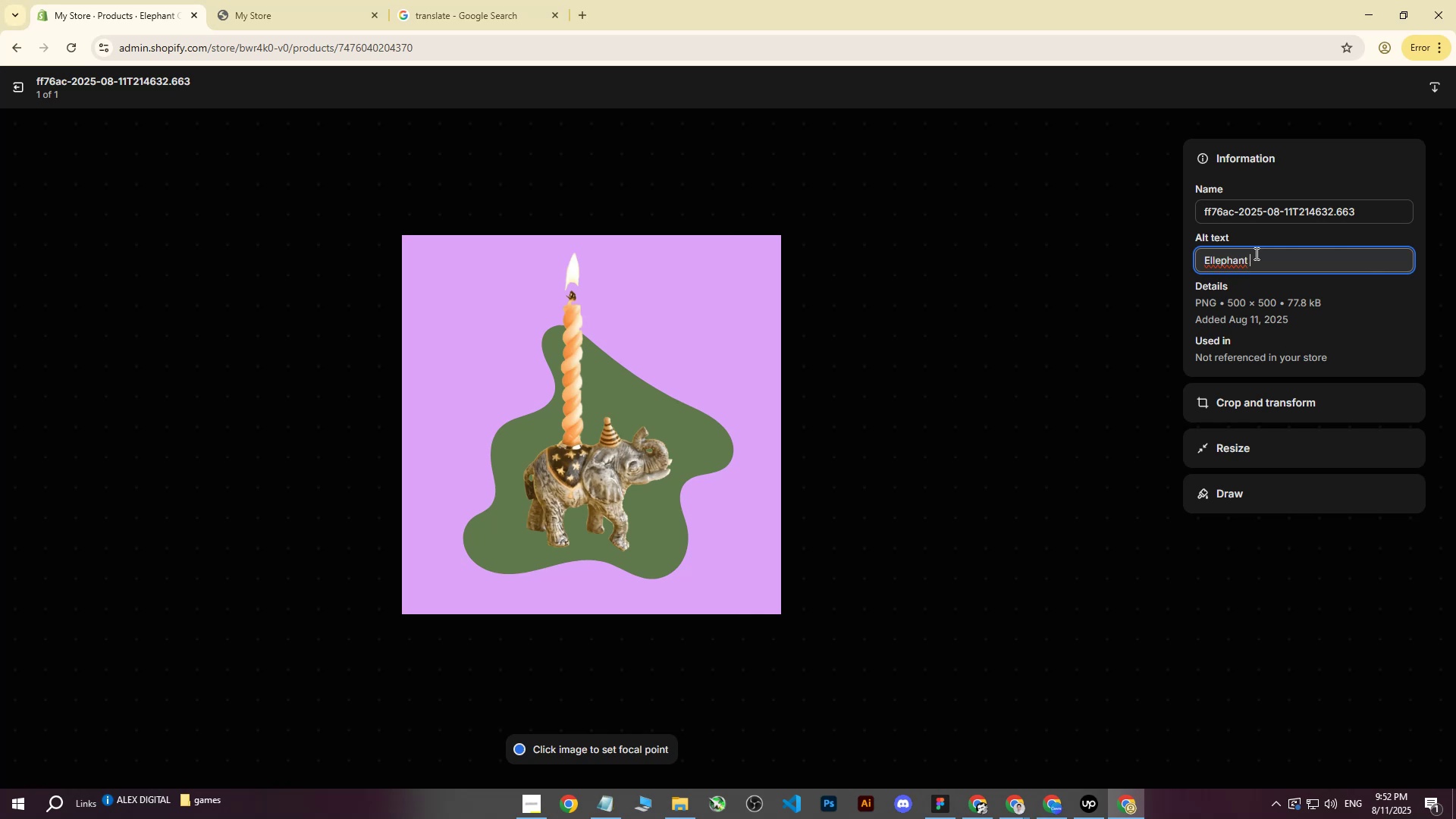 
hold_key(key=Backspace, duration=0.85)
 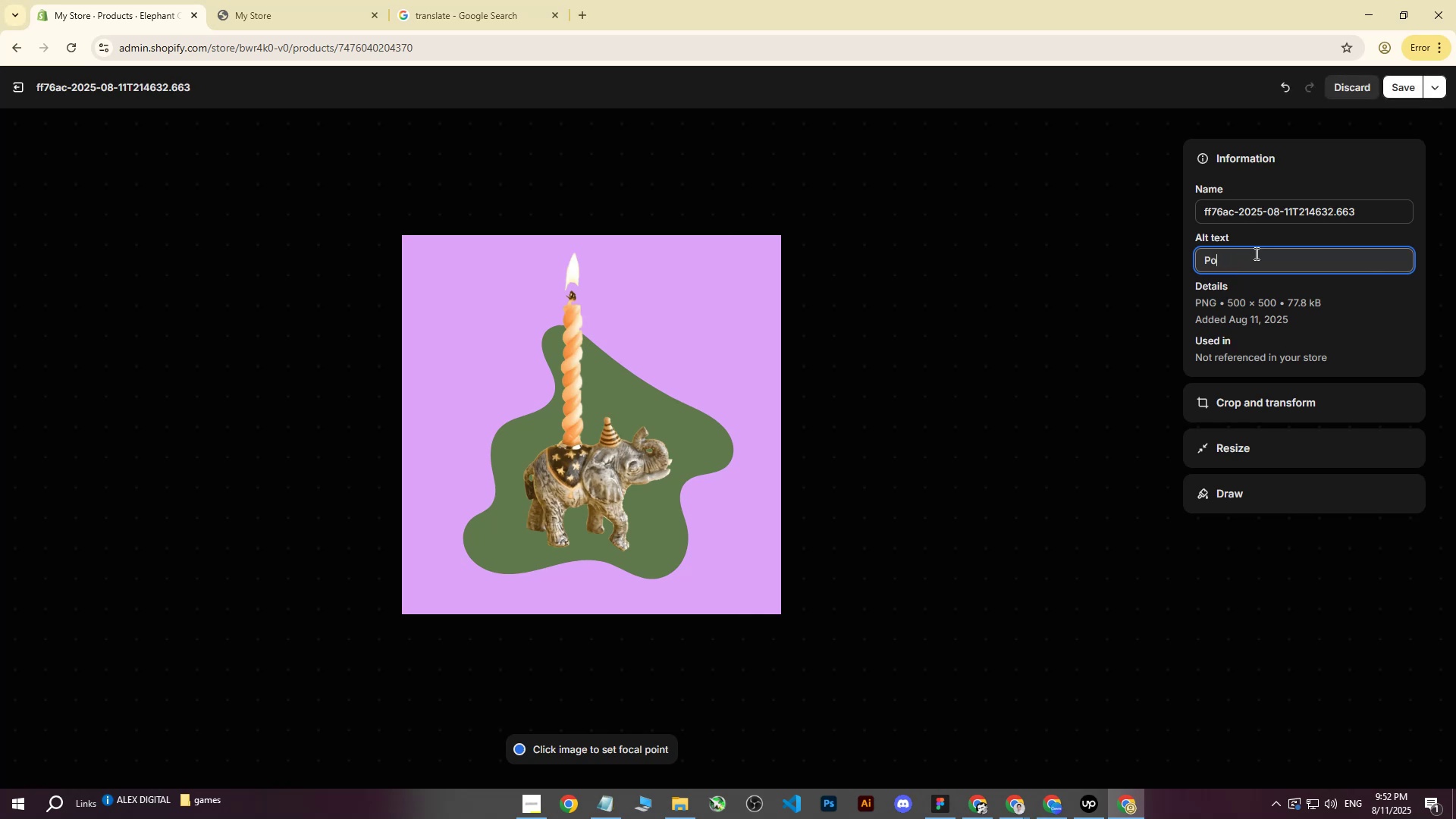 
type(Porcela)
key(Backspace)
key(Backspace)
type(elain Elephant candle topper in front of green background.)
 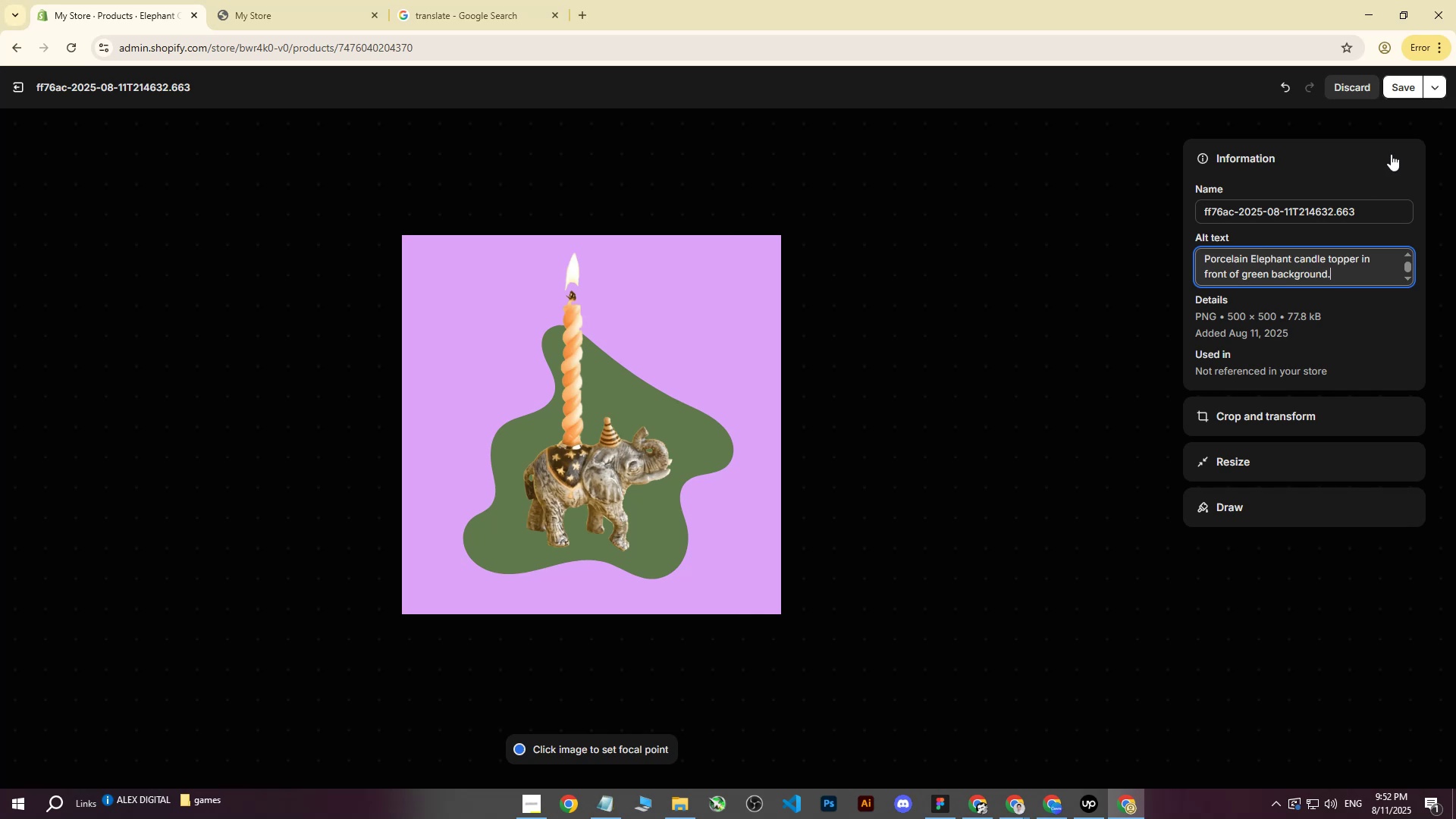 
left_click([1395, 85])
 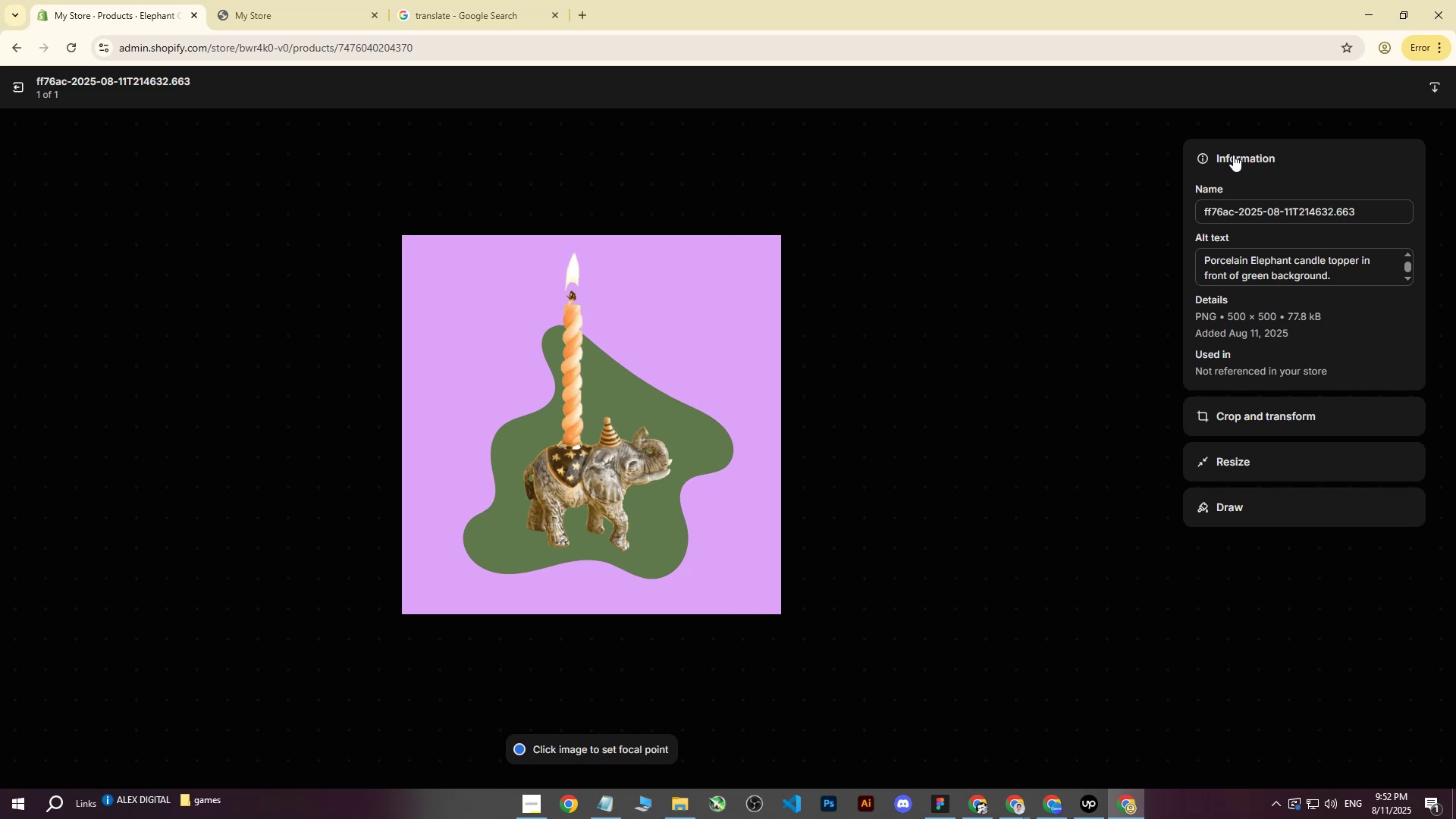 
wait(22.77)
 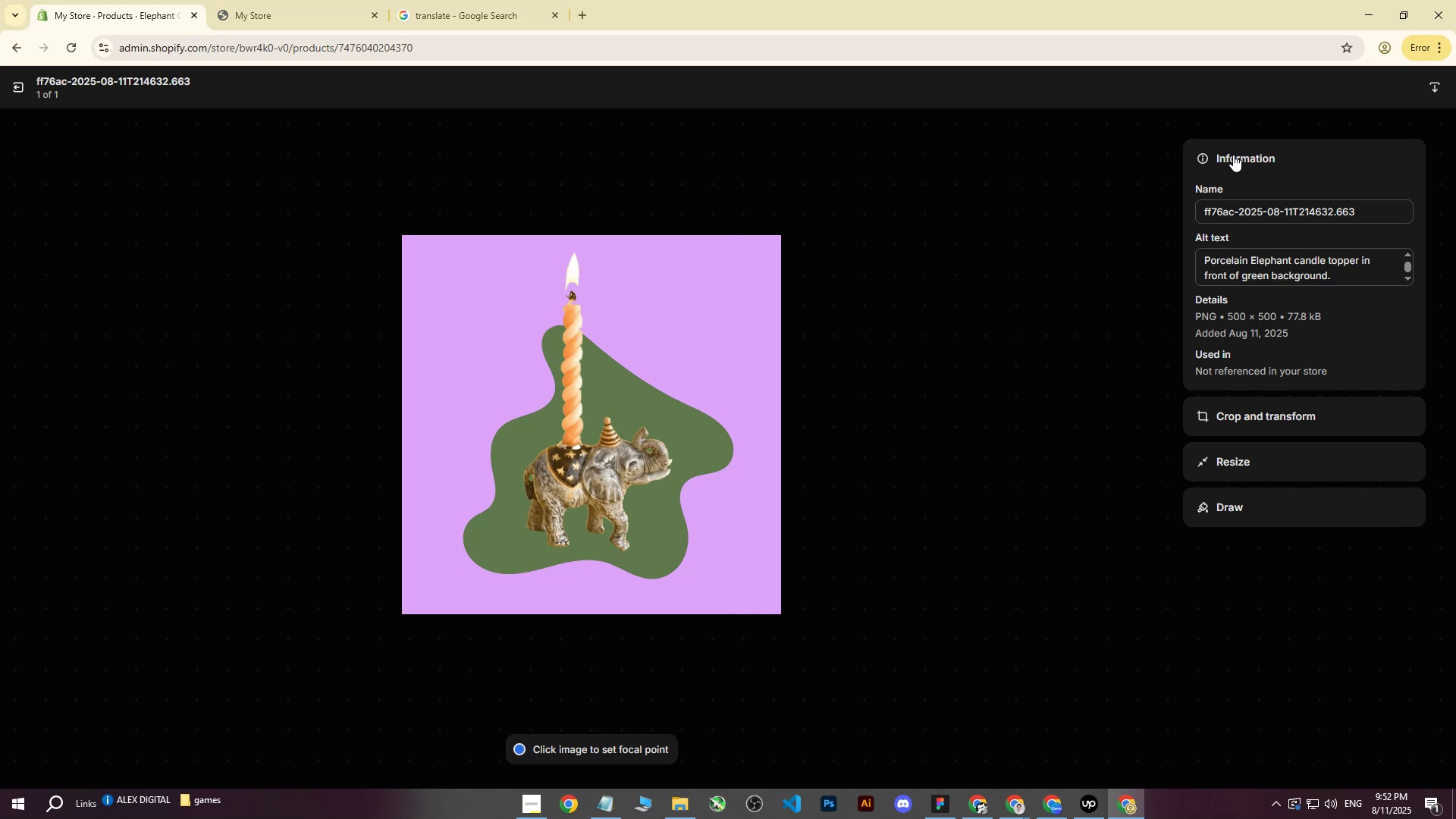 
left_click([10, 90])
 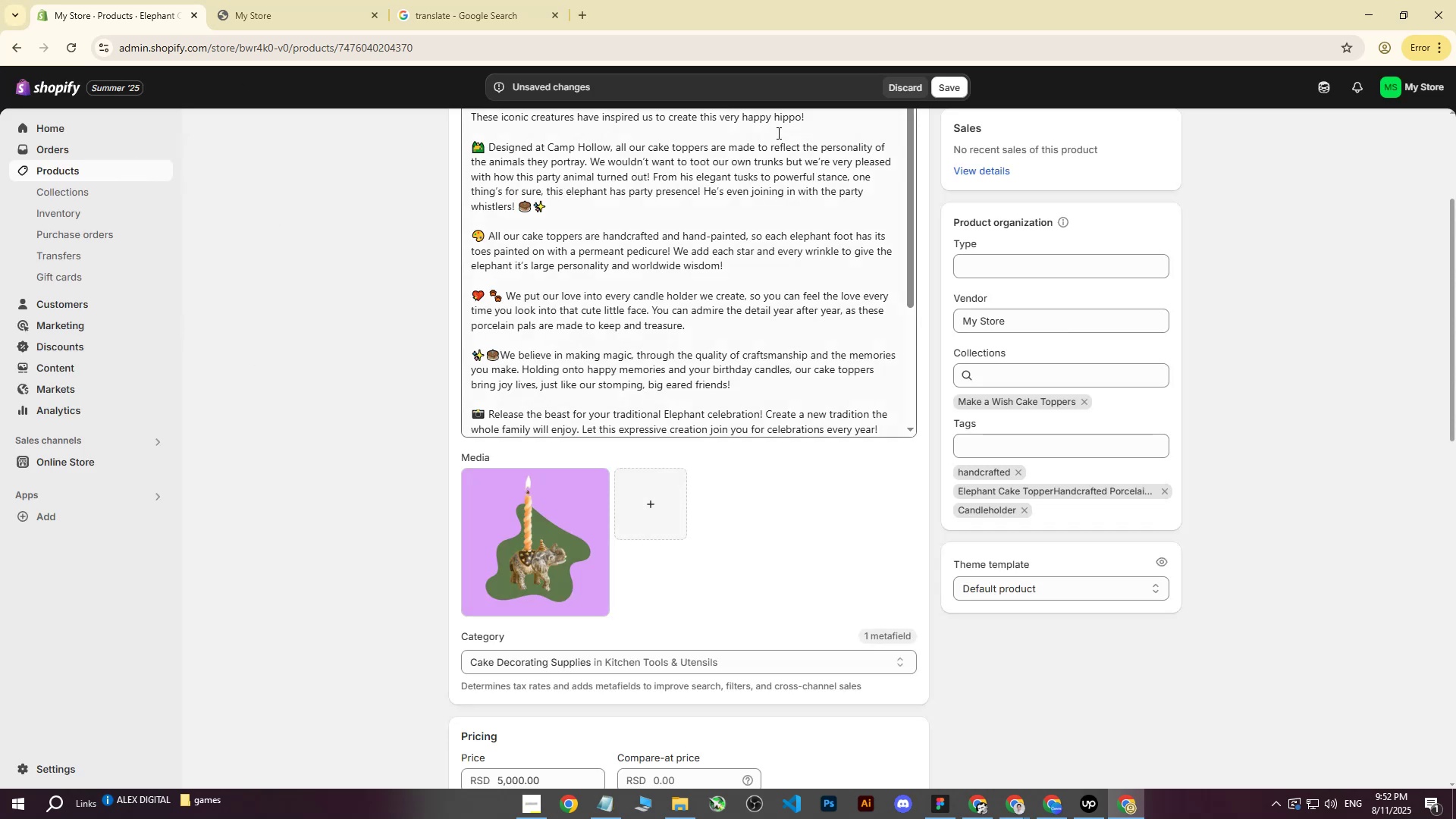 
left_click([967, 90])
 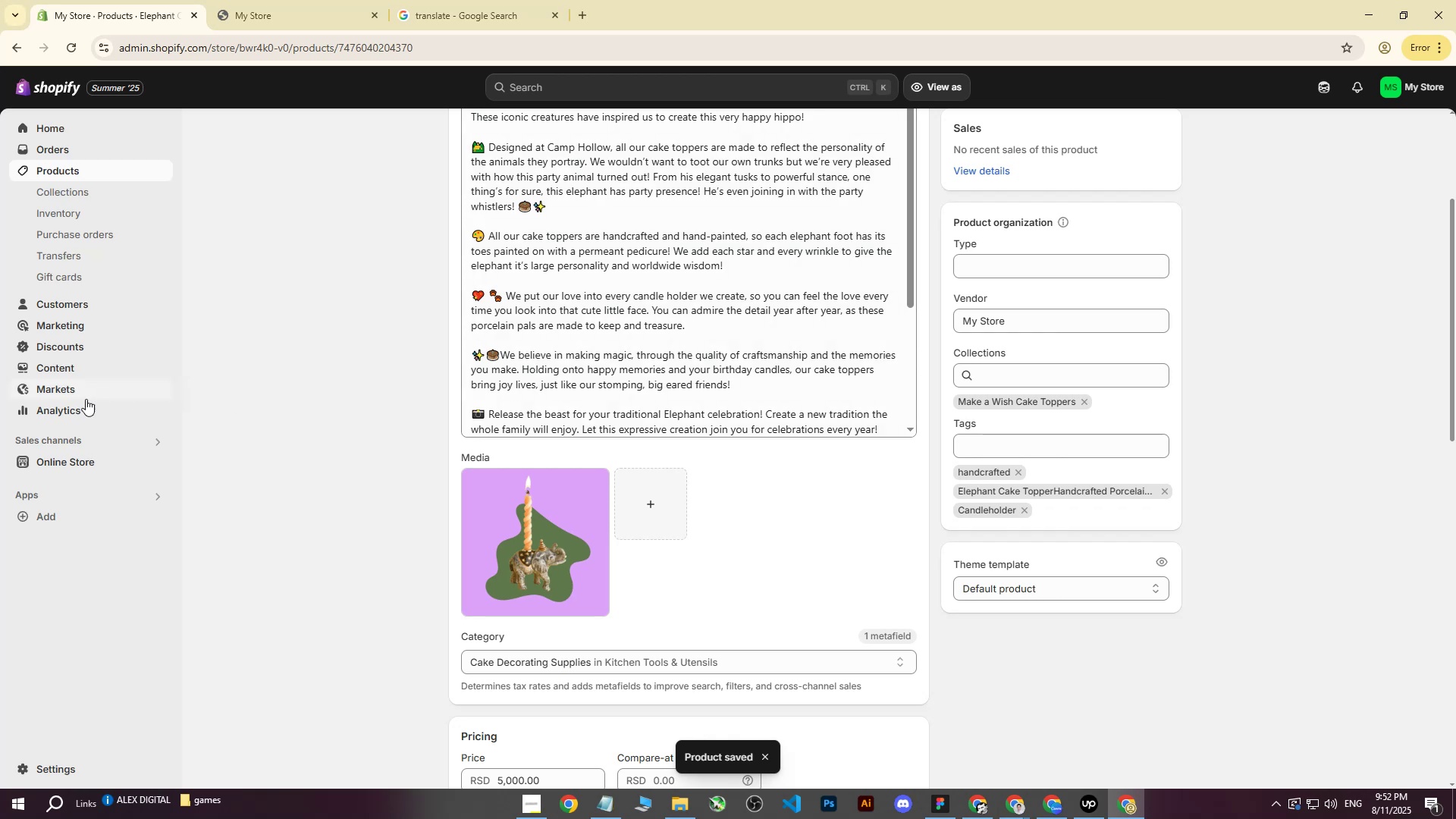 
left_click([76, 171])
 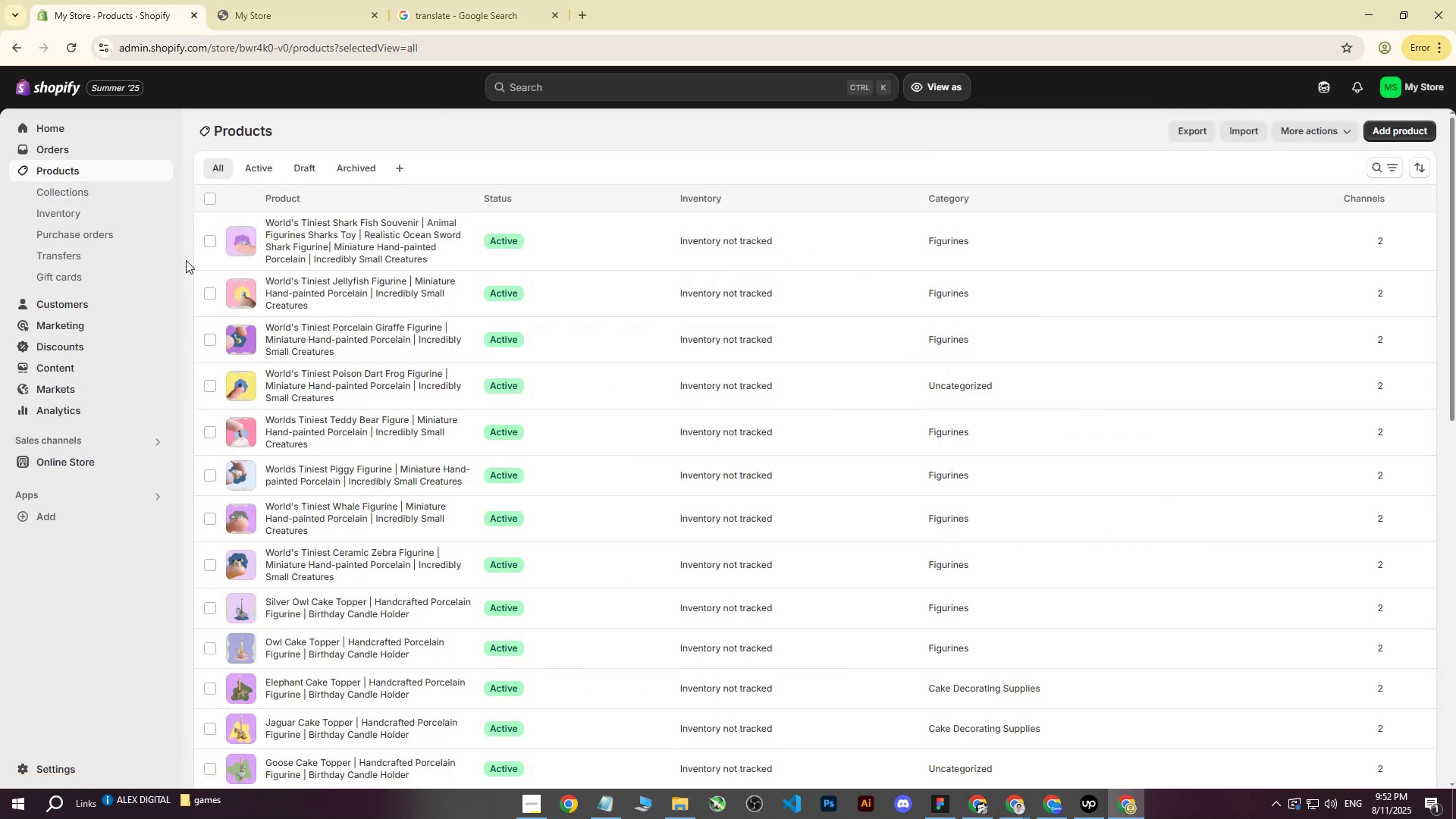 
wait(5.04)
 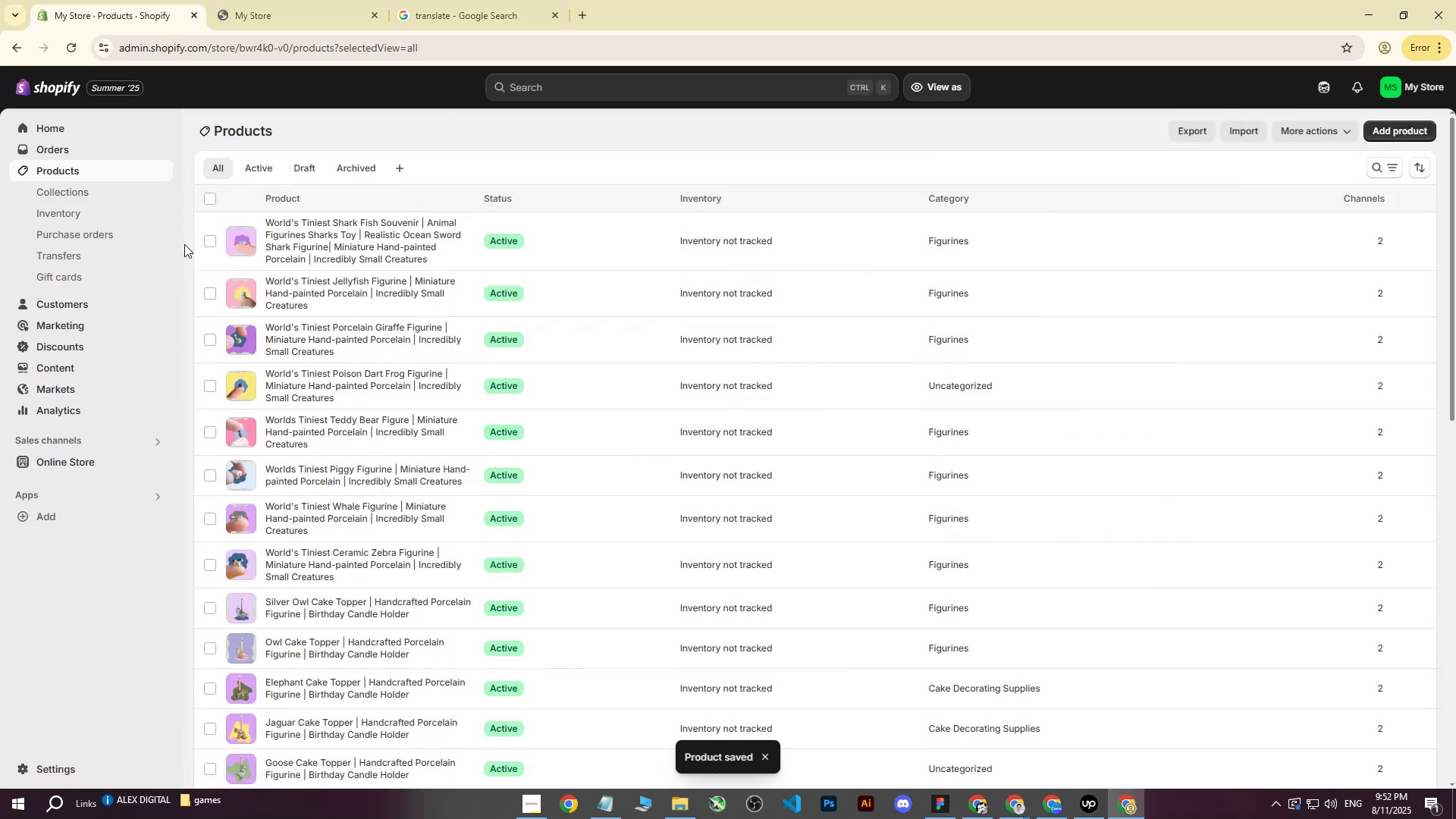 
scroll: coordinate [400, 468], scroll_direction: down, amount: 4.0
 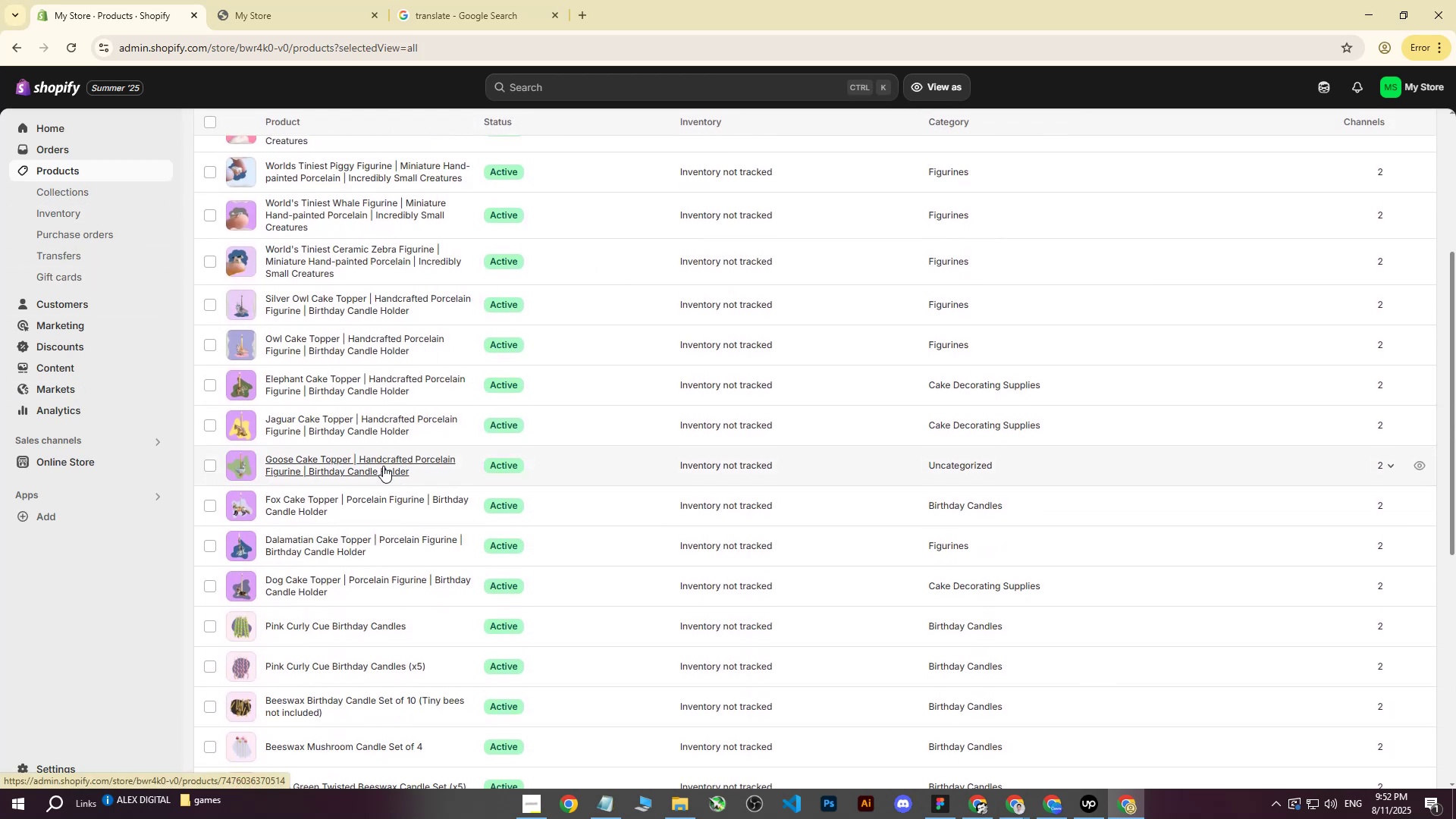 
scroll: coordinate [337, 463], scroll_direction: up, amount: 1.0
 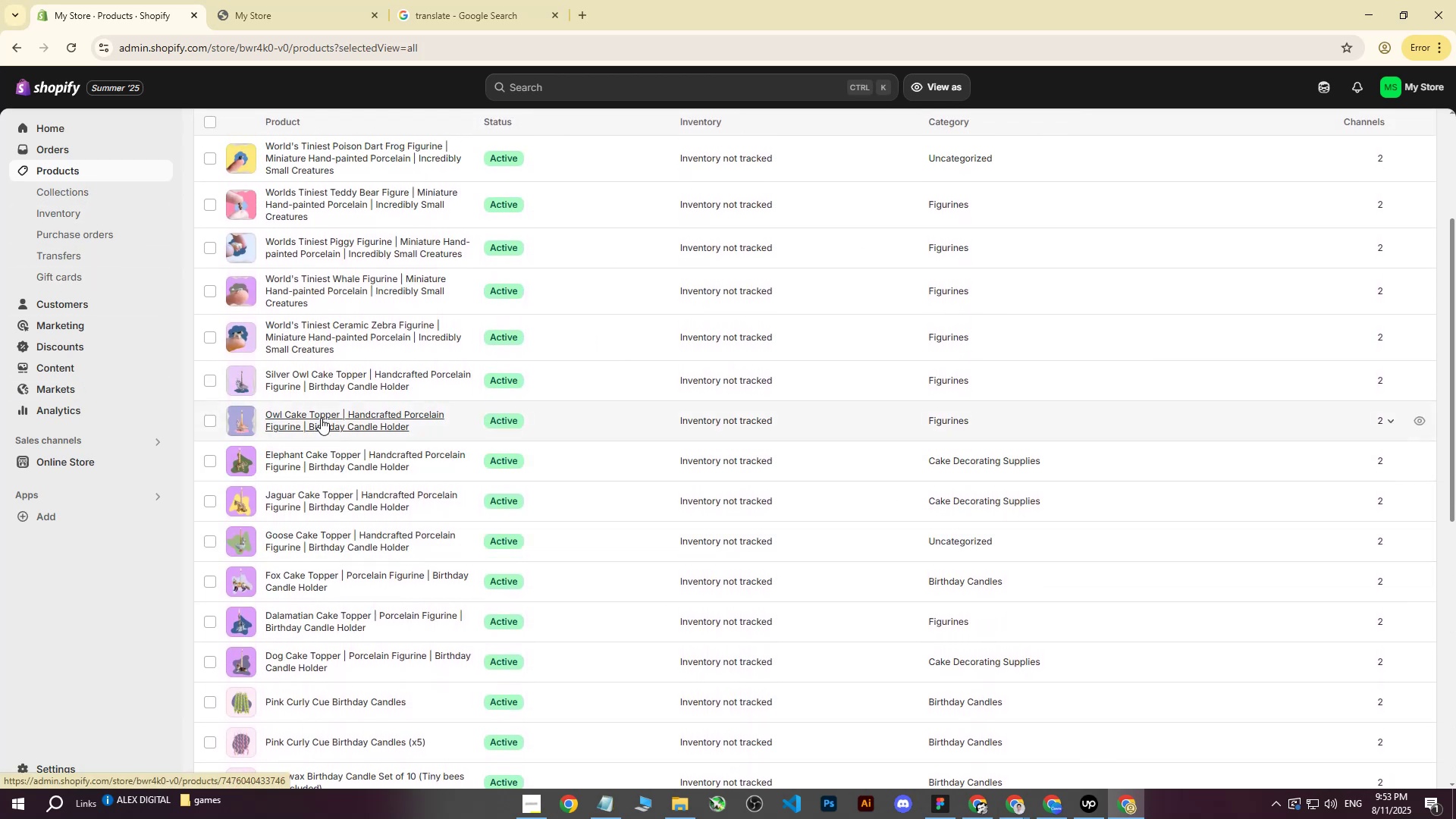 
left_click([321, 417])
 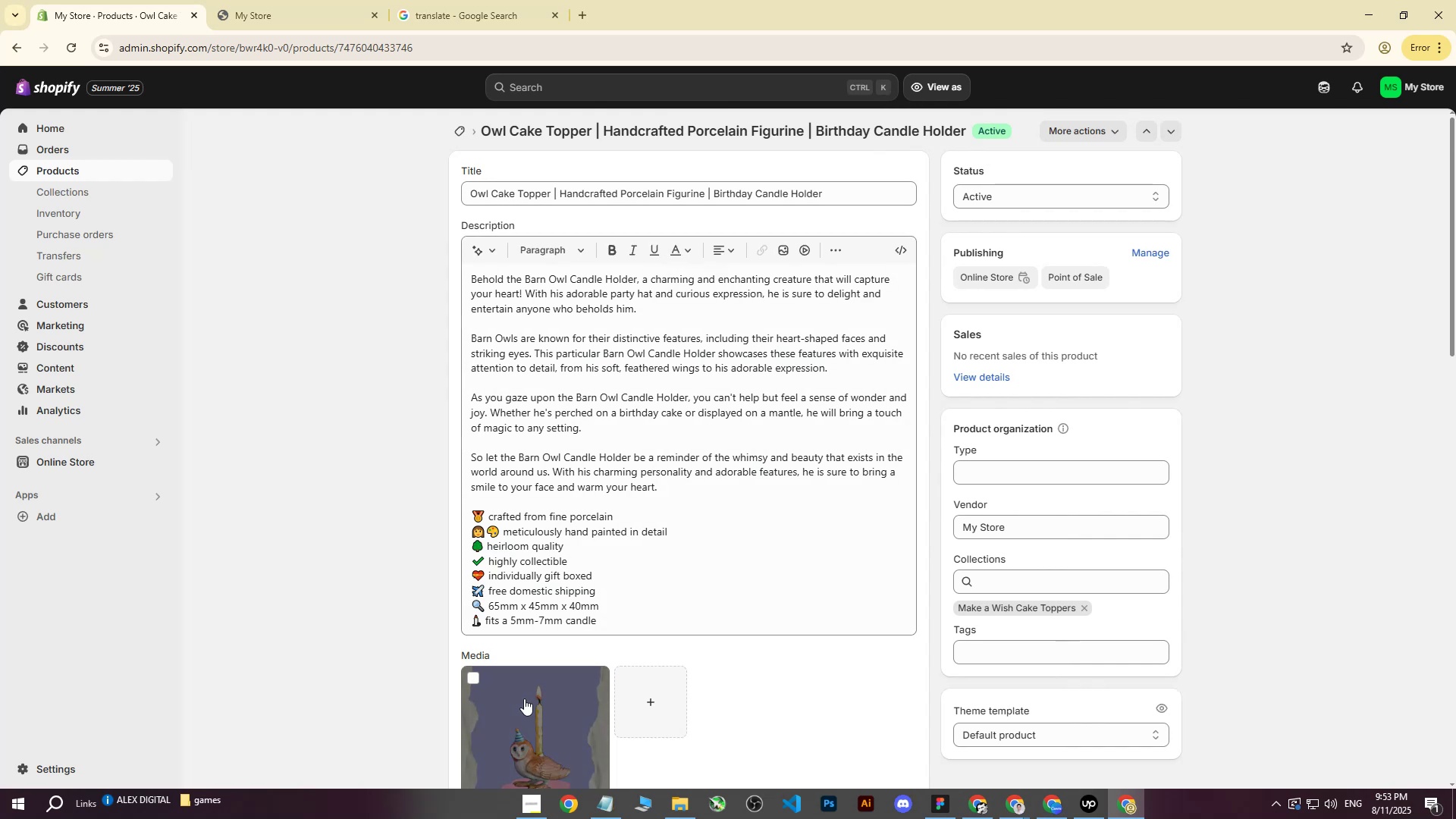 
left_click([477, 675])
 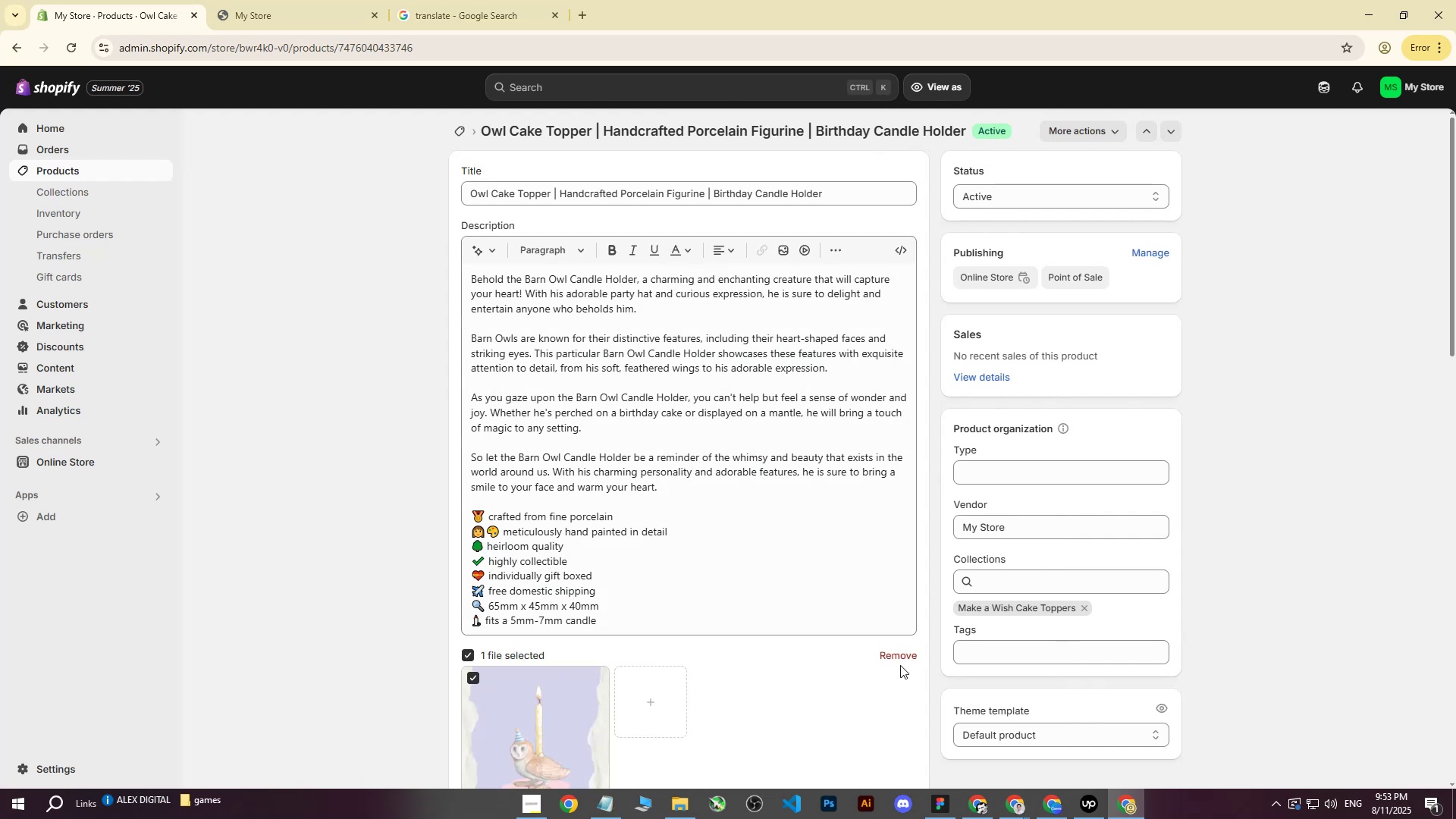 
left_click([905, 654])
 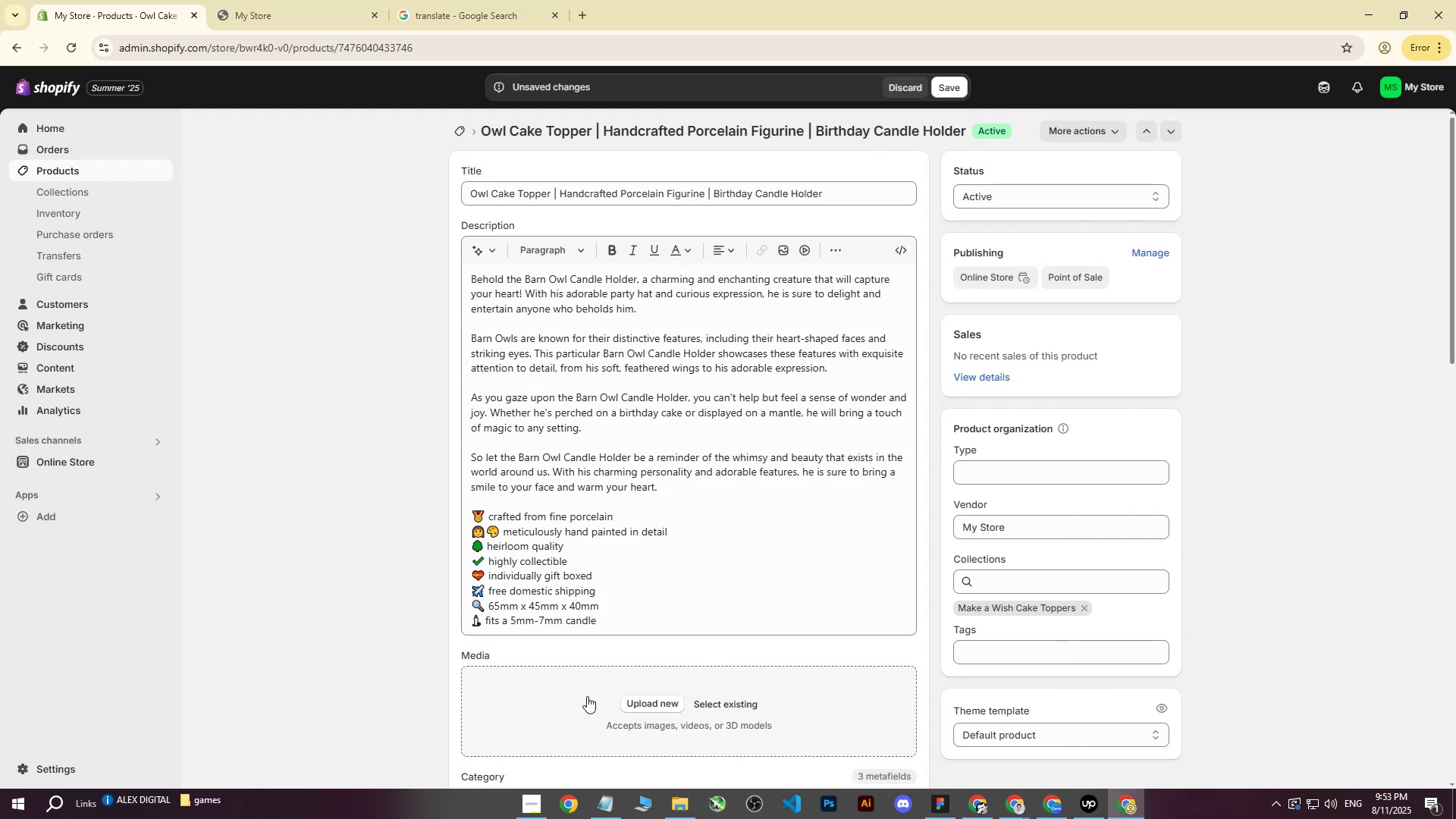 
left_click([642, 704])
 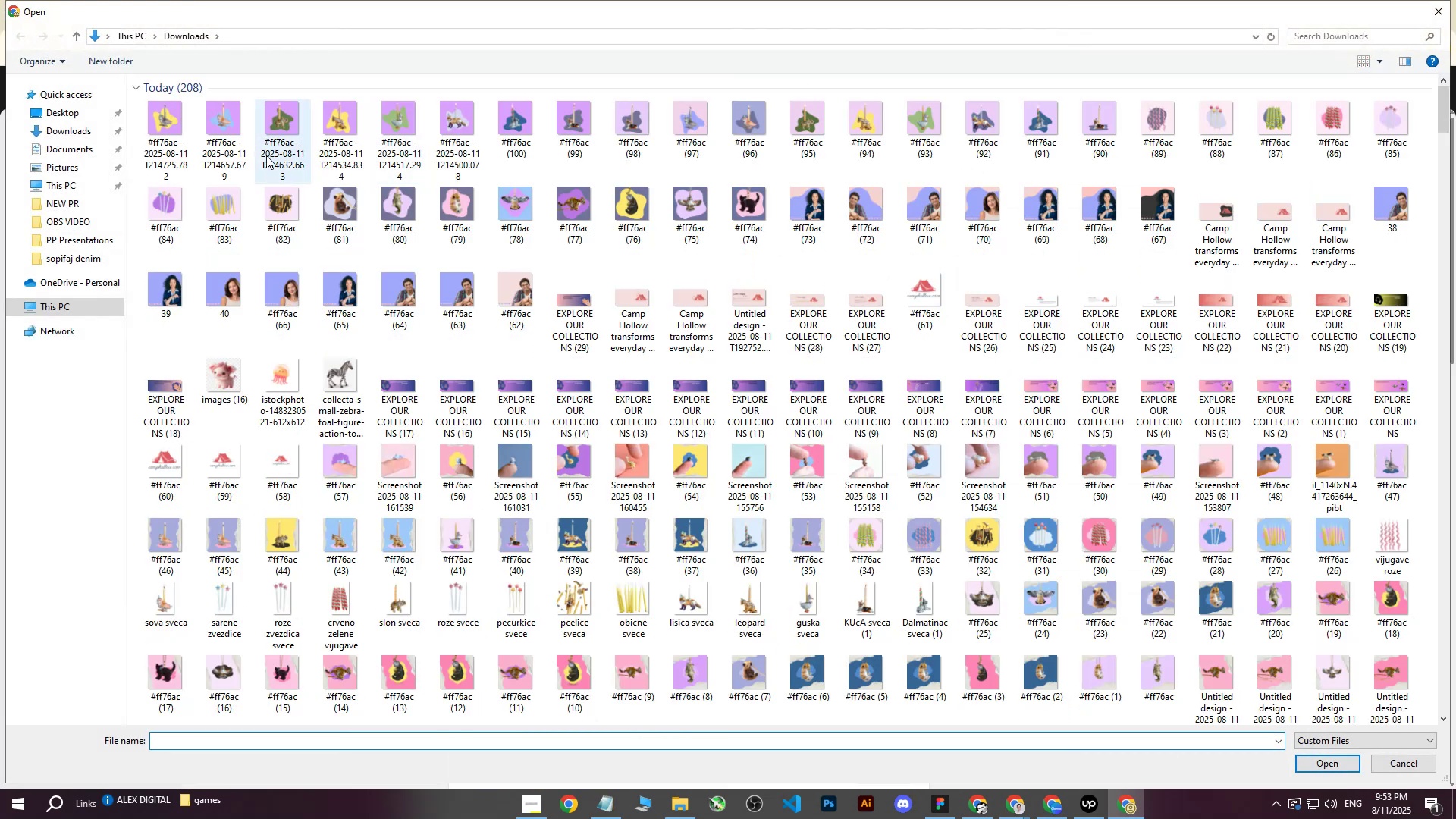 
left_click([233, 133])
 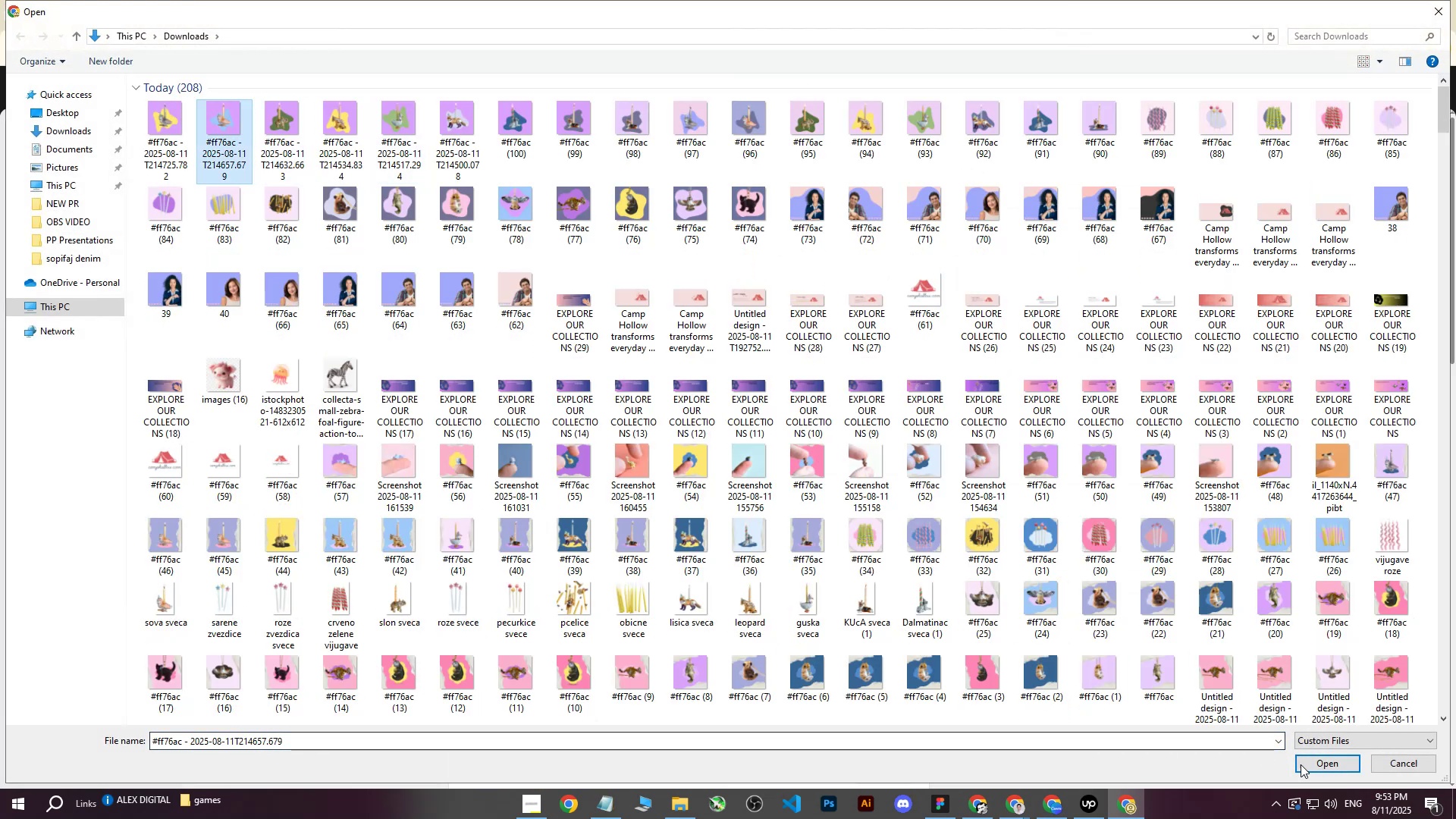 
left_click([1310, 771])
 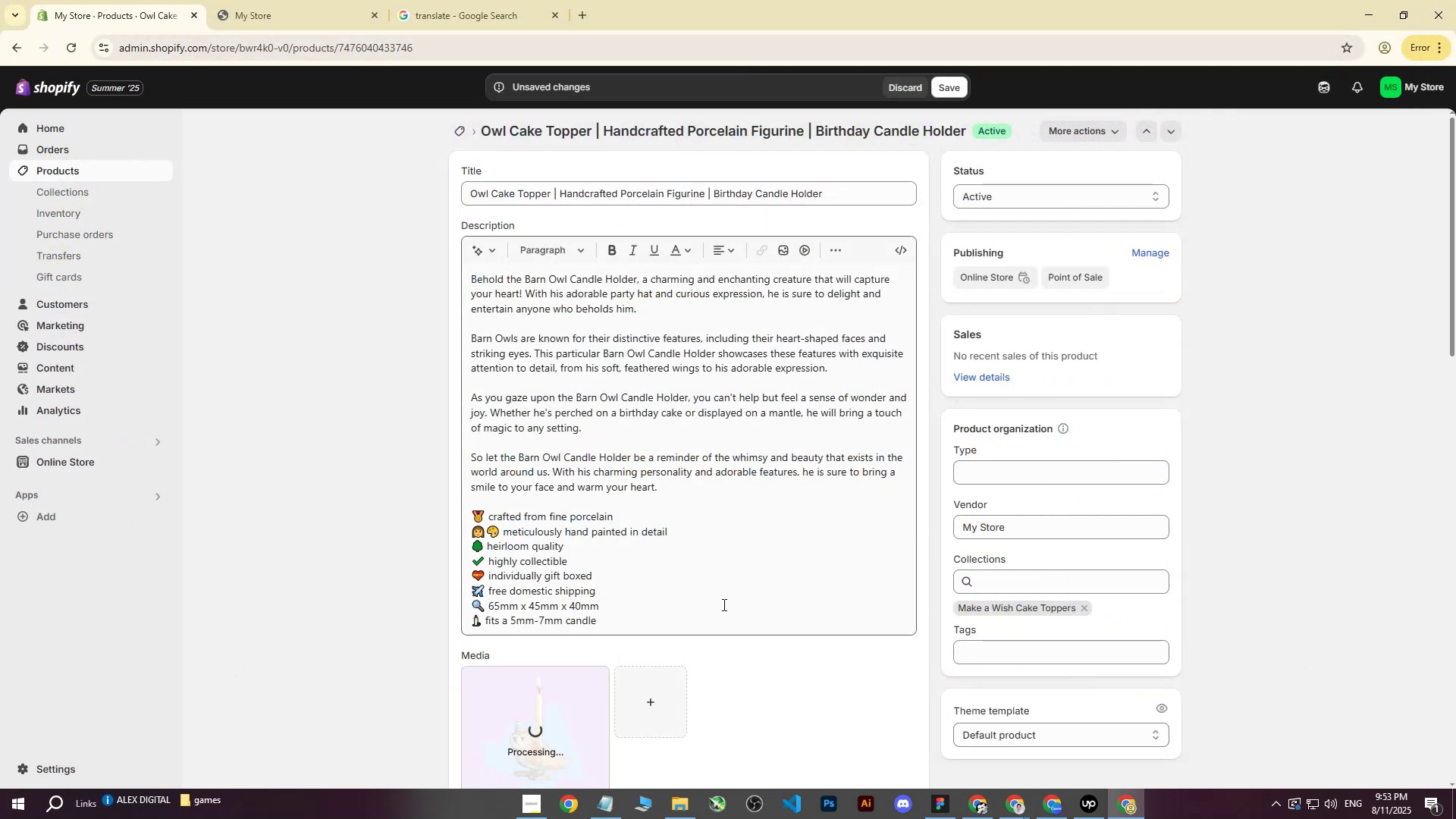 
scroll: coordinate [664, 639], scroll_direction: down, amount: 3.0
 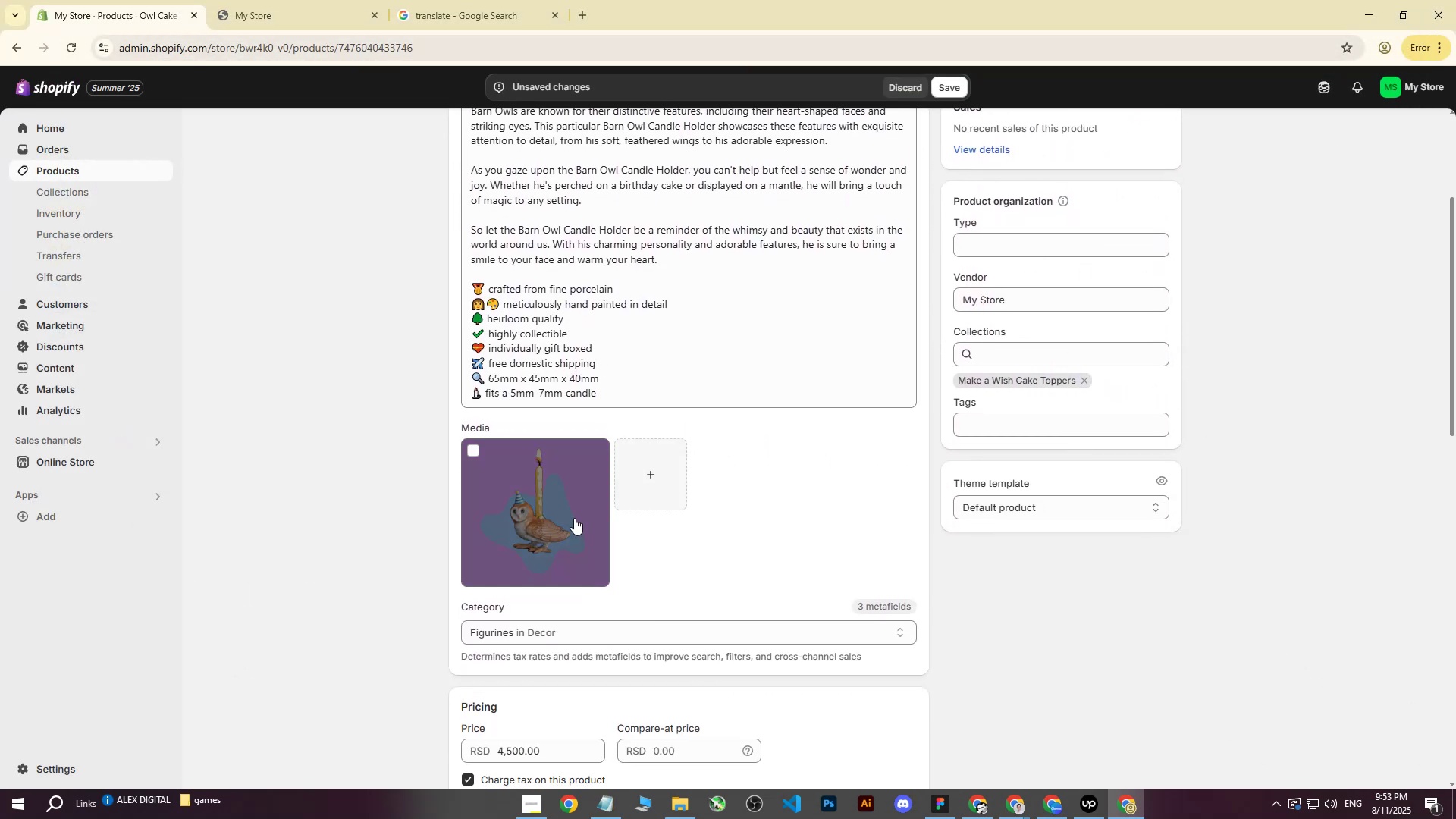 
left_click([574, 518])
 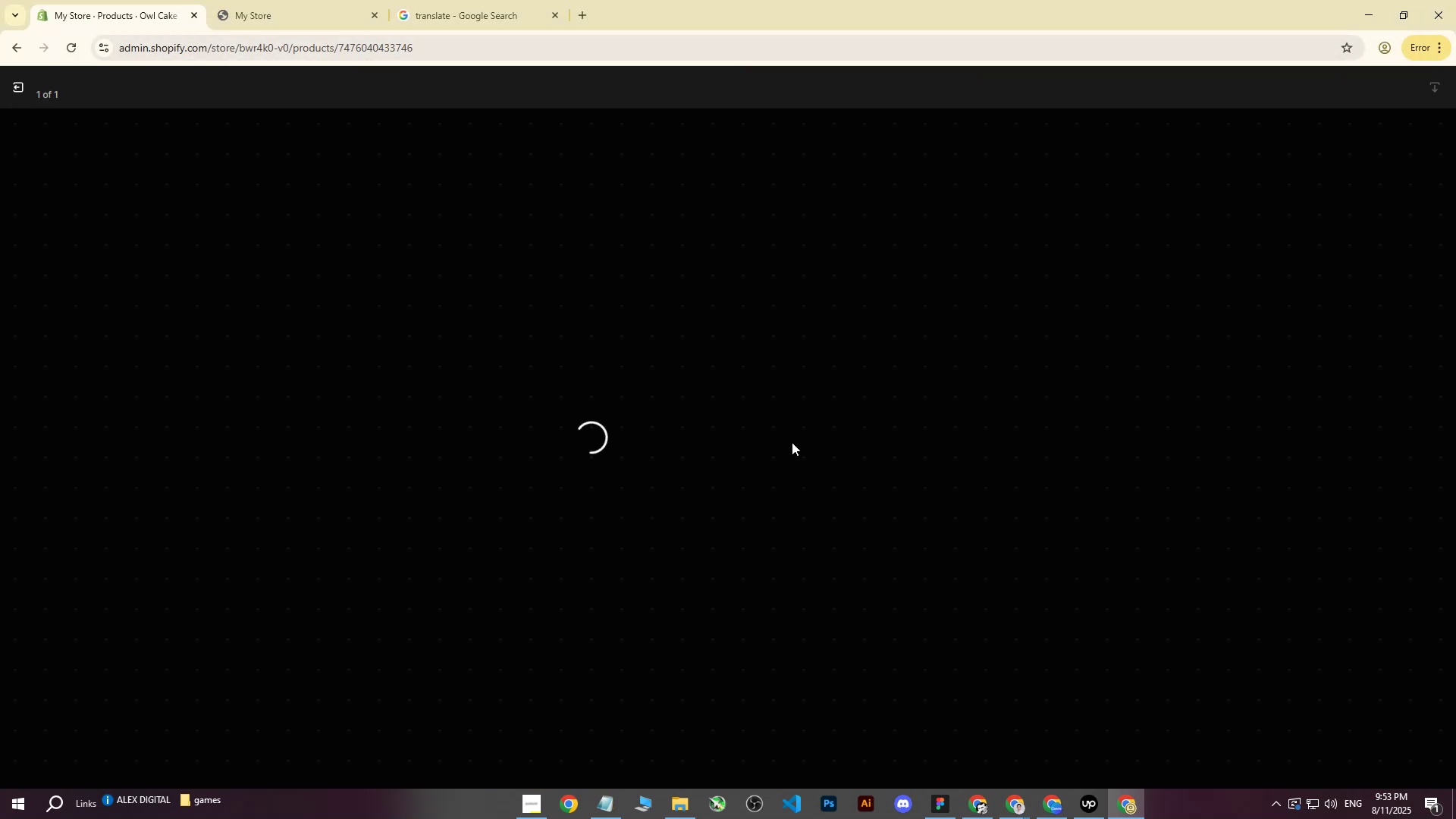 
key(CapsLock)
 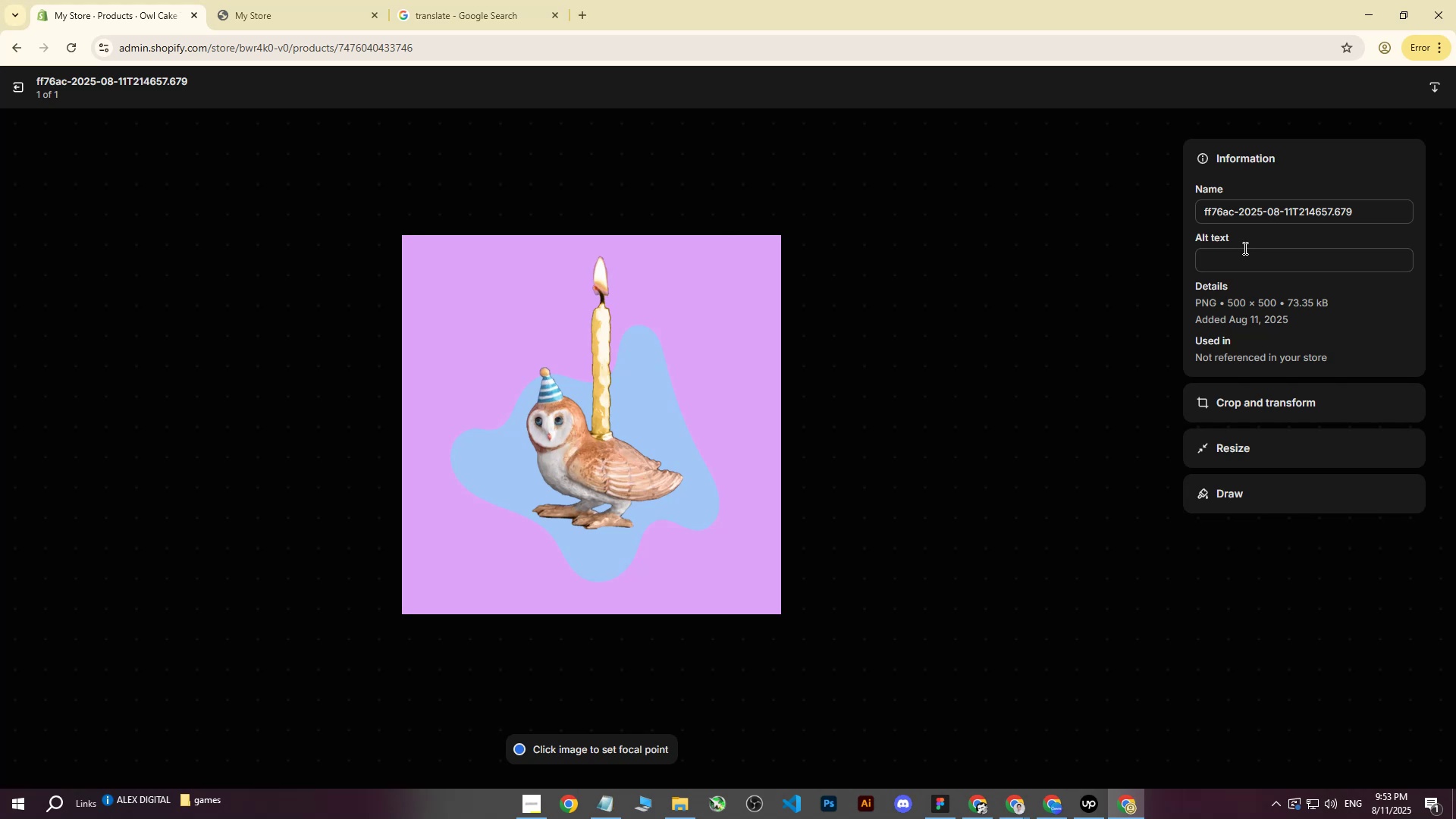 
left_click([1232, 270])
 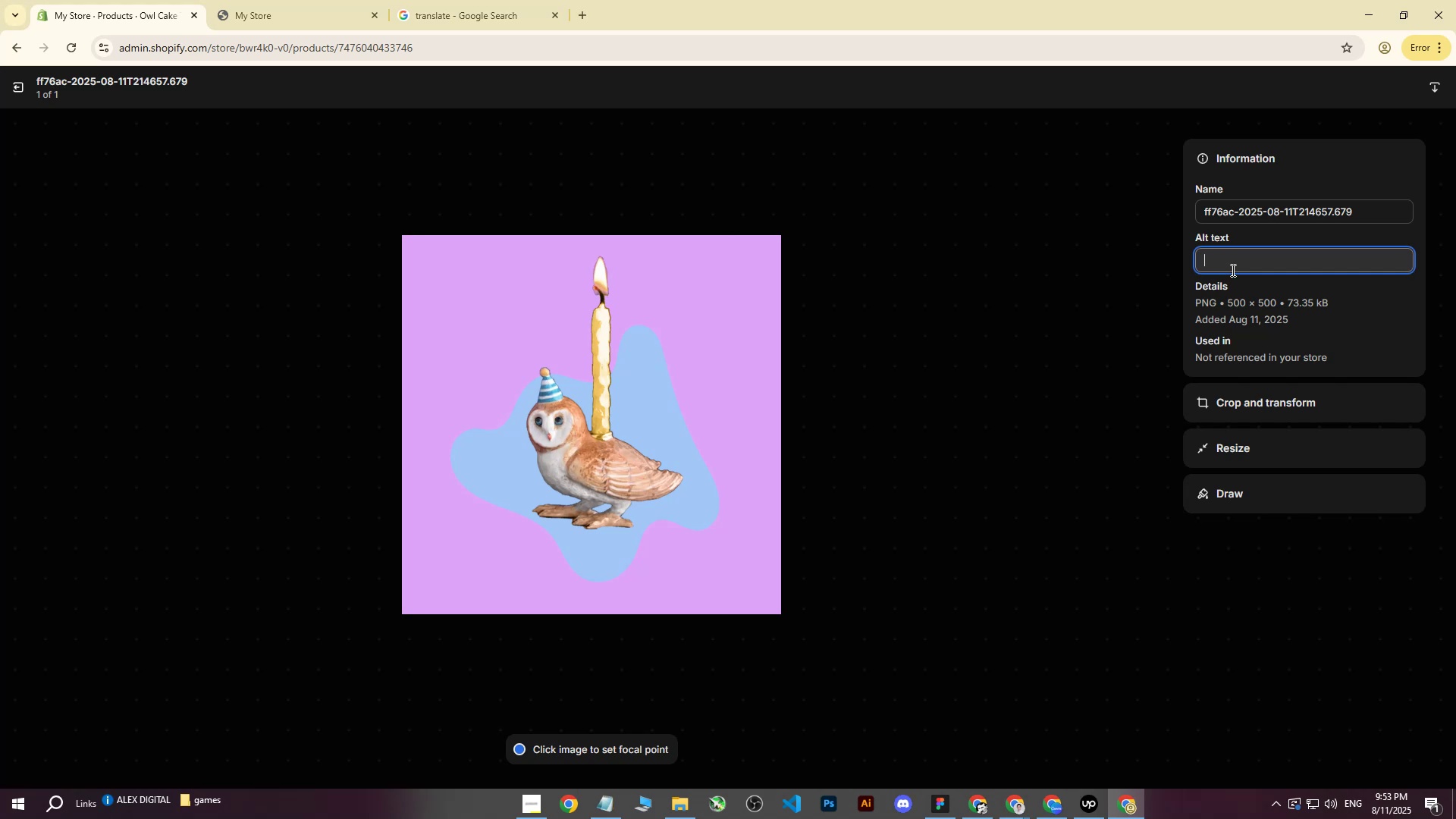 
type(Porcelain Owl to)
key(Backspace)
key(Backspace)
type(candle topper i =)
key(Backspace)
key(Backspace)
type(n front of light blue background.)
 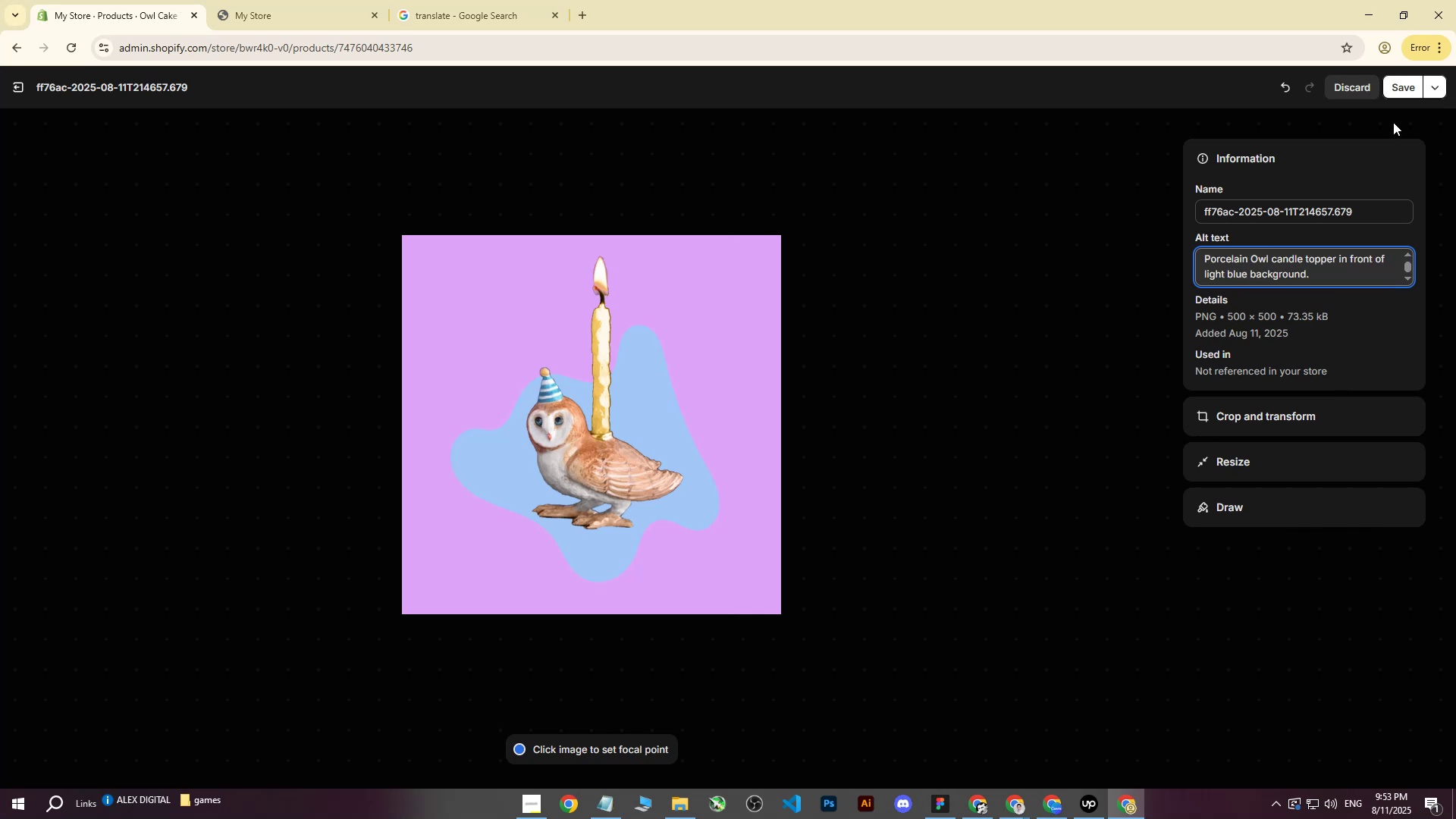 
left_click([1399, 89])
 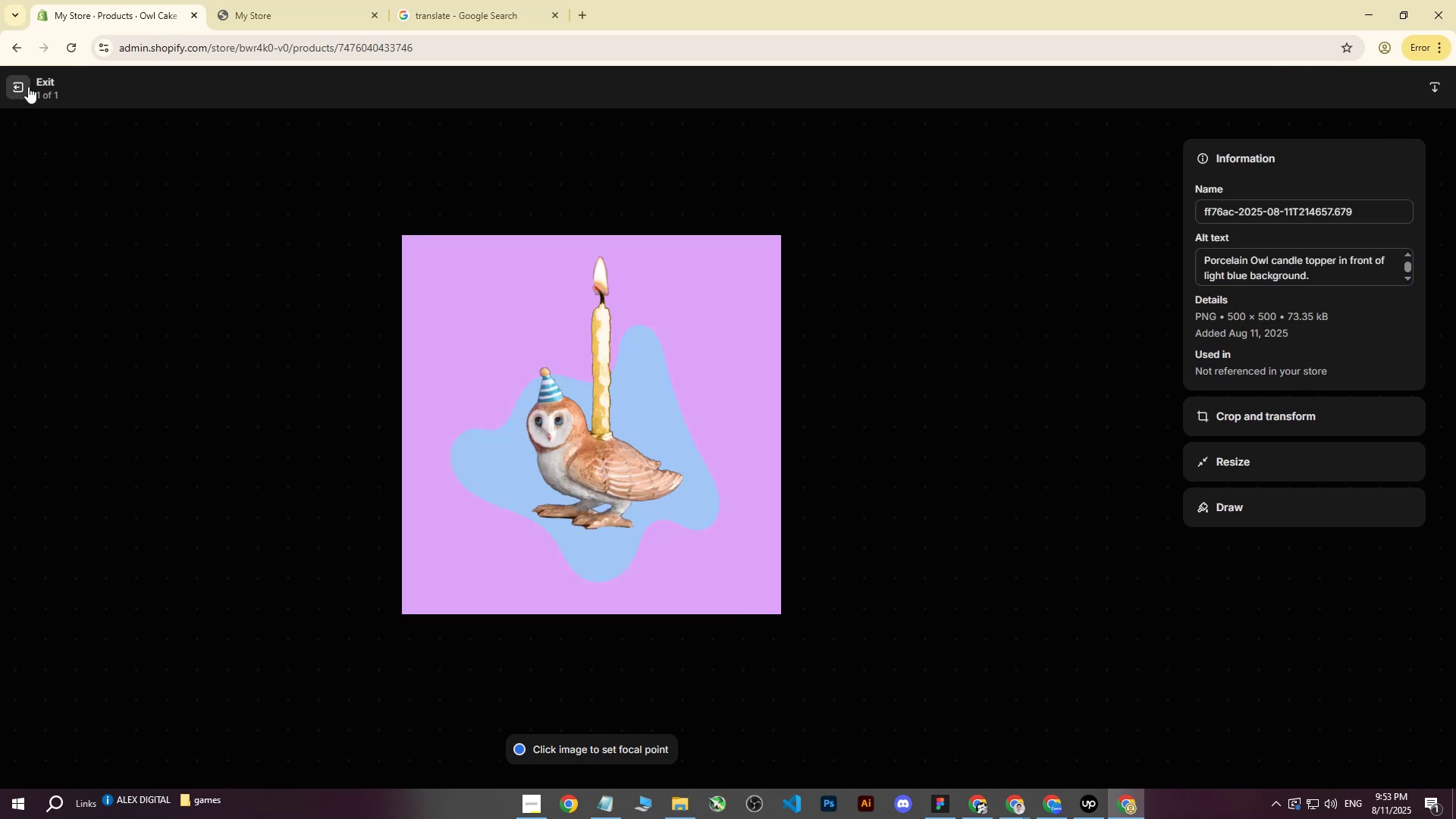 
left_click([20, 84])
 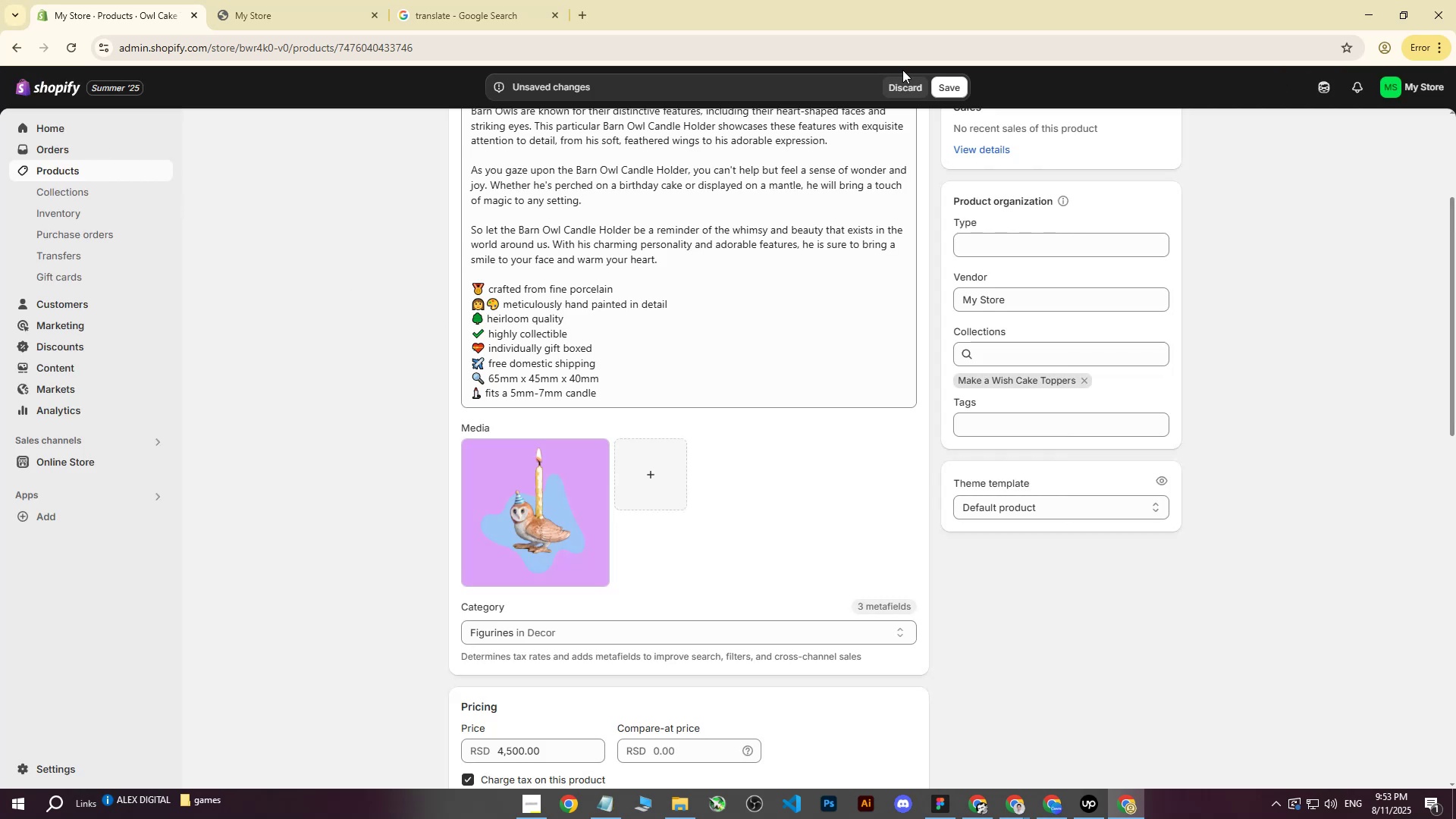 
left_click([943, 83])
 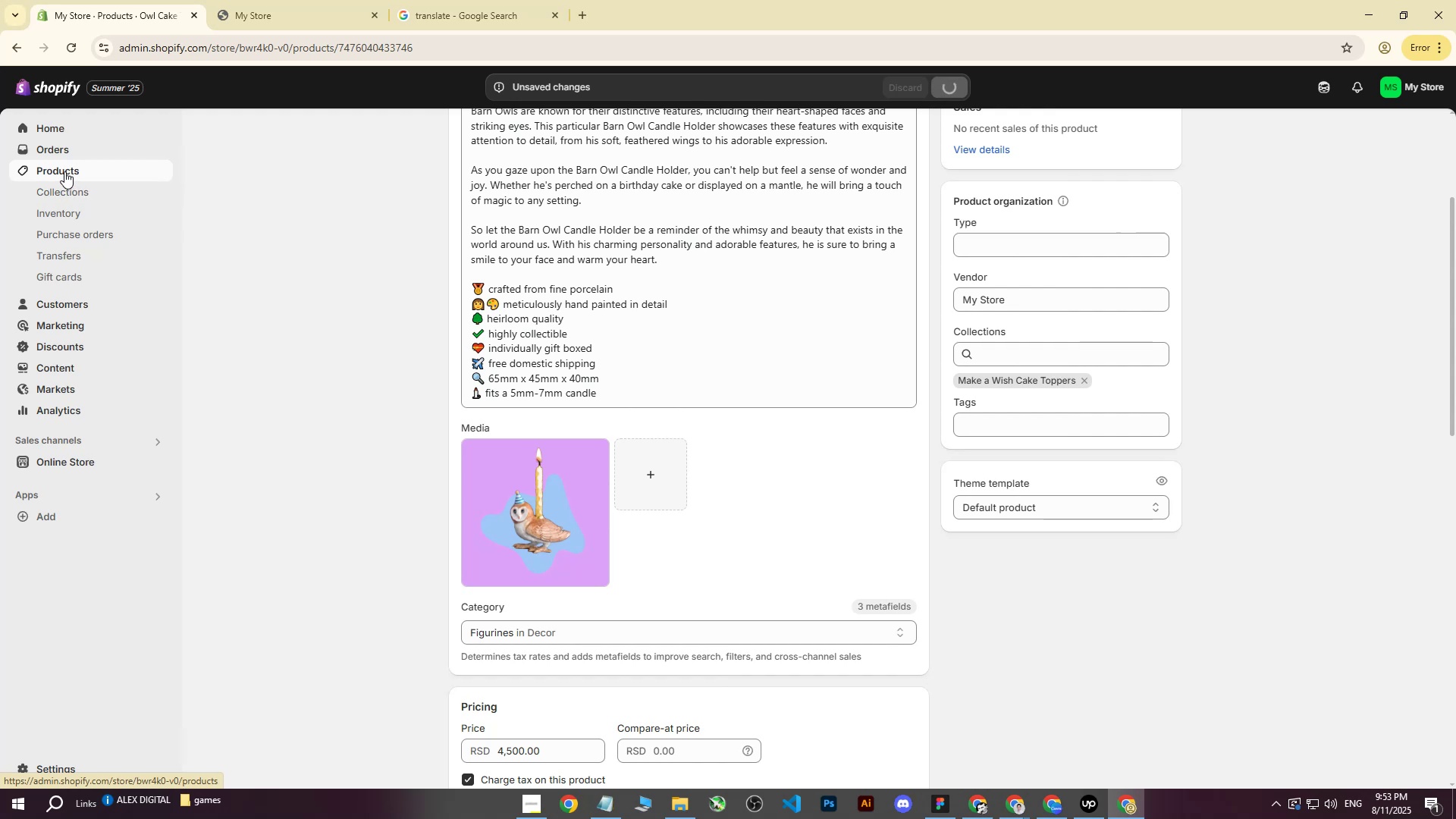 
left_click([64, 171])
 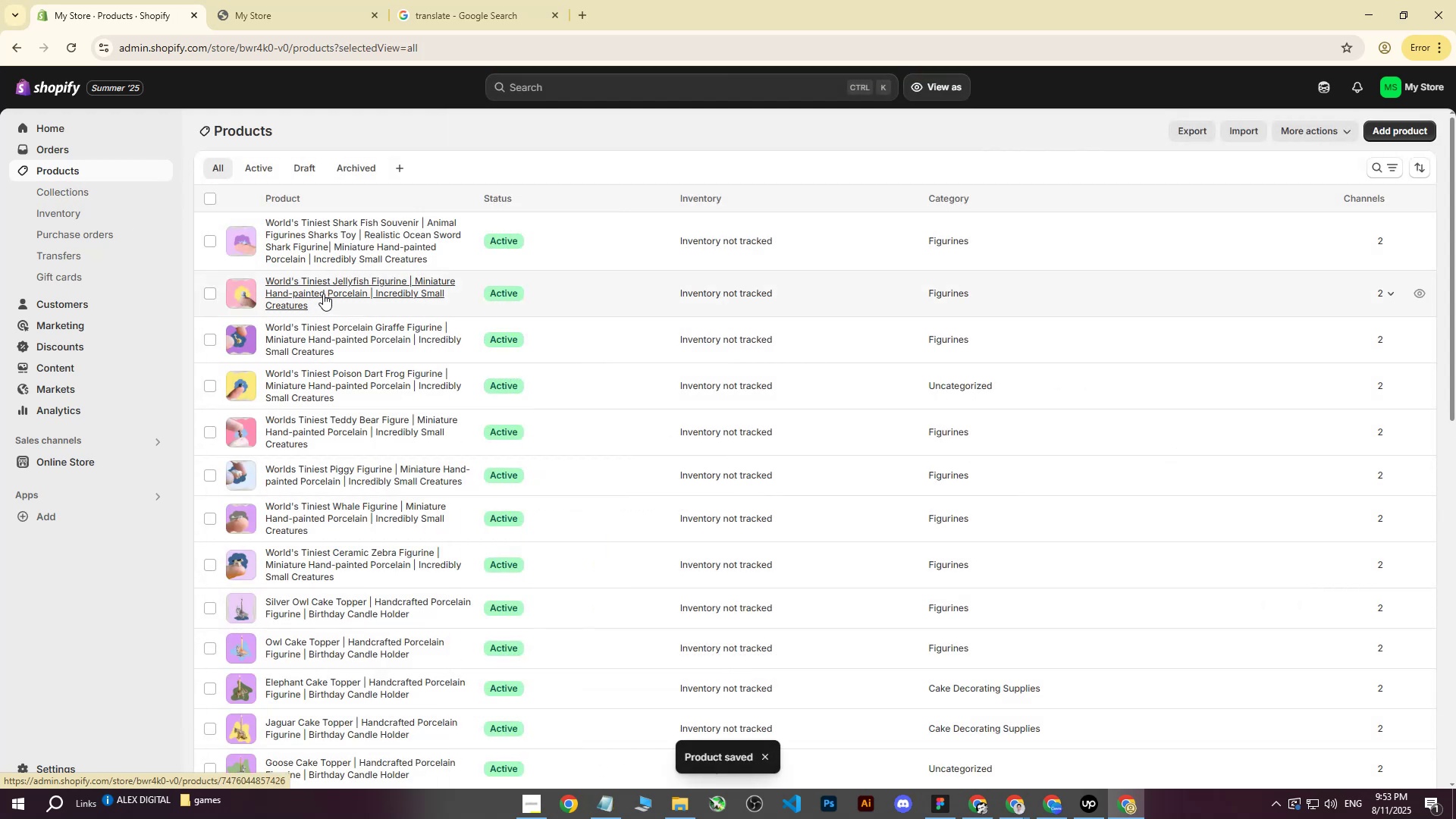 
scroll: coordinate [307, 492], scroll_direction: down, amount: 4.0
 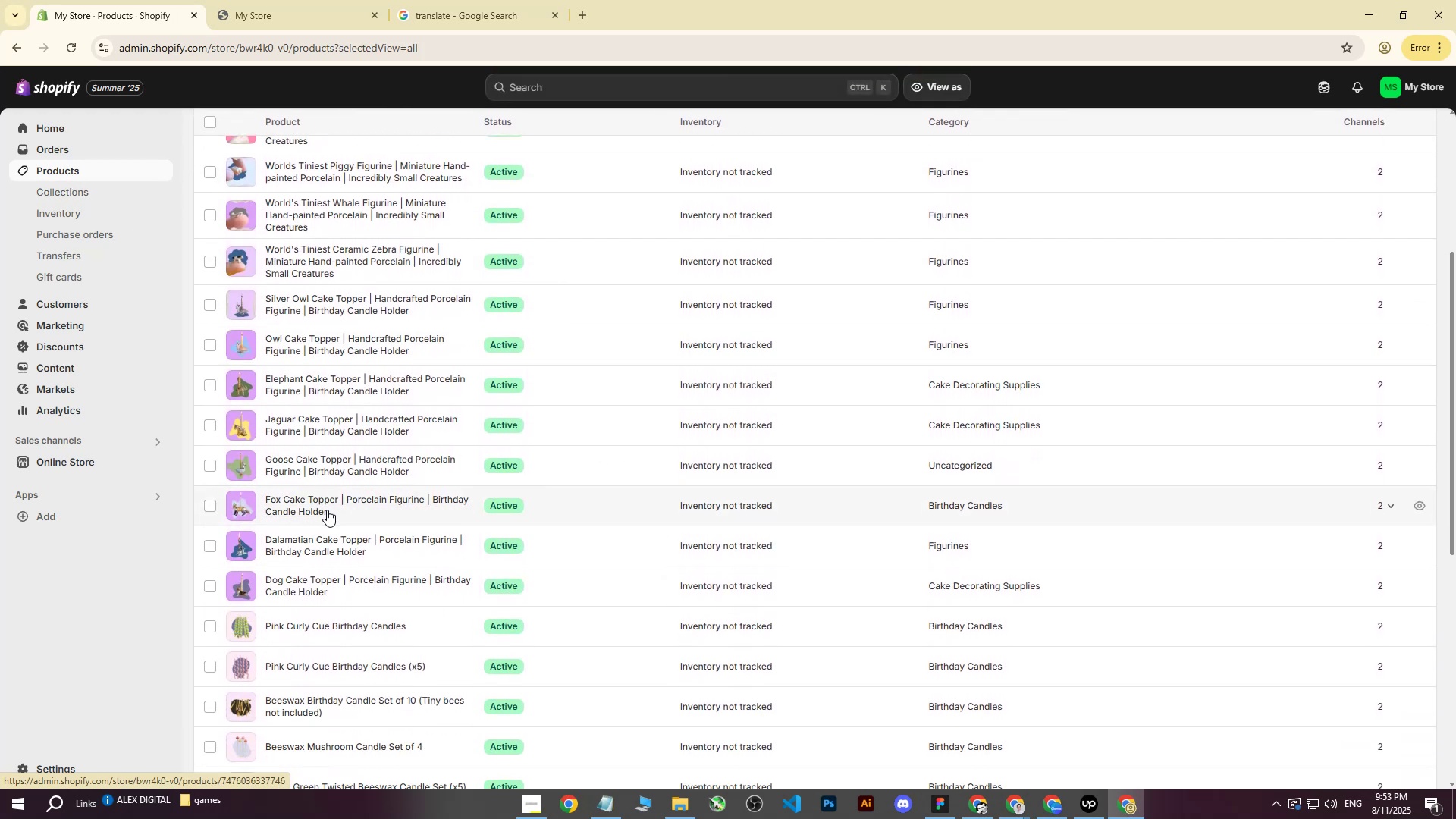 
scroll: coordinate [322, 496], scroll_direction: up, amount: 1.0
 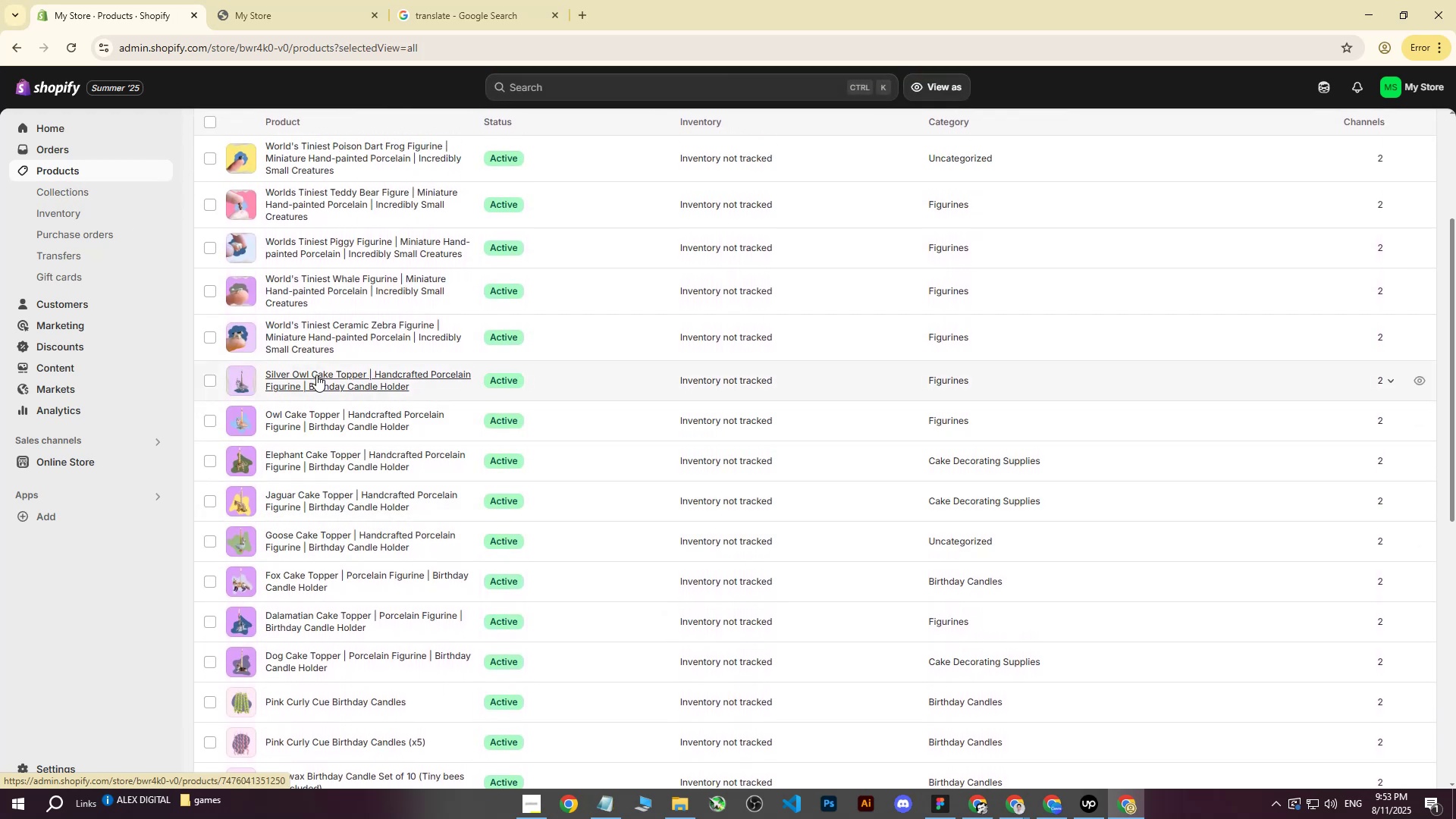 
left_click([316, 375])
 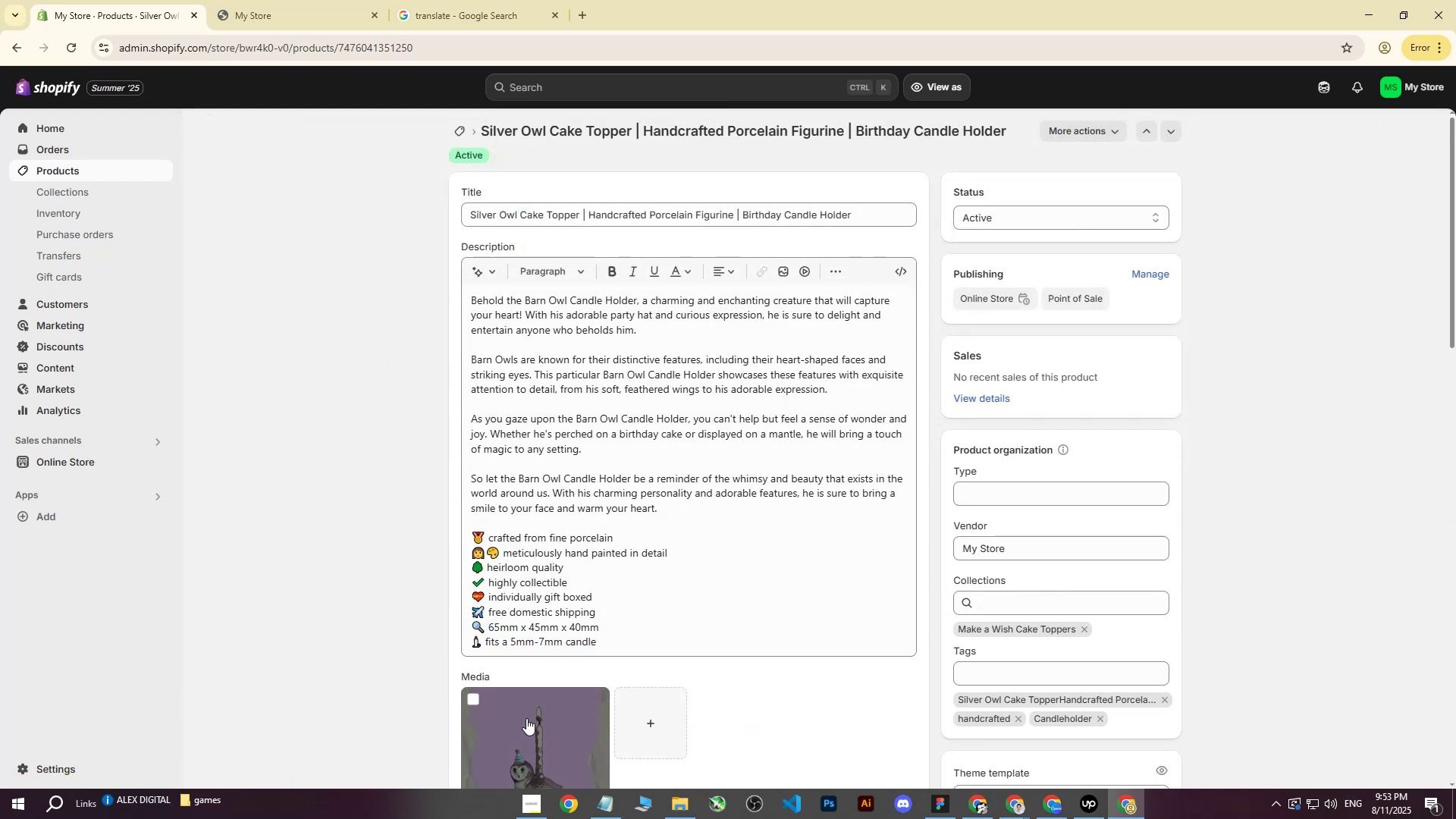 
left_click([469, 700])
 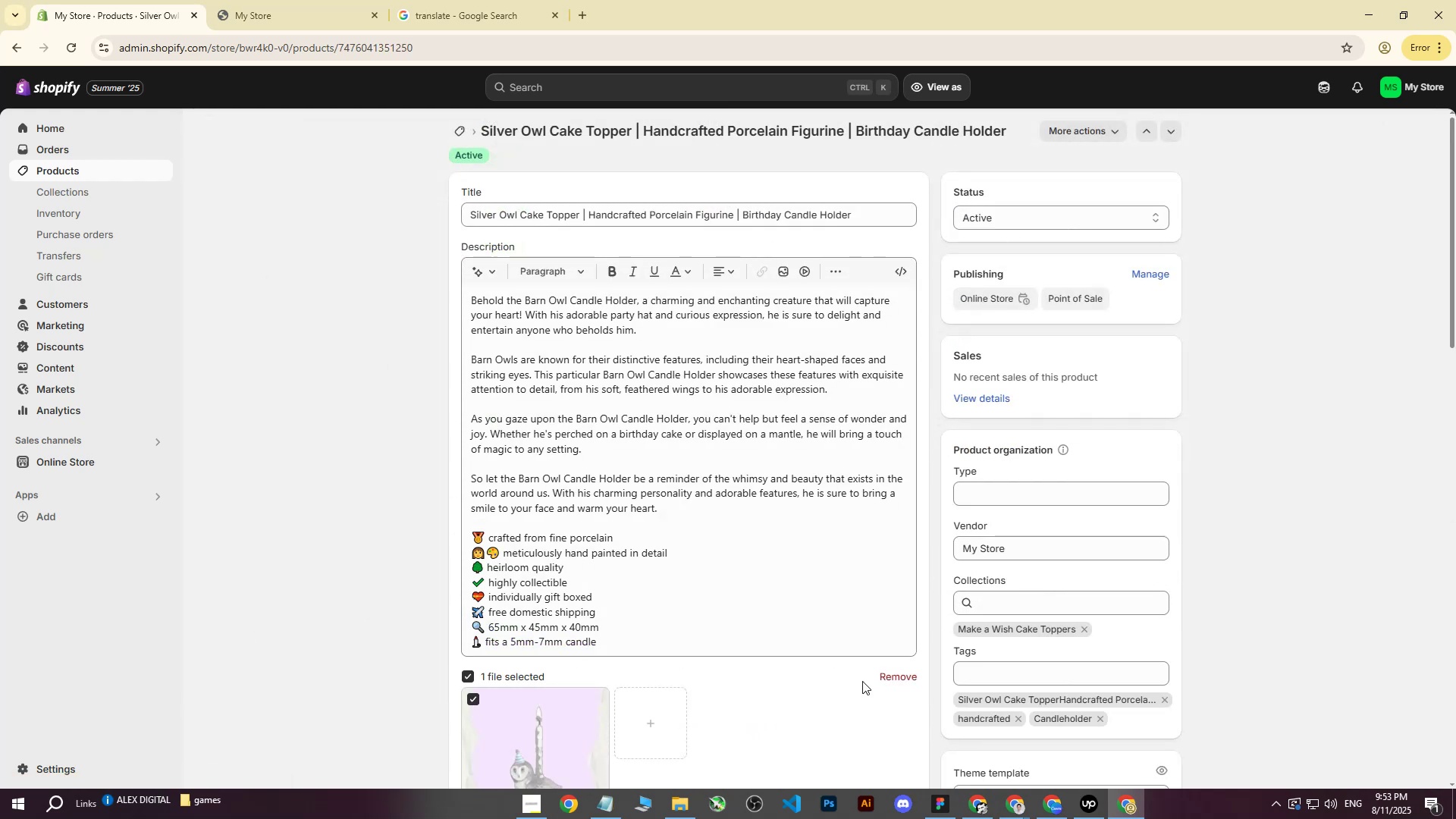 
left_click([875, 676])
 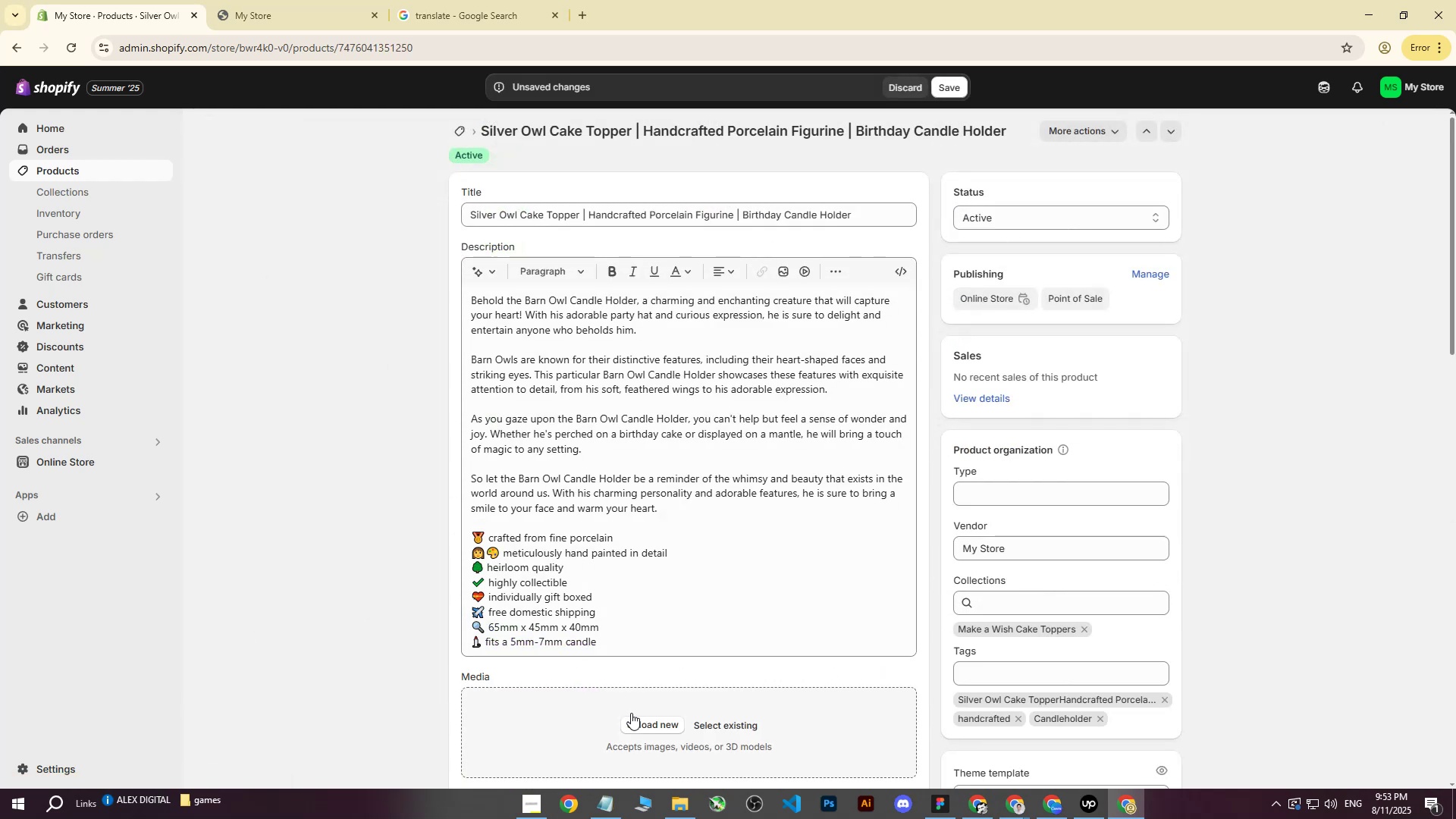 
left_click([631, 714])
 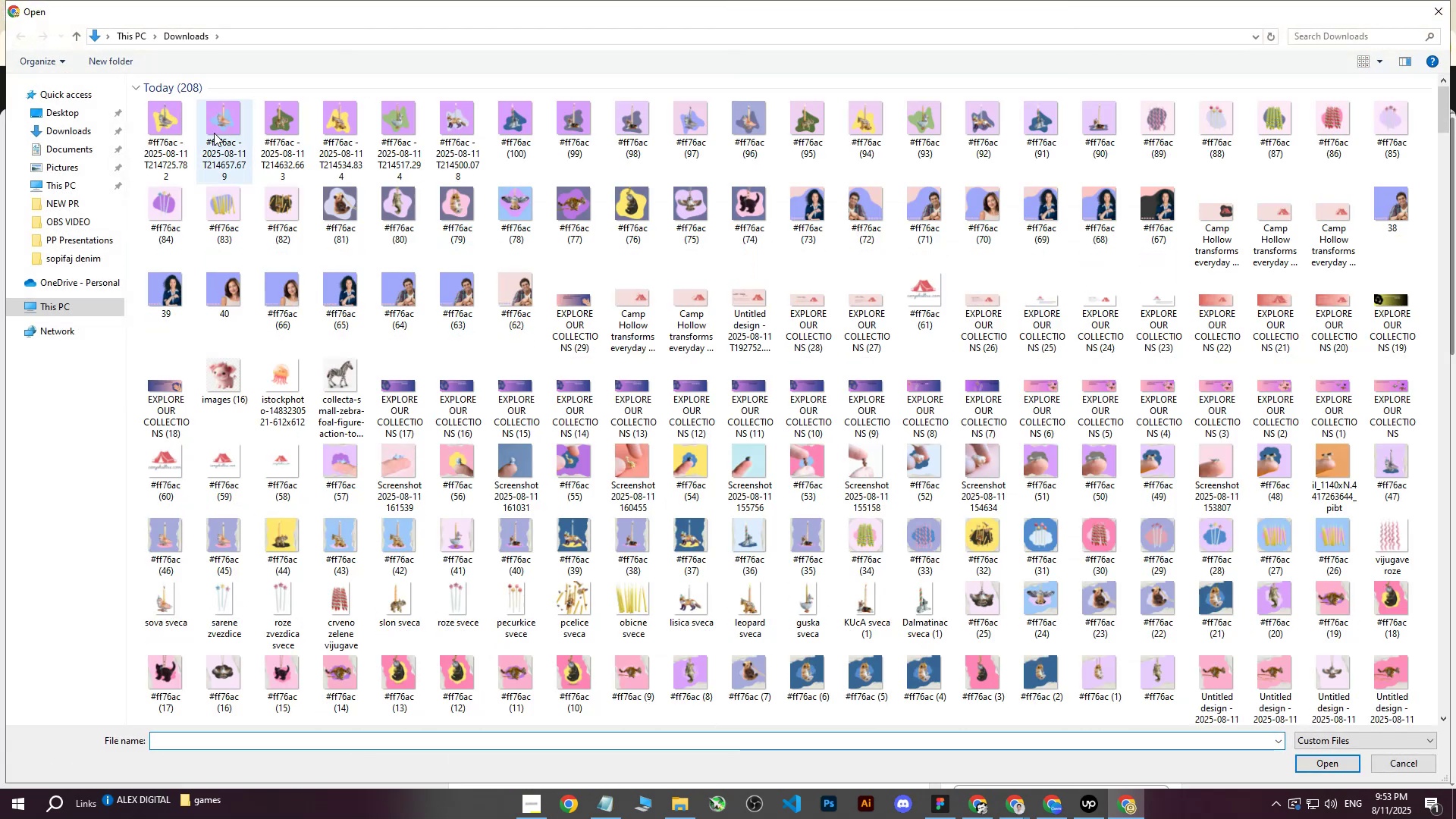 
left_click([155, 136])
 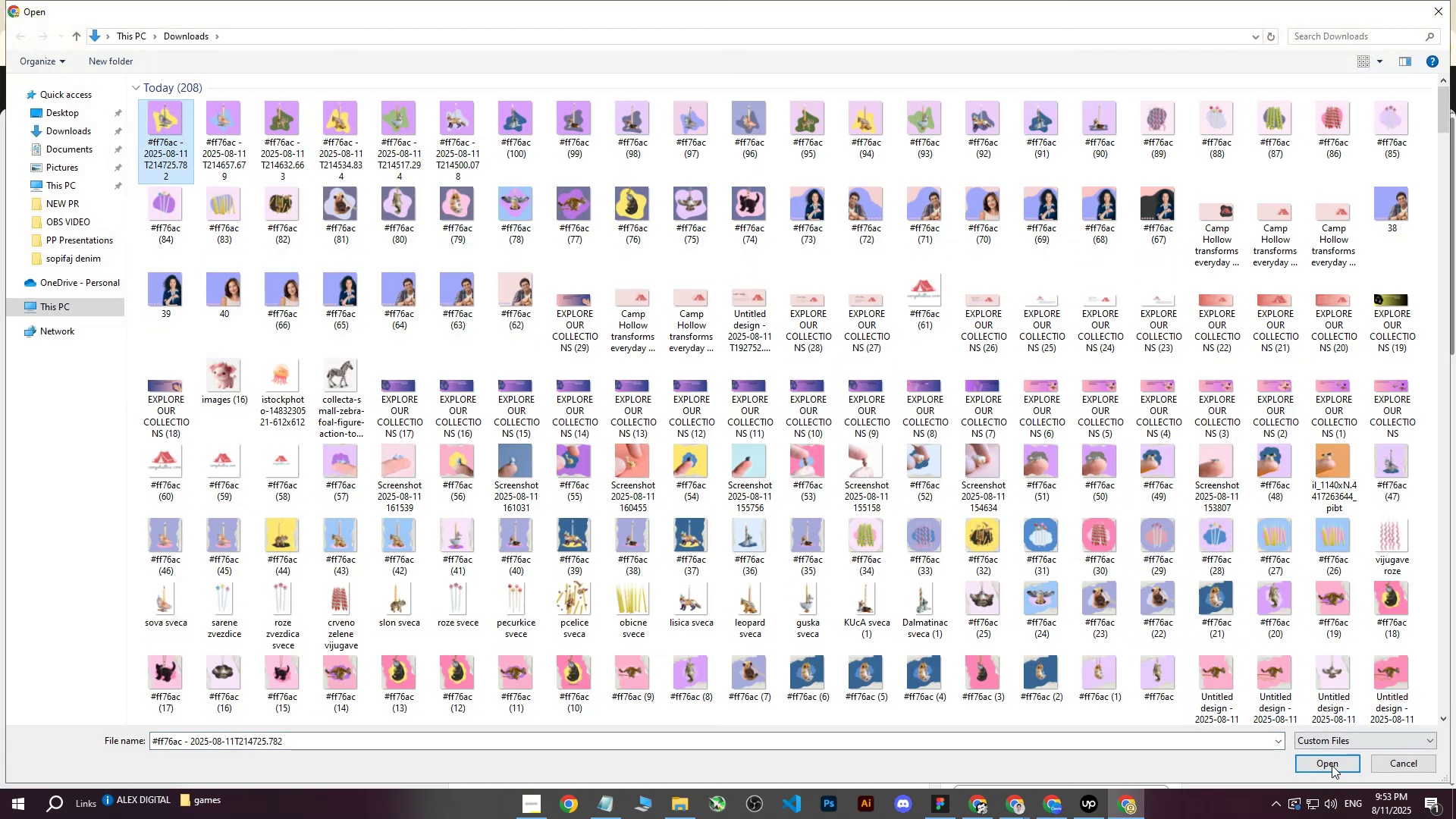 
left_click([1323, 767])
 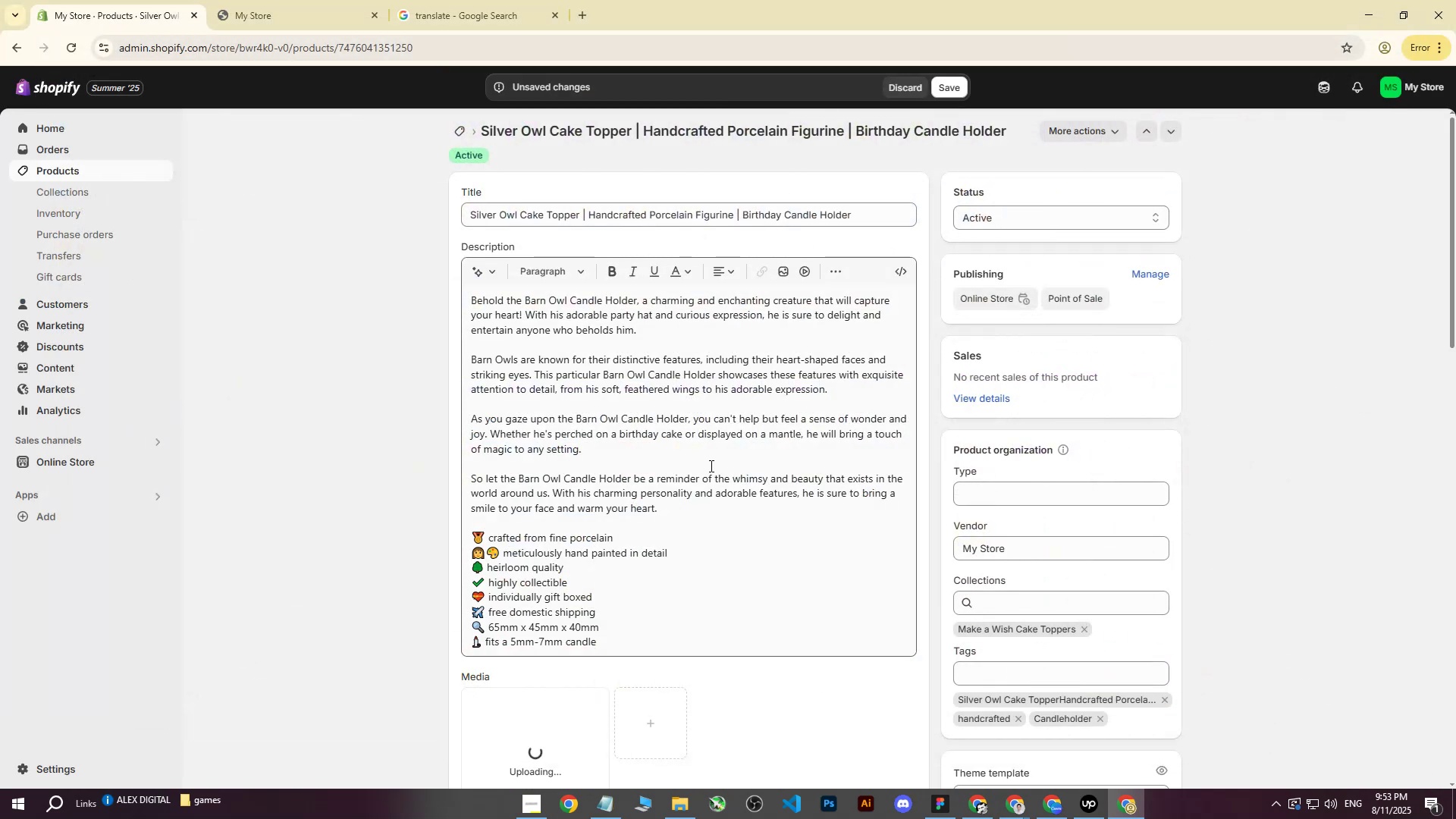 
scroll: coordinate [710, 486], scroll_direction: down, amount: 3.0
 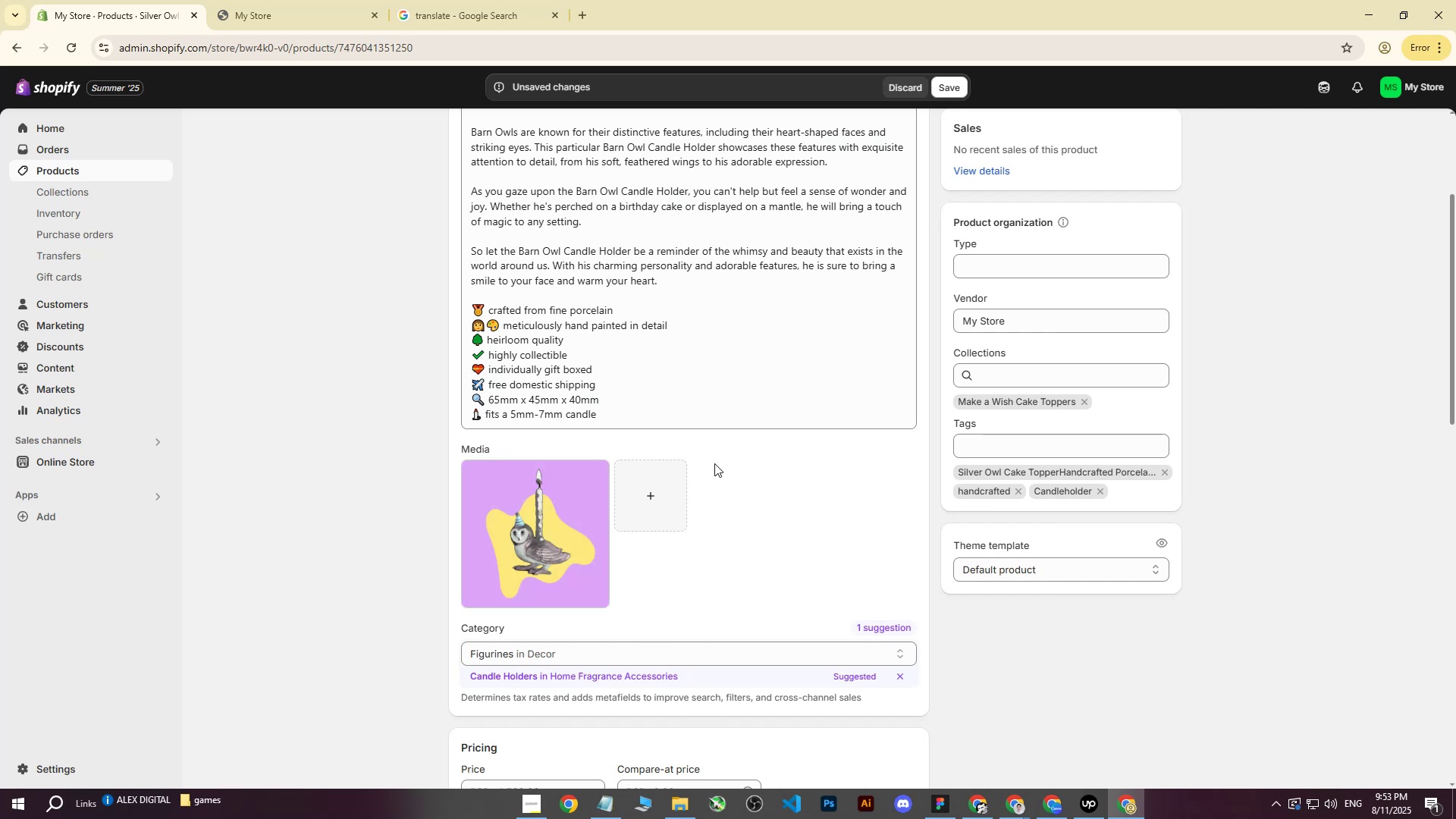 
left_click([552, 541])
 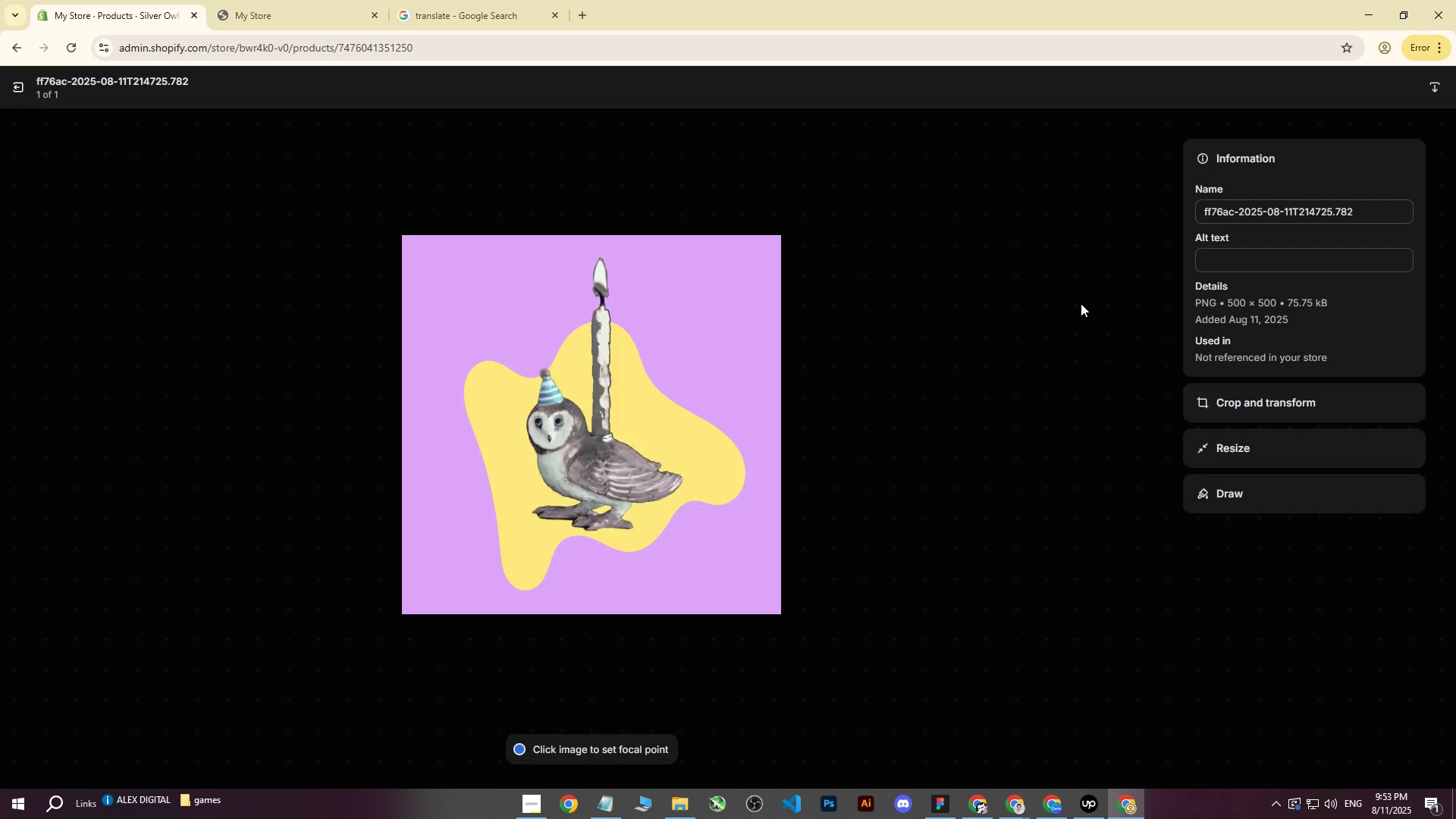 
key(CapsLock)
 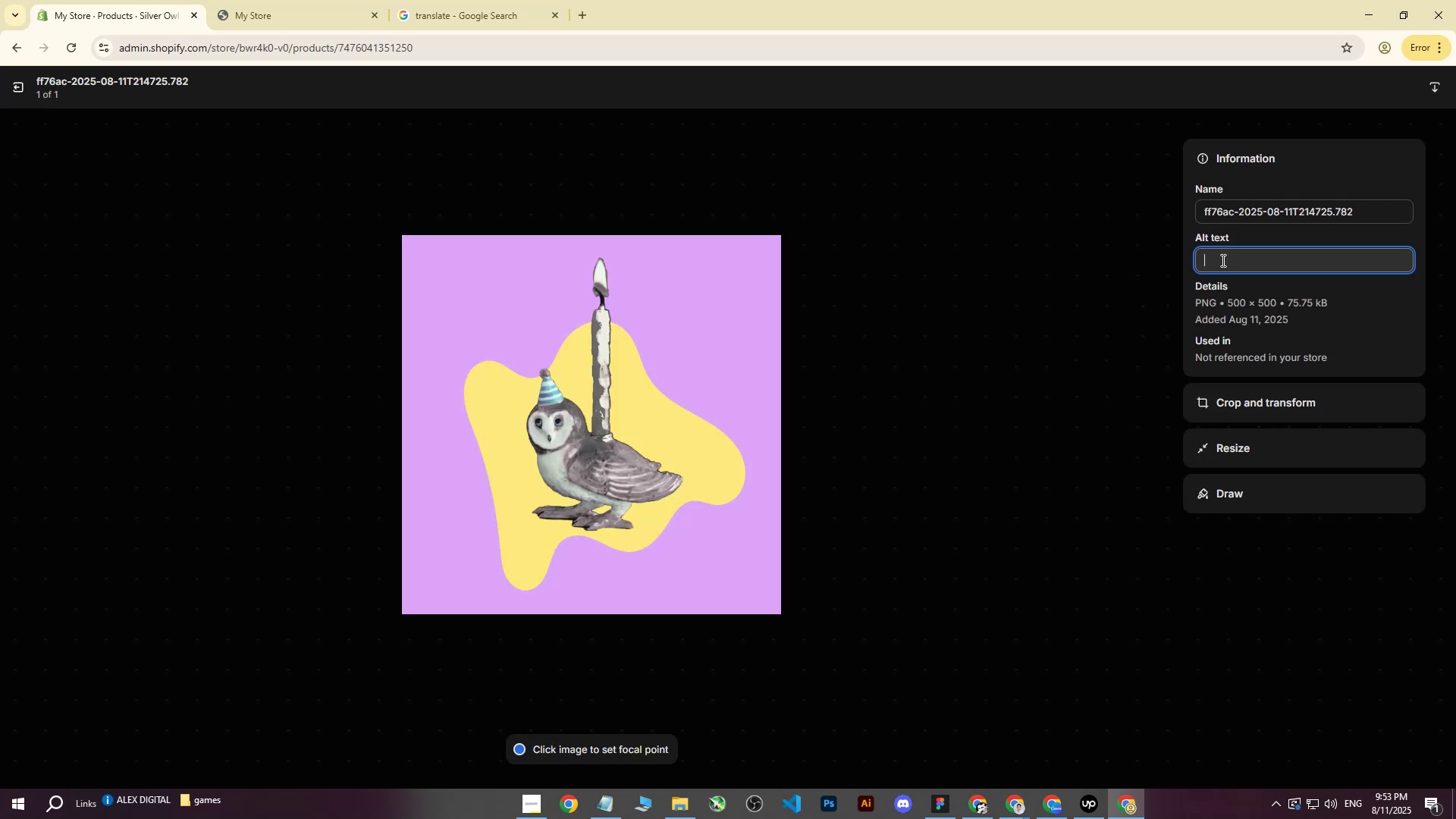 
left_click([1222, 260])
 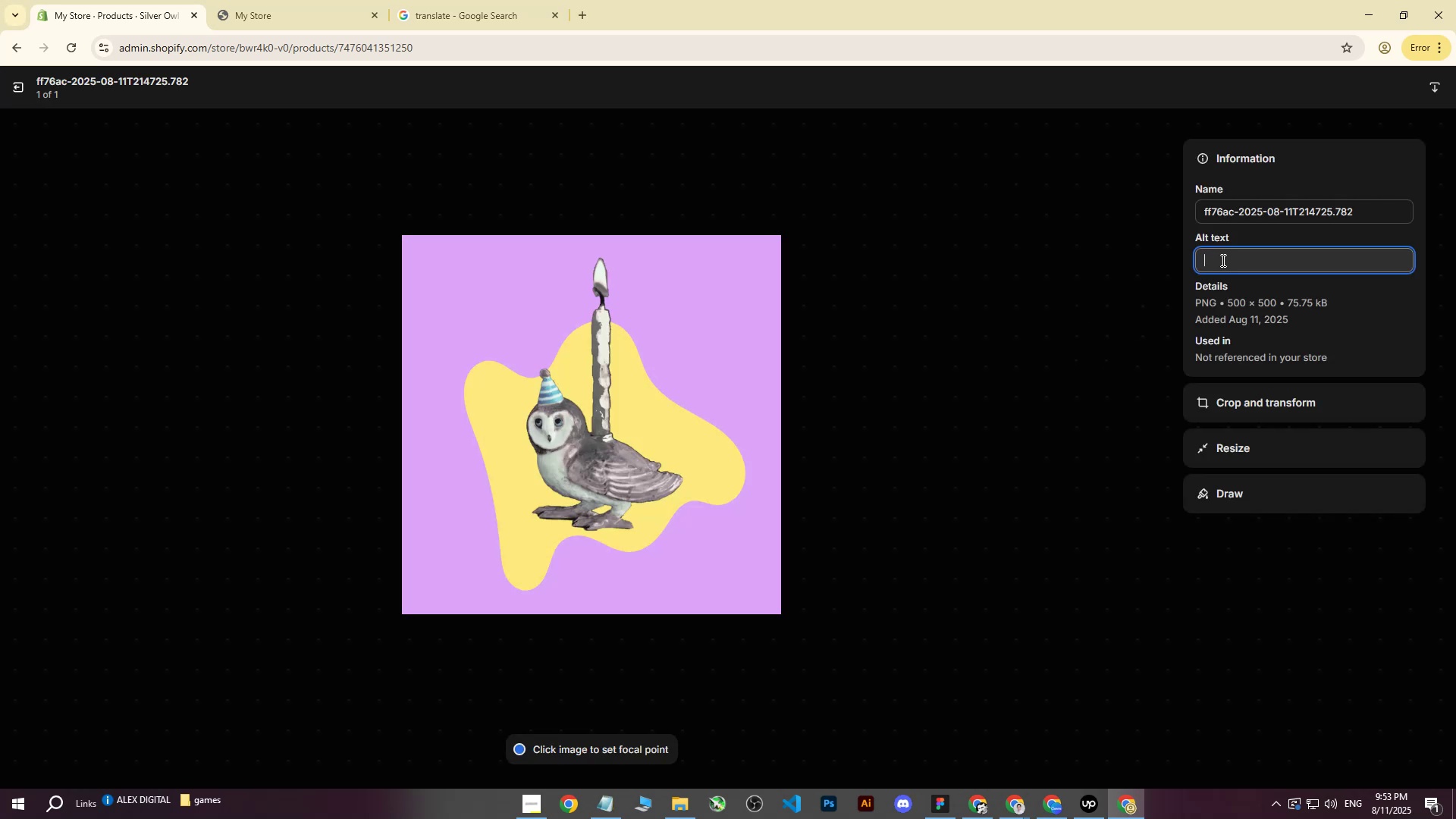 
type(Silver Owl candle topper in front of yellow )
 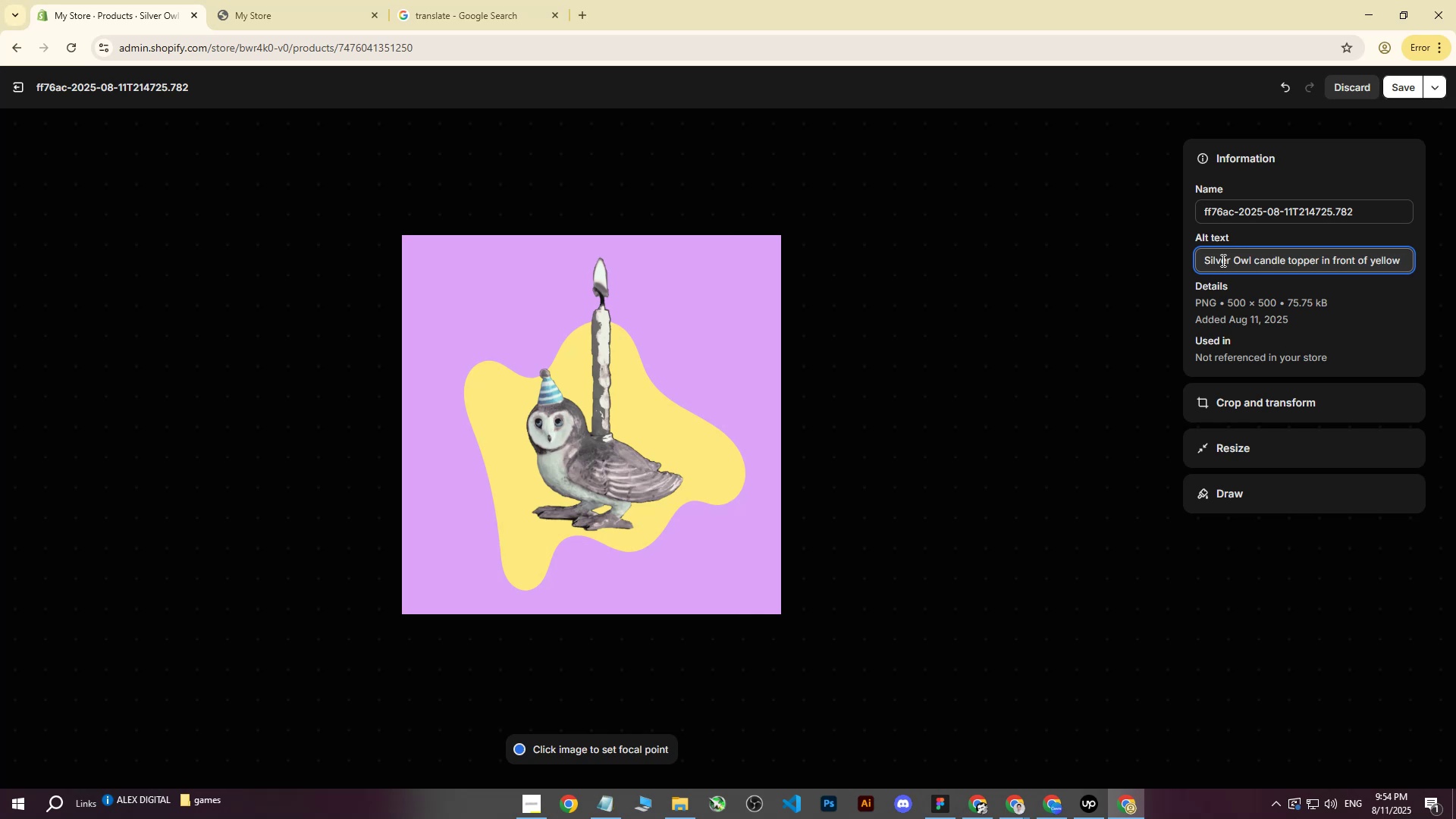 
wait(5.63)
 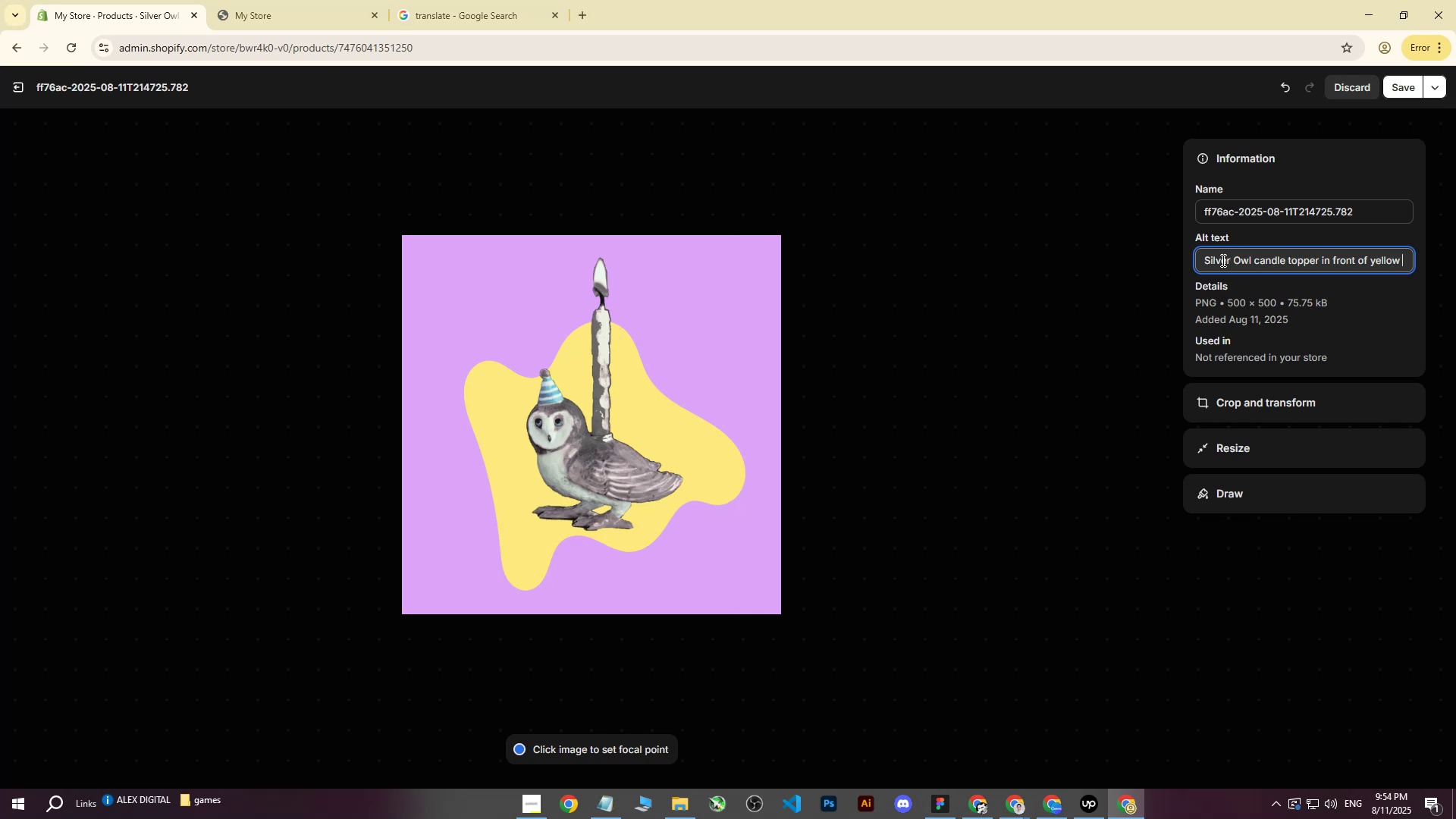 
type(background.)
 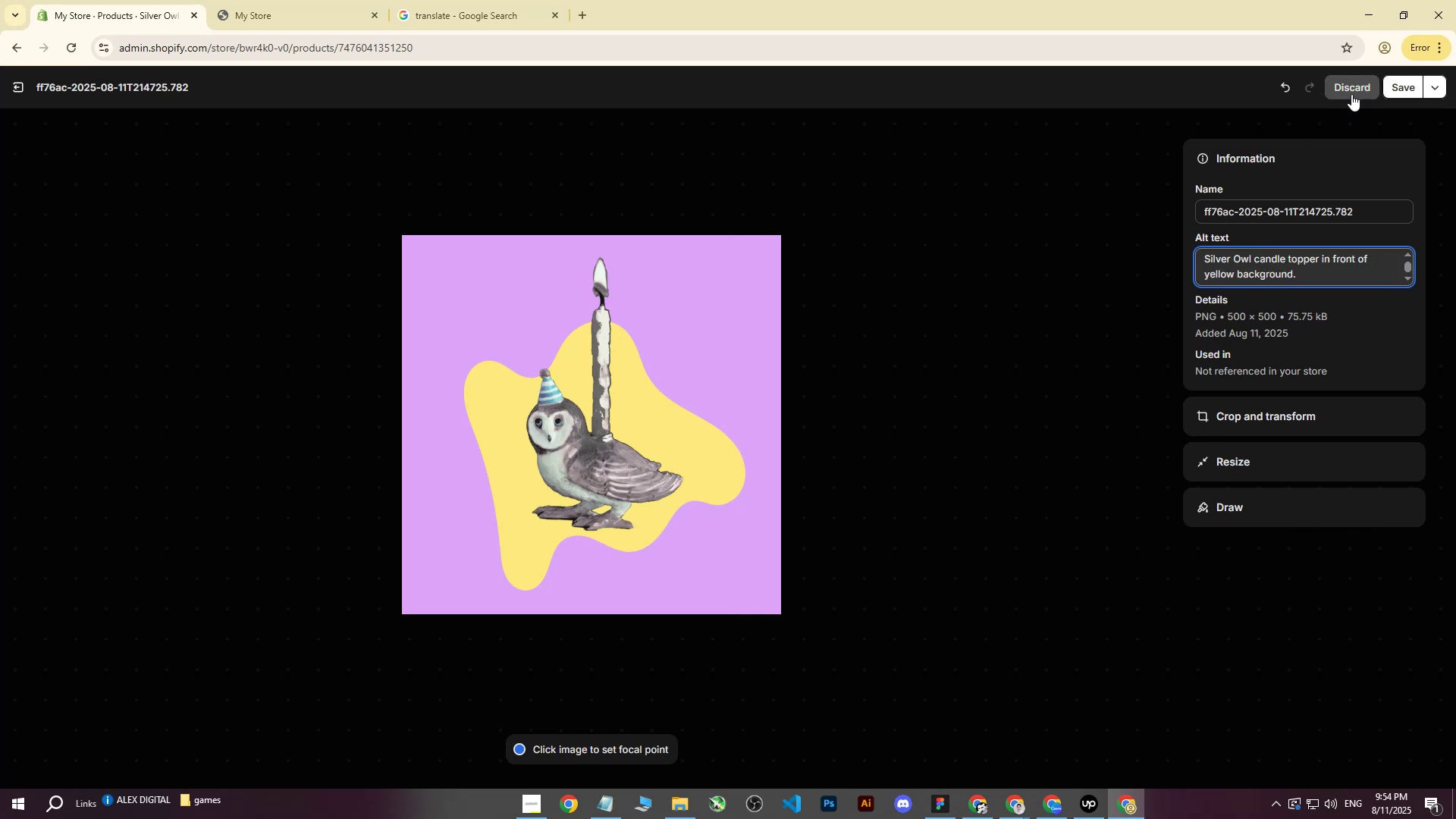 
left_click([1397, 89])
 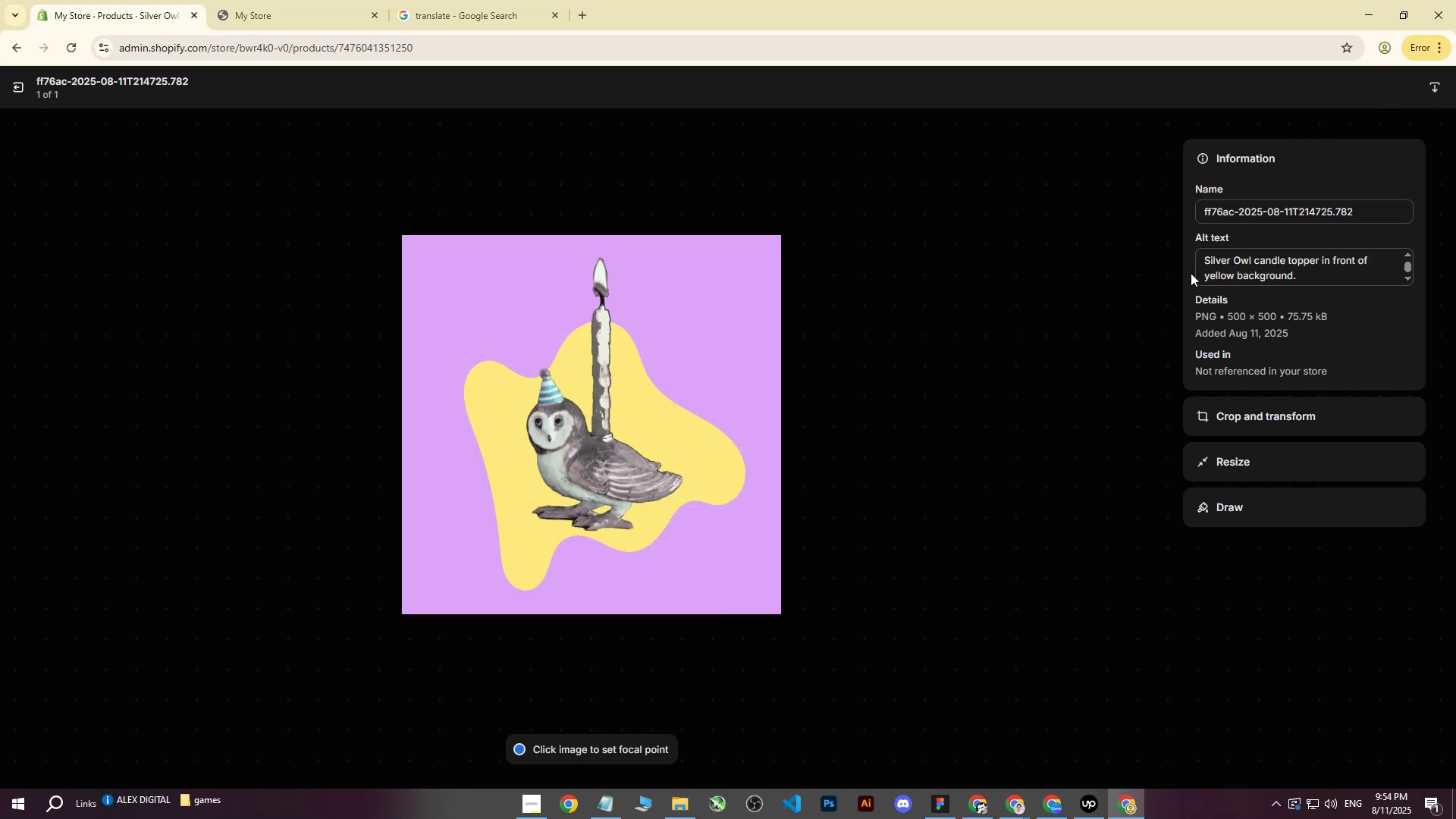 
wait(7.05)
 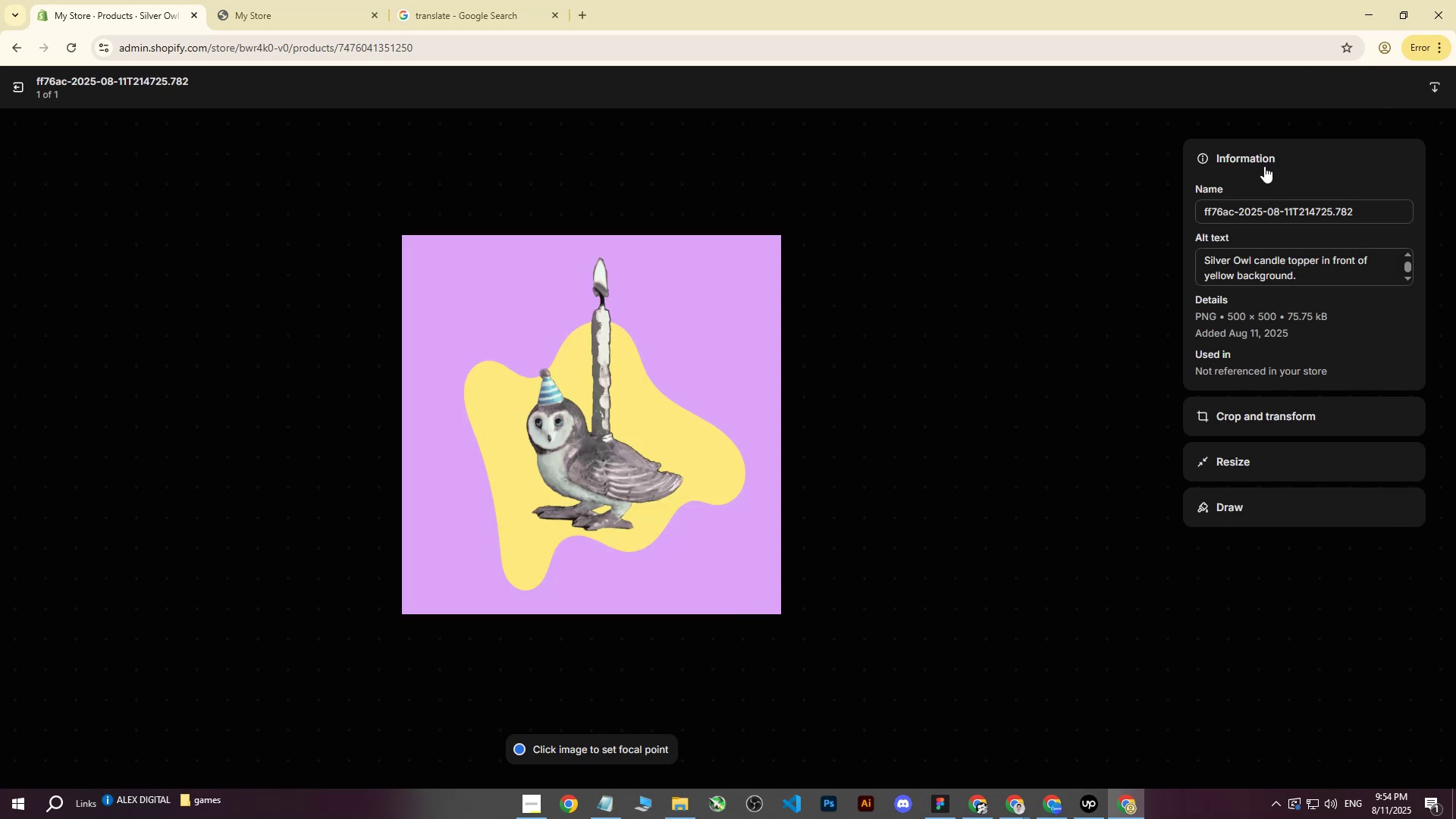 
left_click([13, 88])
 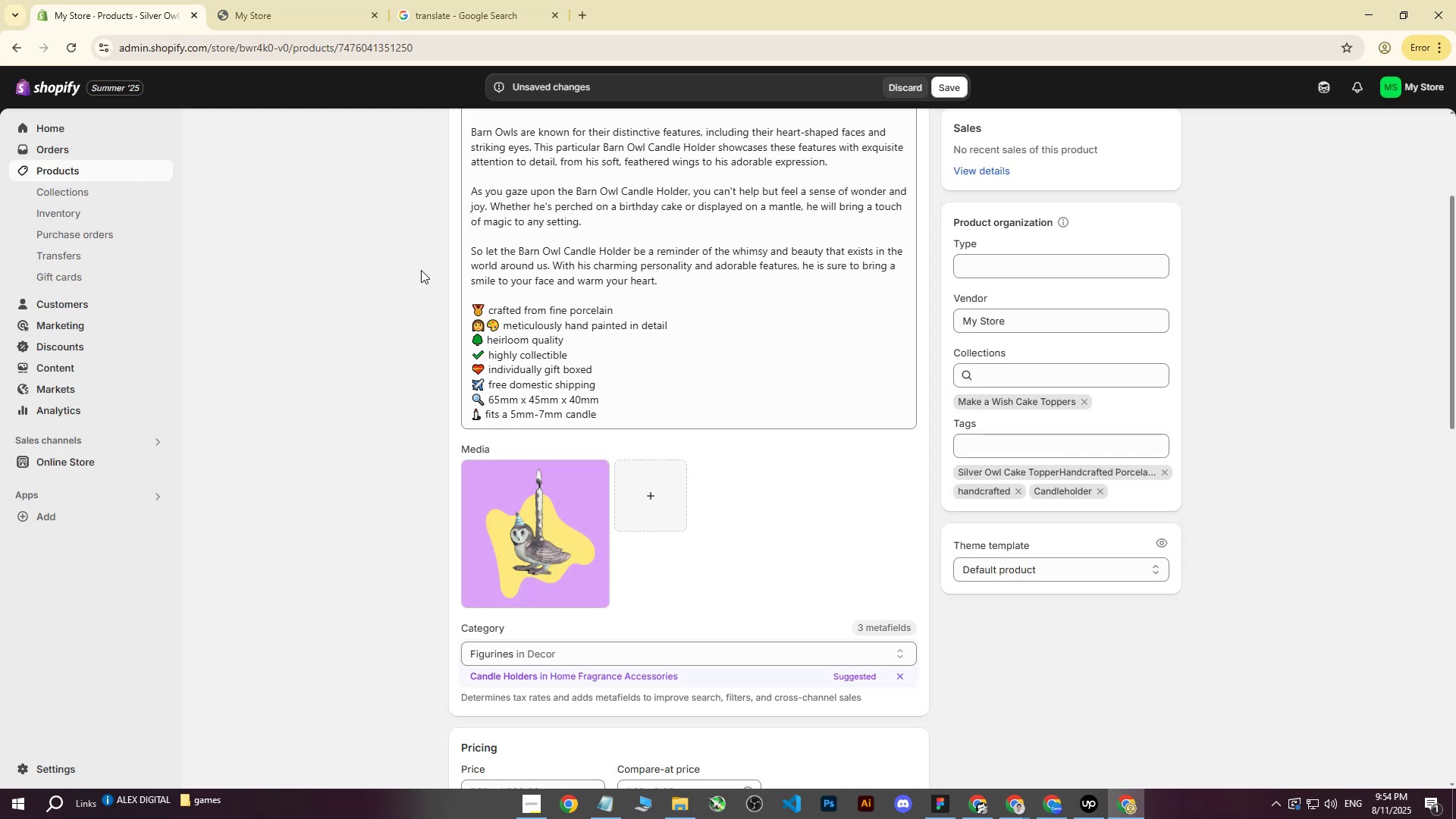 
scroll: coordinate [598, 306], scroll_direction: up, amount: 3.0
 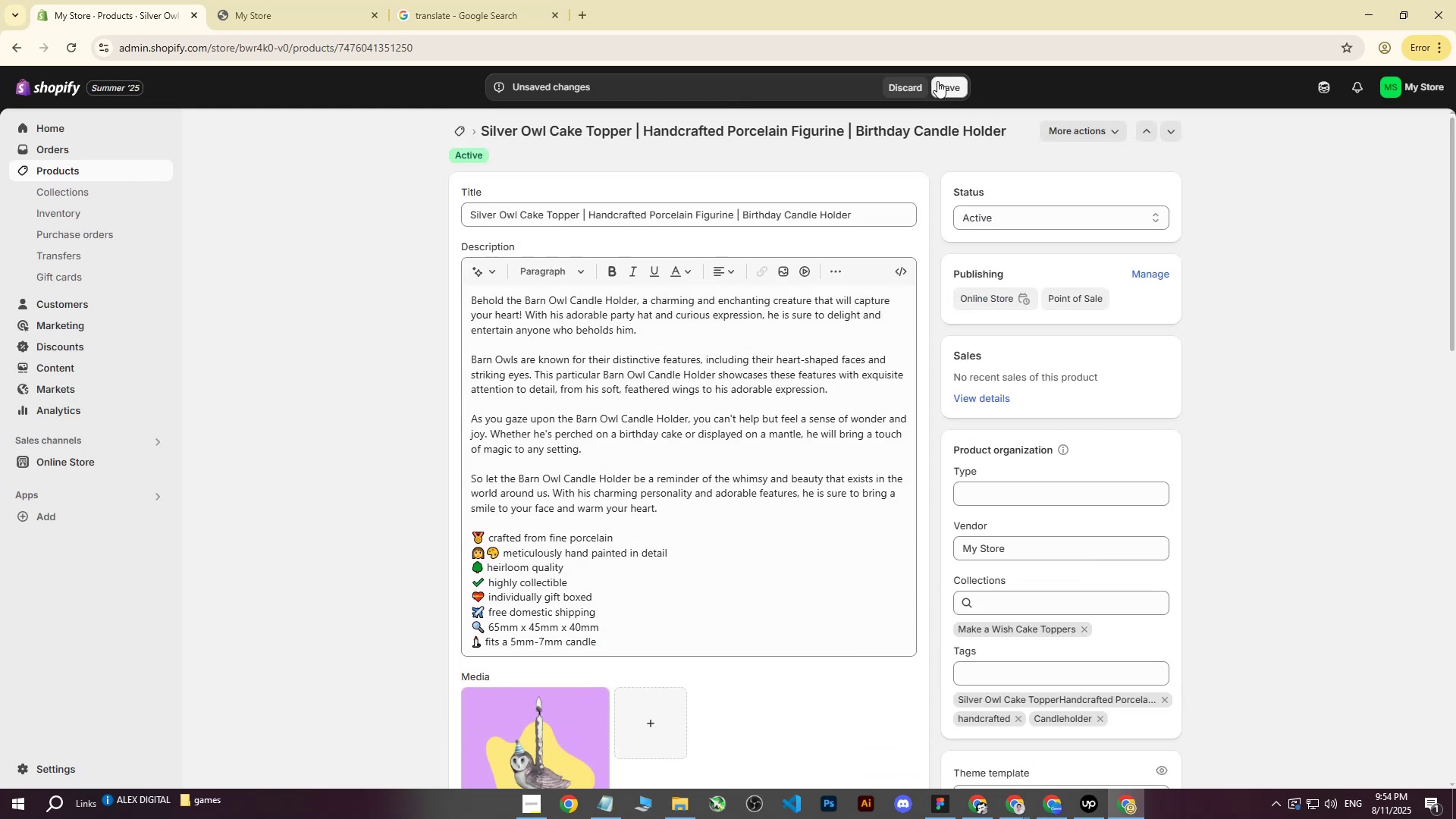 
left_click([937, 81])
 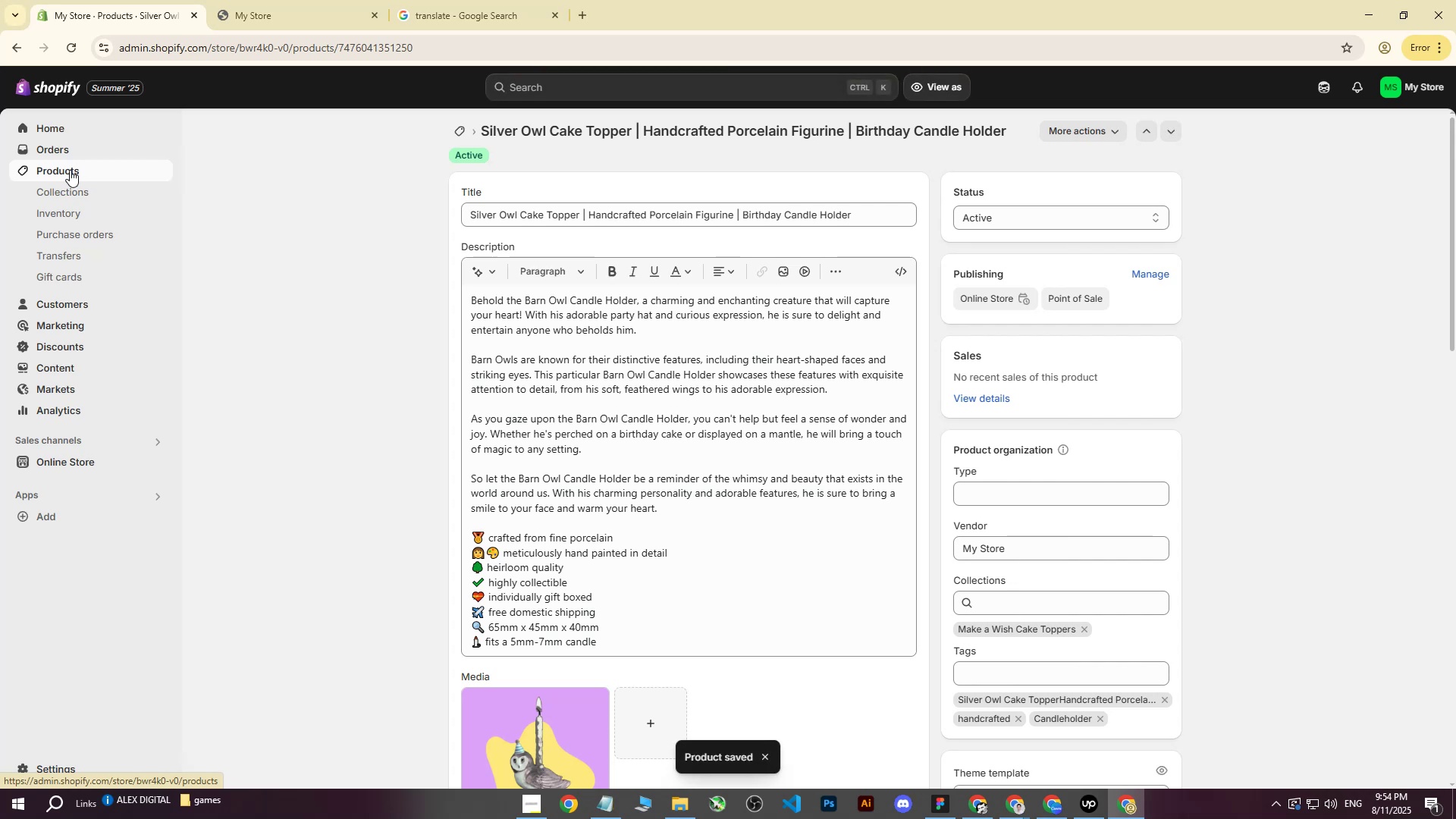 
double_click([62, 46])
 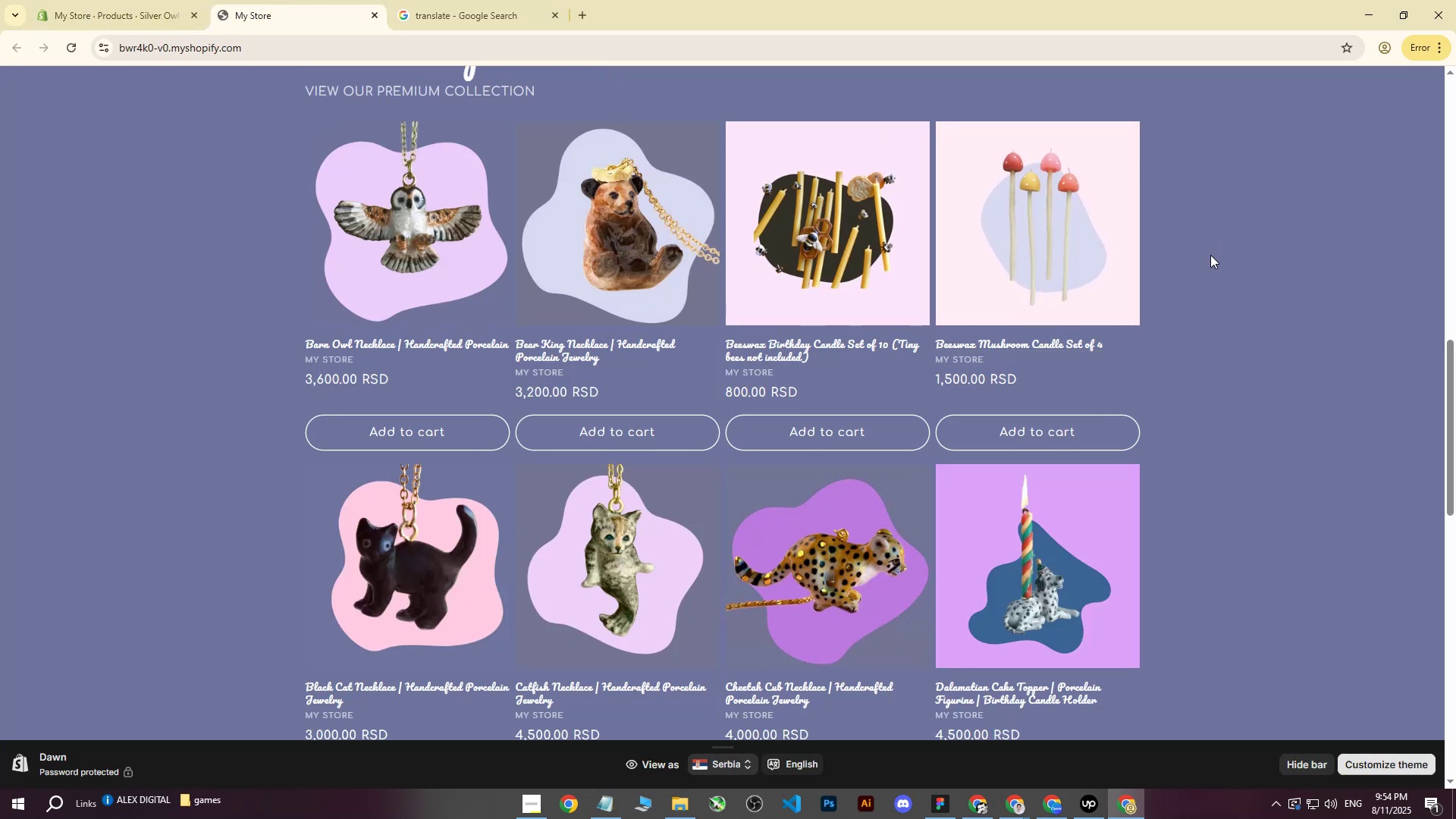 
scroll: coordinate [1206, 267], scroll_direction: down, amount: 1.0
 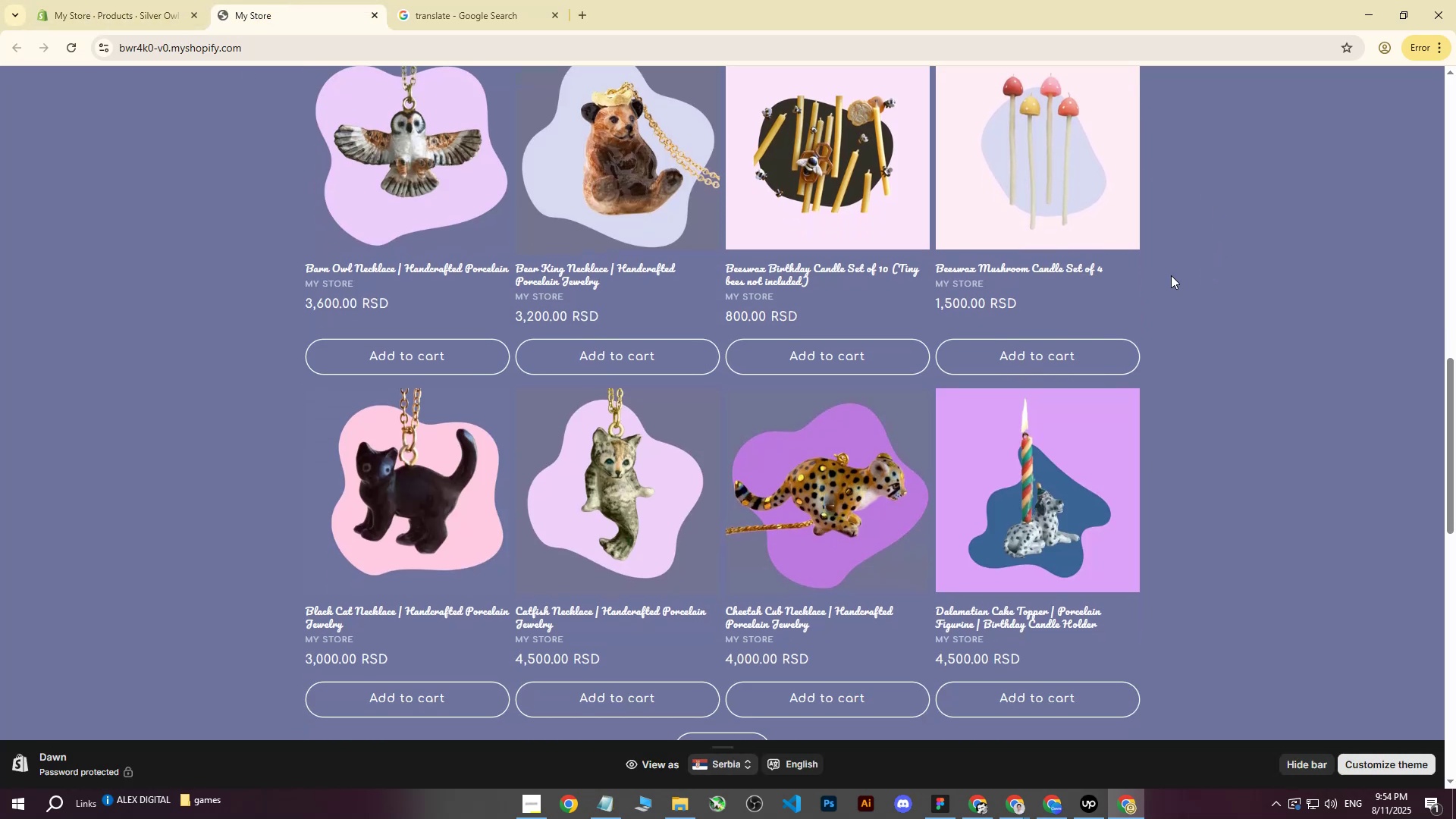 
scroll: coordinate [1185, 278], scroll_direction: none, amount: 0.0
 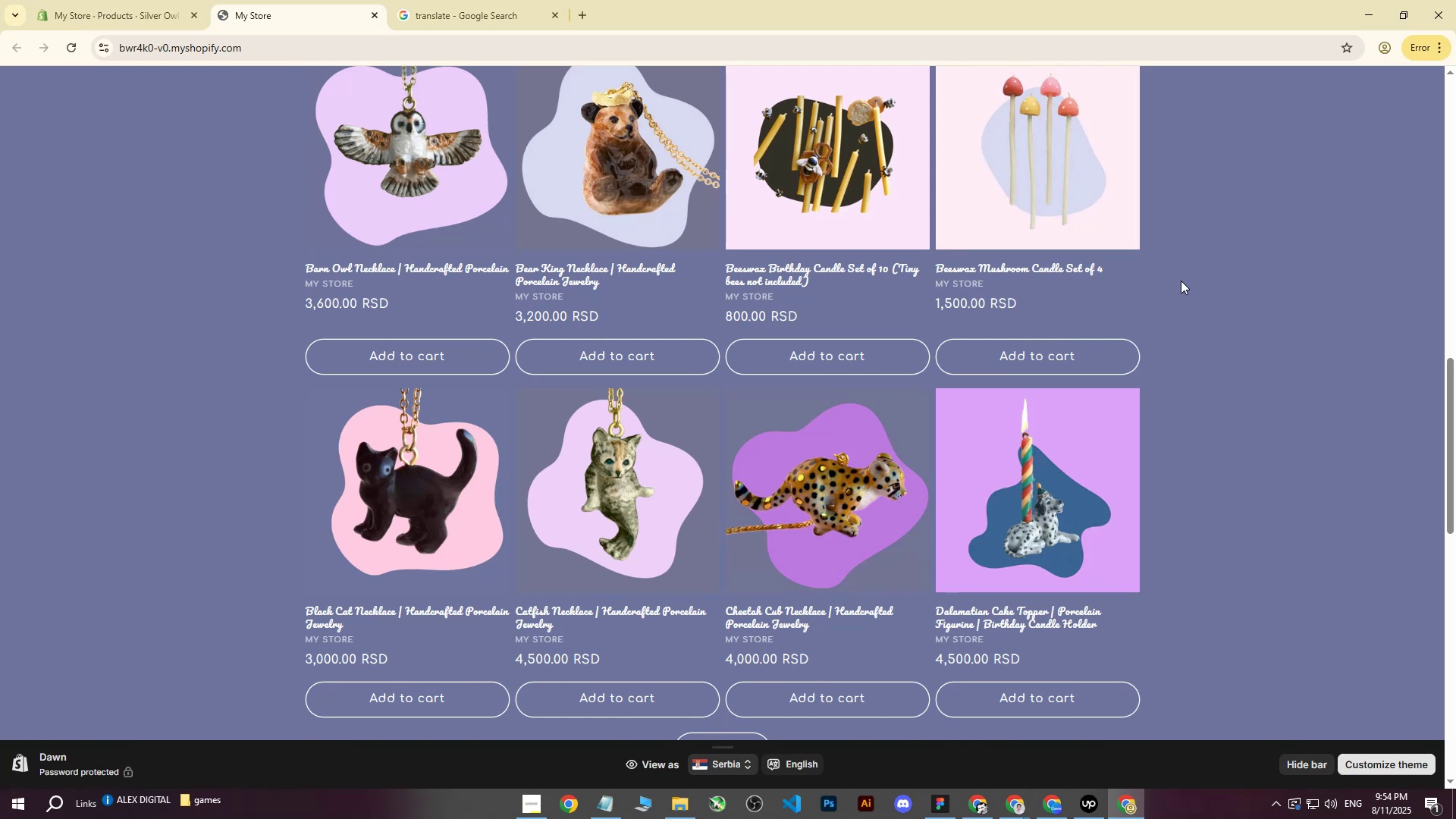 
scroll: coordinate [1181, 281], scroll_direction: up, amount: 4.0
 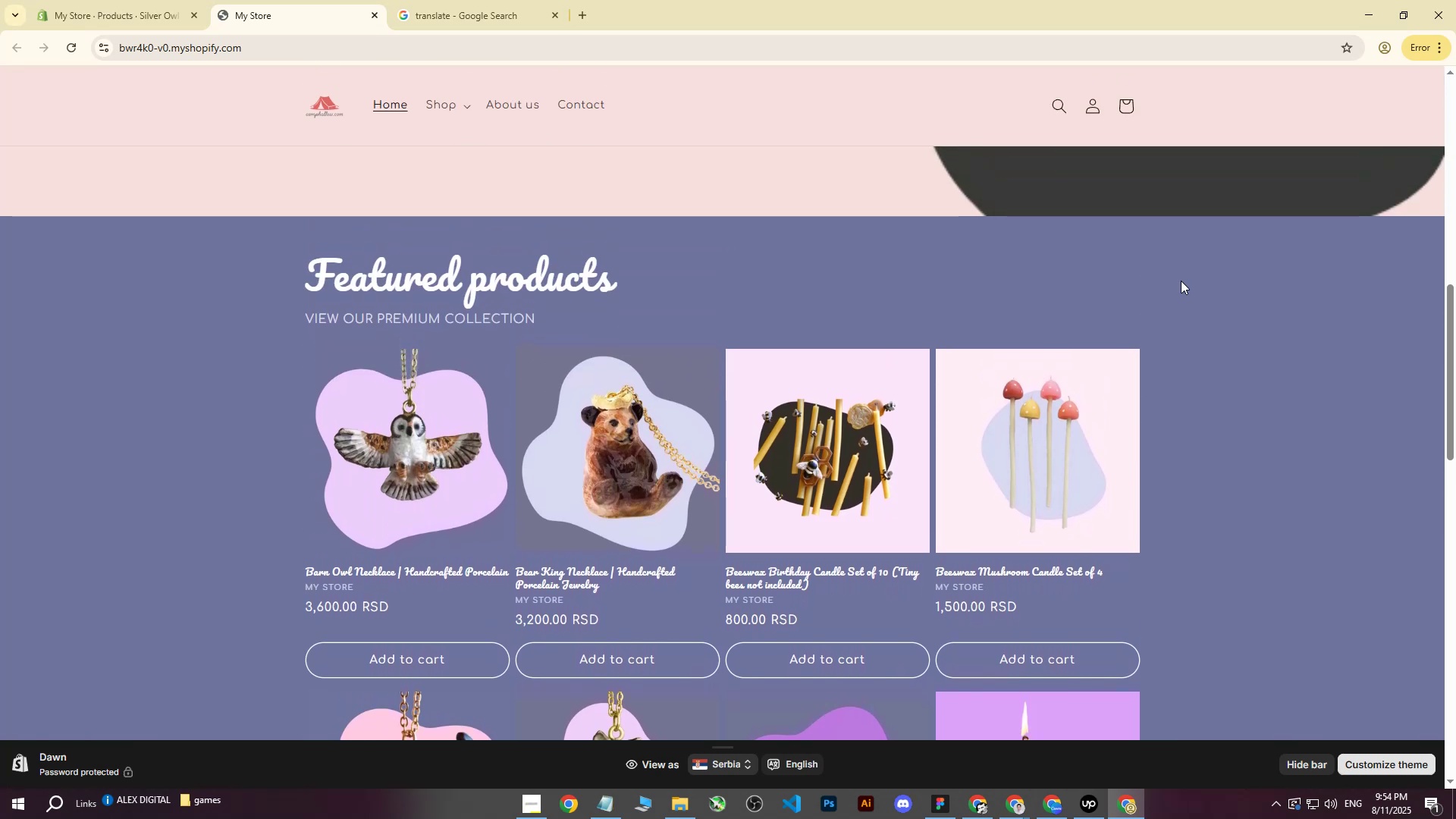 
scroll: coordinate [1180, 281], scroll_direction: down, amount: 2.0
 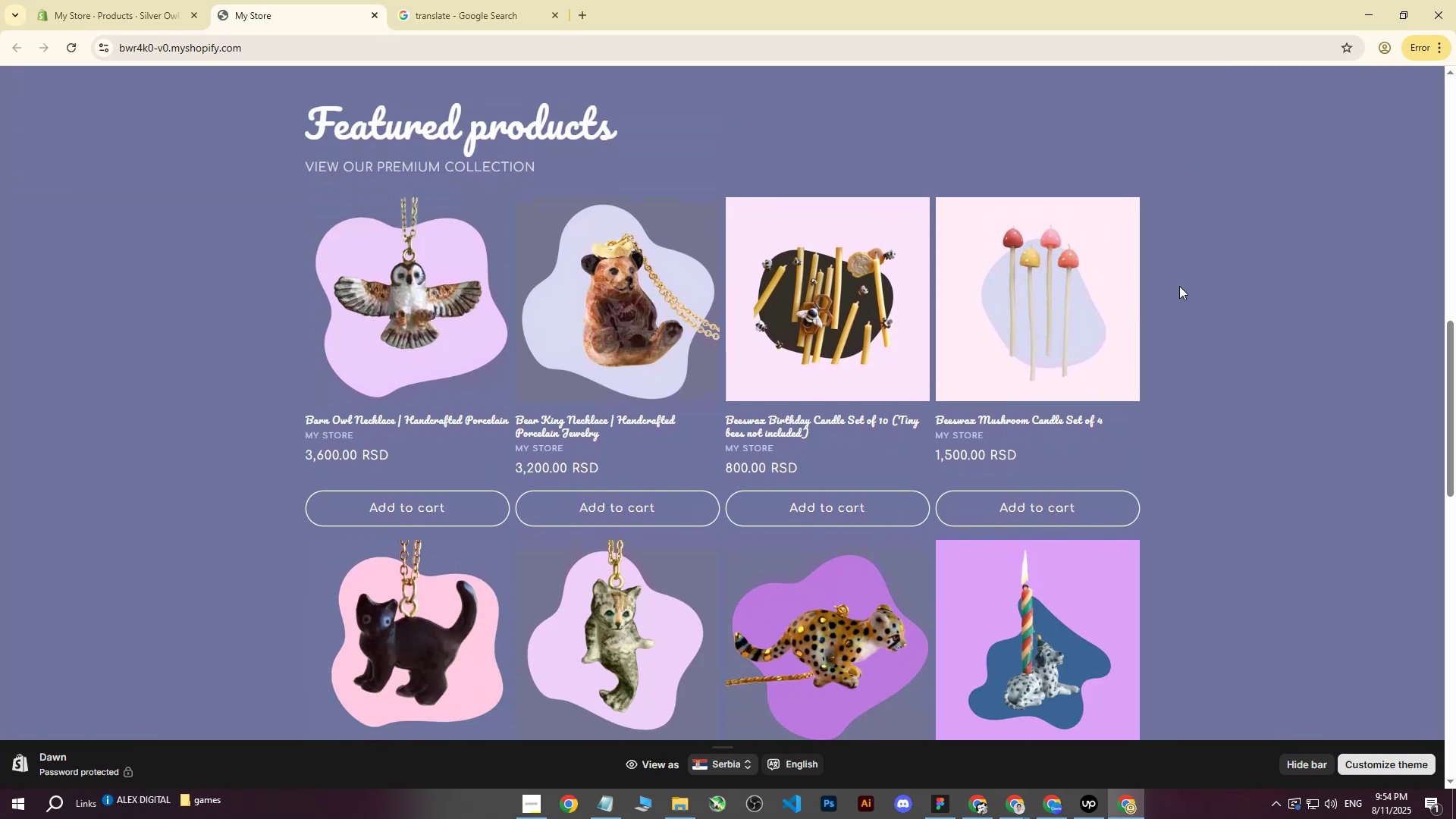 
wait(10.75)
 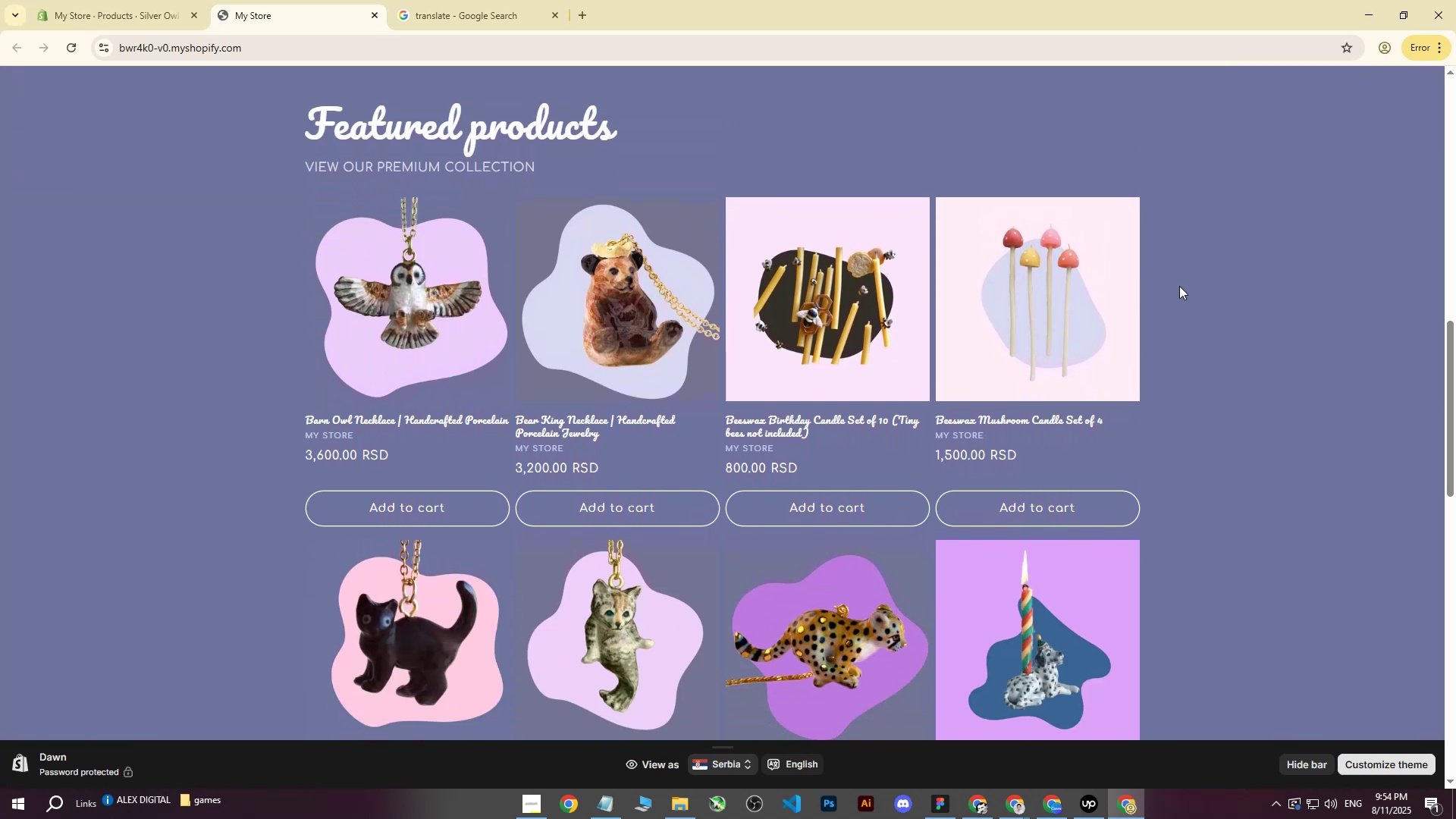 
left_click([1094, 448])
 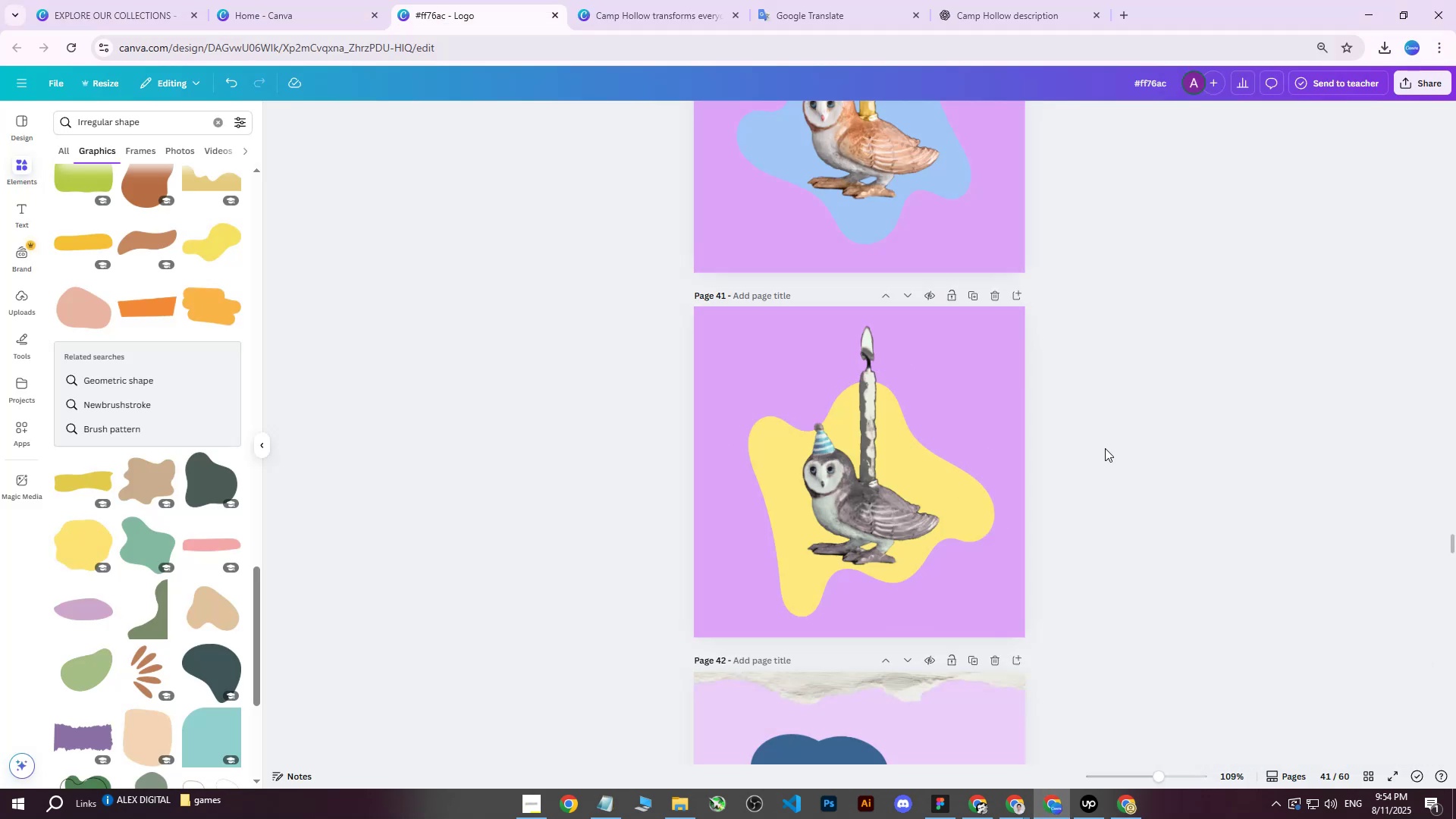 
scroll: coordinate [1106, 450], scroll_direction: down, amount: 13.0
 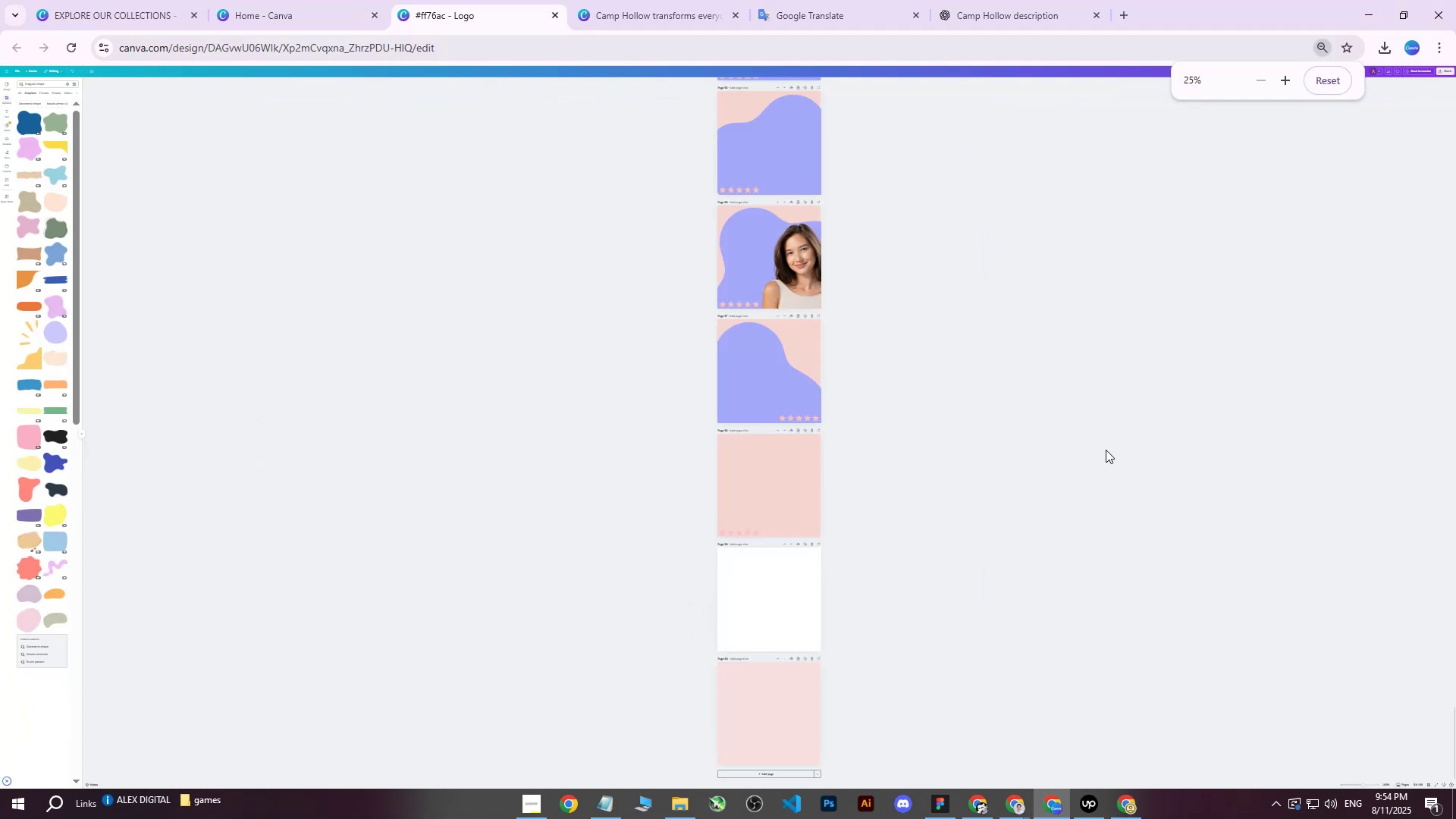 
hold_key(key=ControlLeft, duration=1.14)
 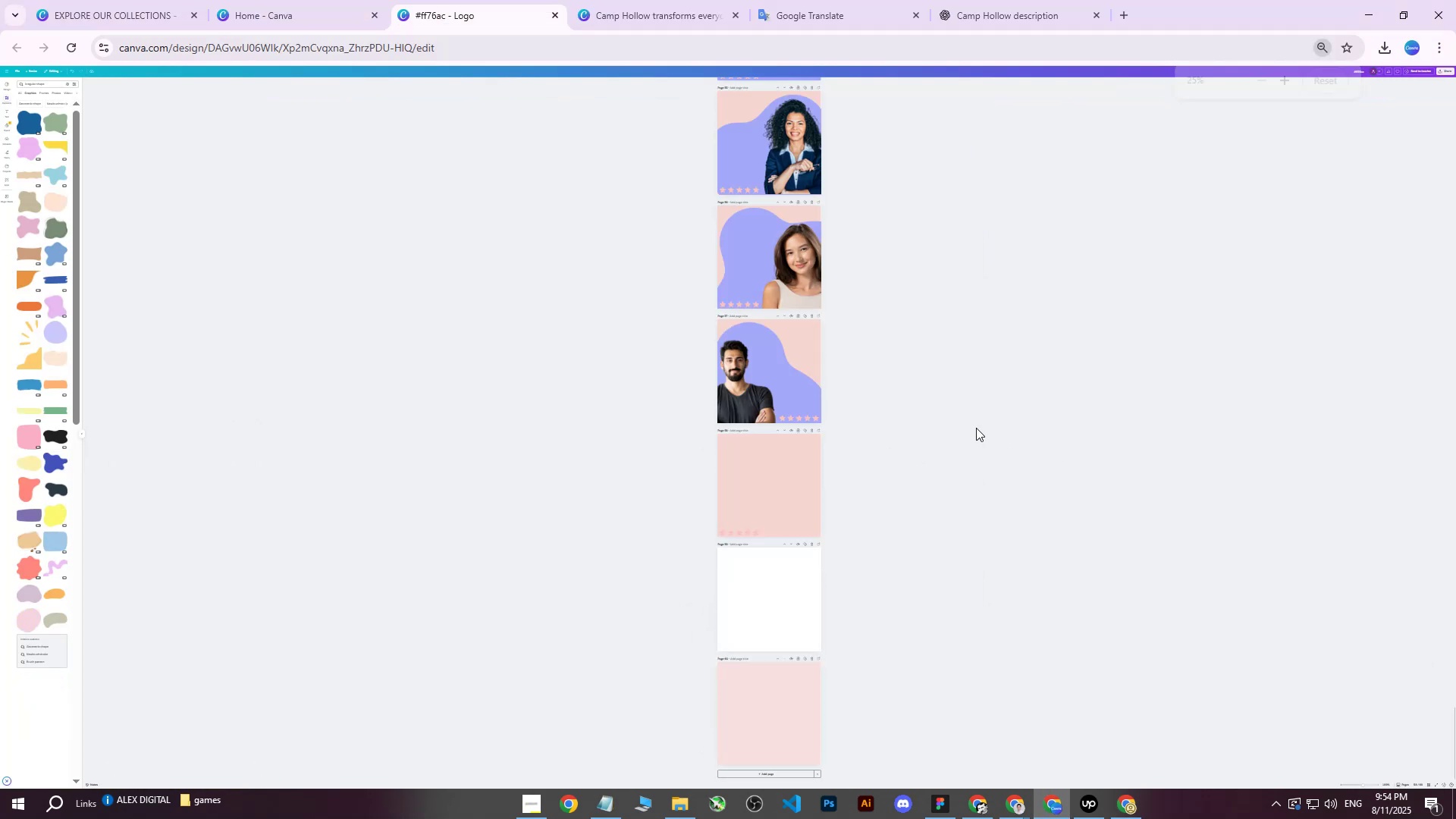 
scroll: coordinate [927, 447], scroll_direction: up, amount: 69.0
 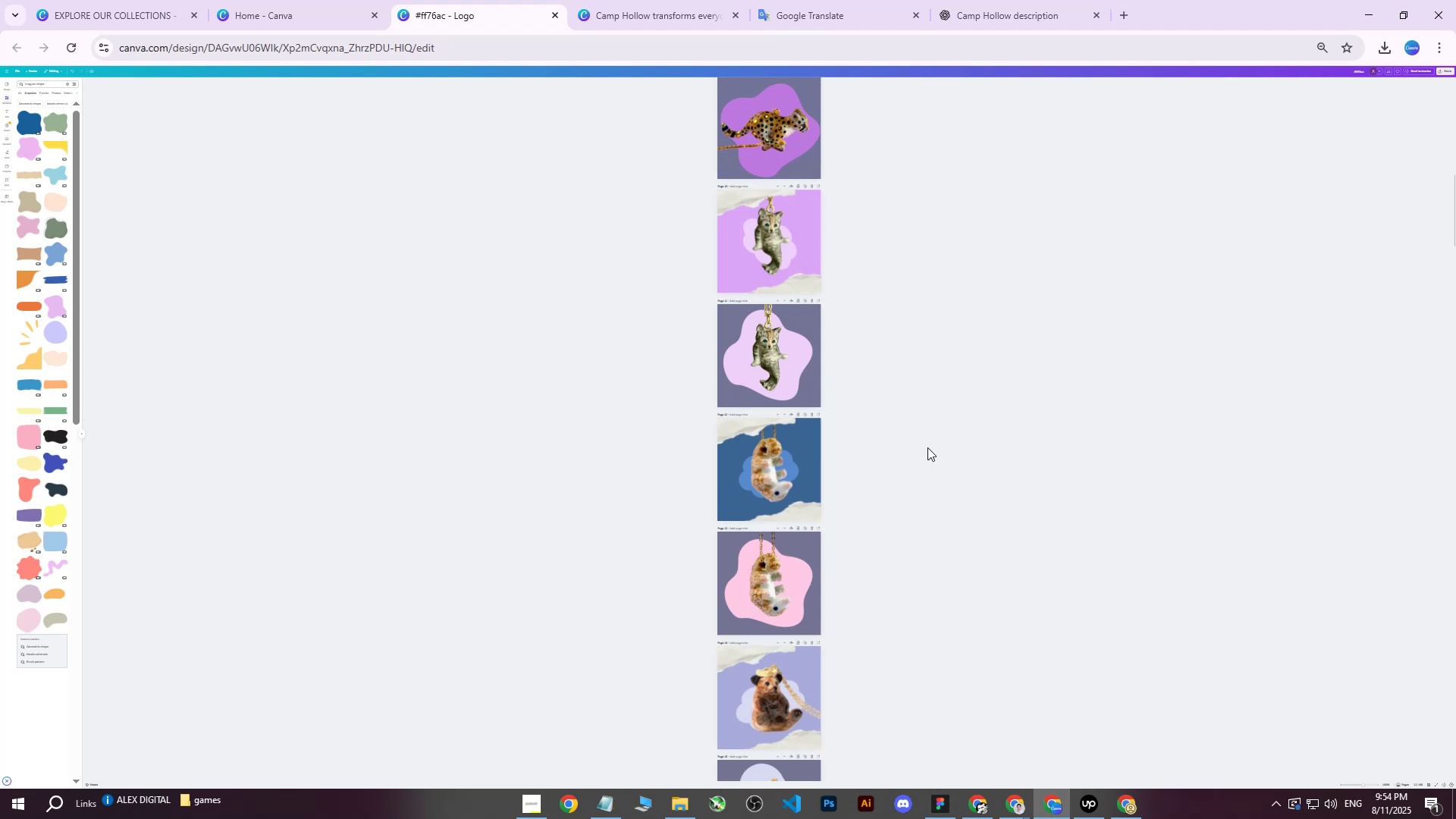 
hold_key(key=ControlLeft, duration=1.13)
scroll: coordinate [868, 319], scroll_direction: up, amount: 26.0
 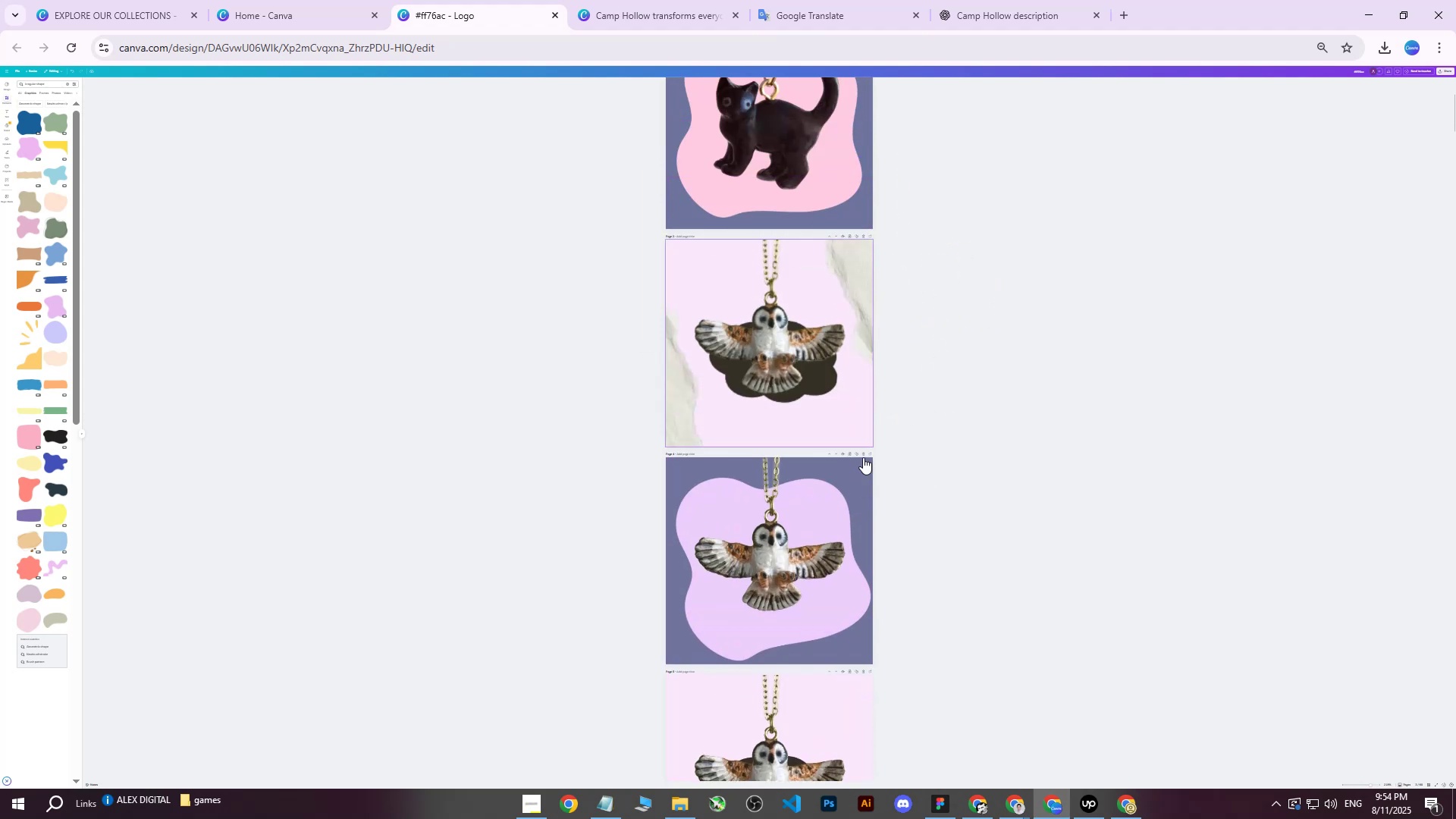 
hold_key(key=ControlLeft, duration=0.38)
scroll: coordinate [700, 510], scroll_direction: up, amount: 3.0
 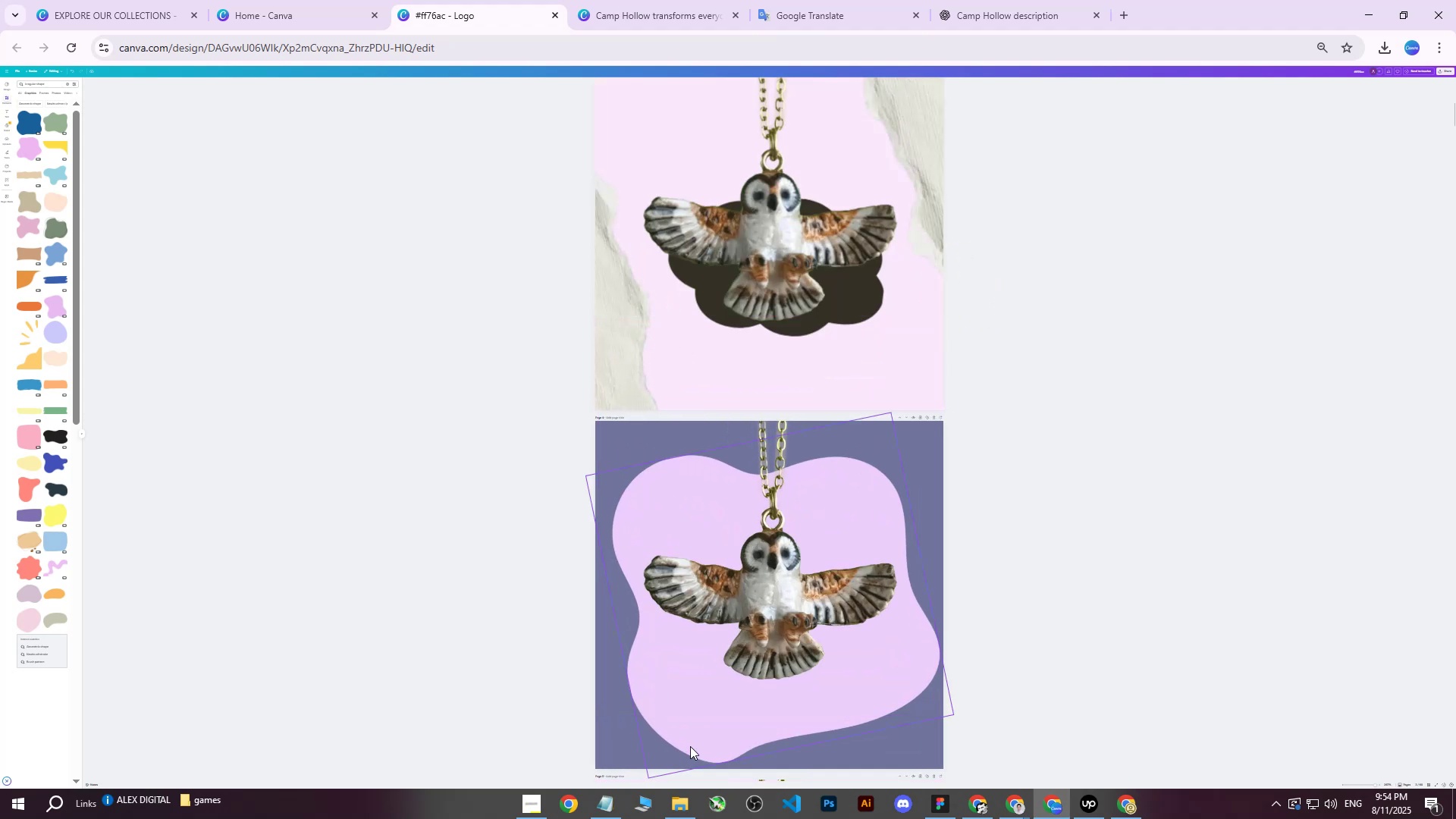 
left_click([691, 745])
 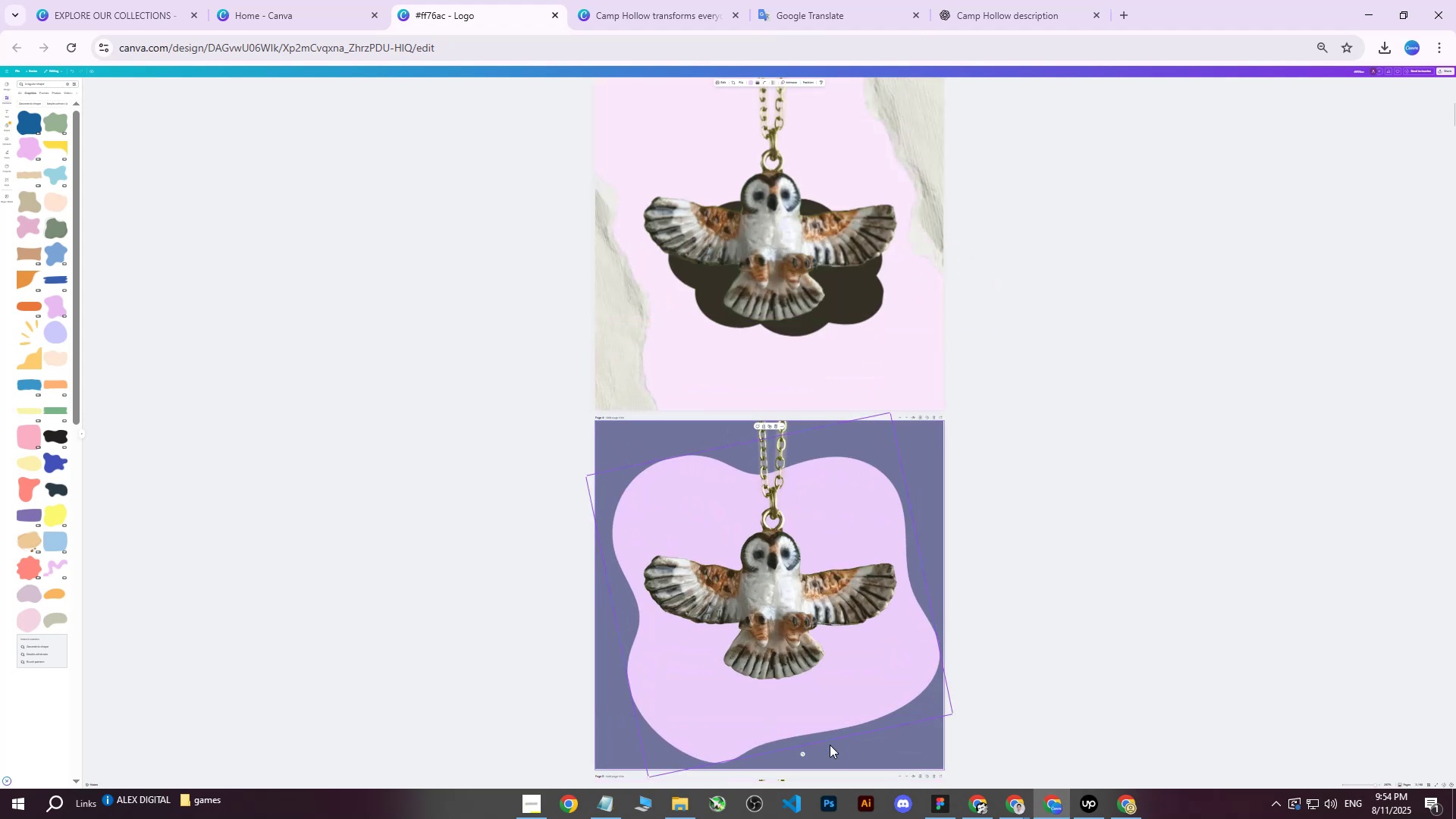 
scroll: coordinate [902, 677], scroll_direction: down, amount: 2.0
 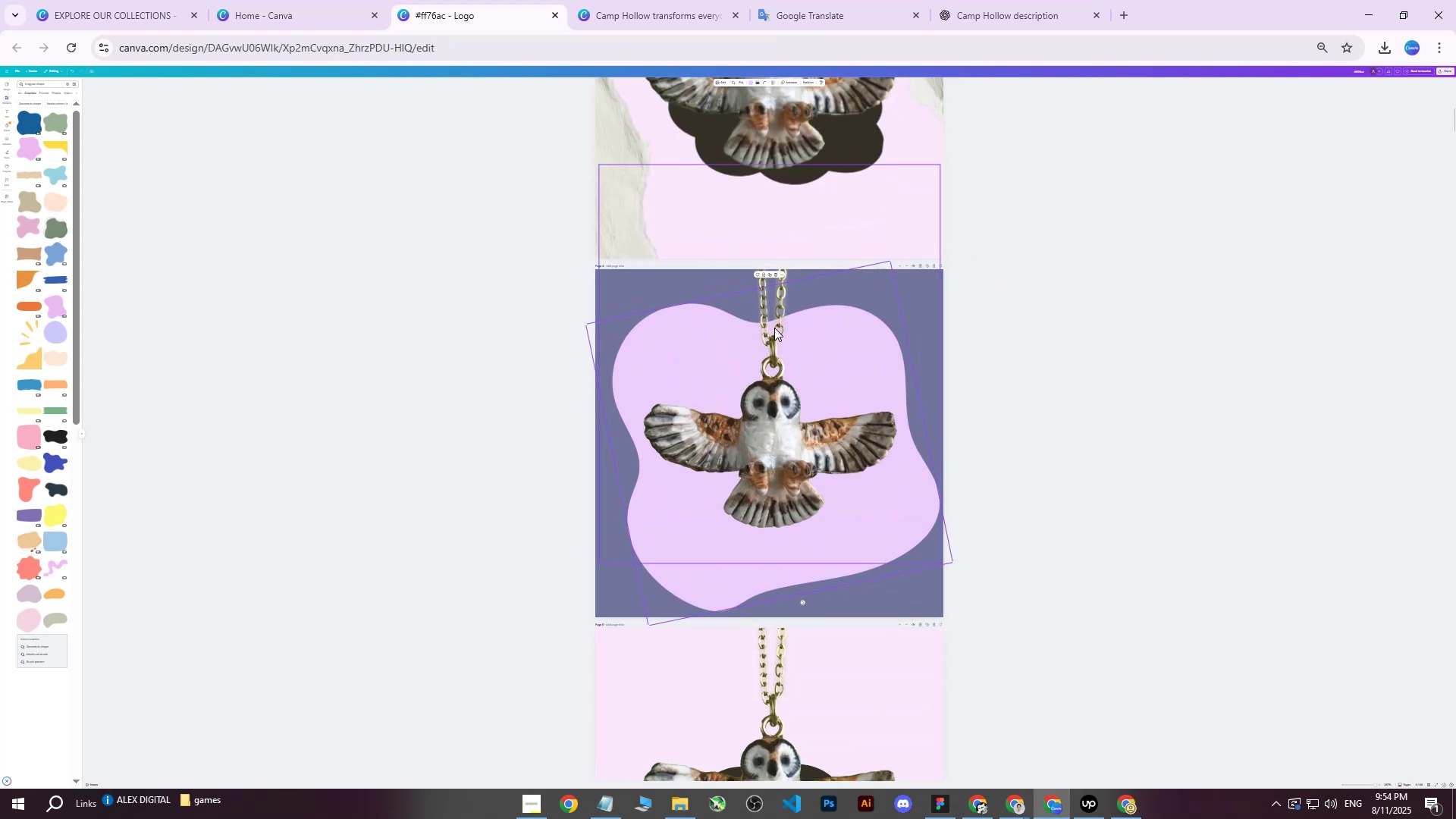 
hold_key(key=ControlLeft, duration=0.95)
scroll: coordinate [828, 362], scroll_direction: up, amount: 5.0
 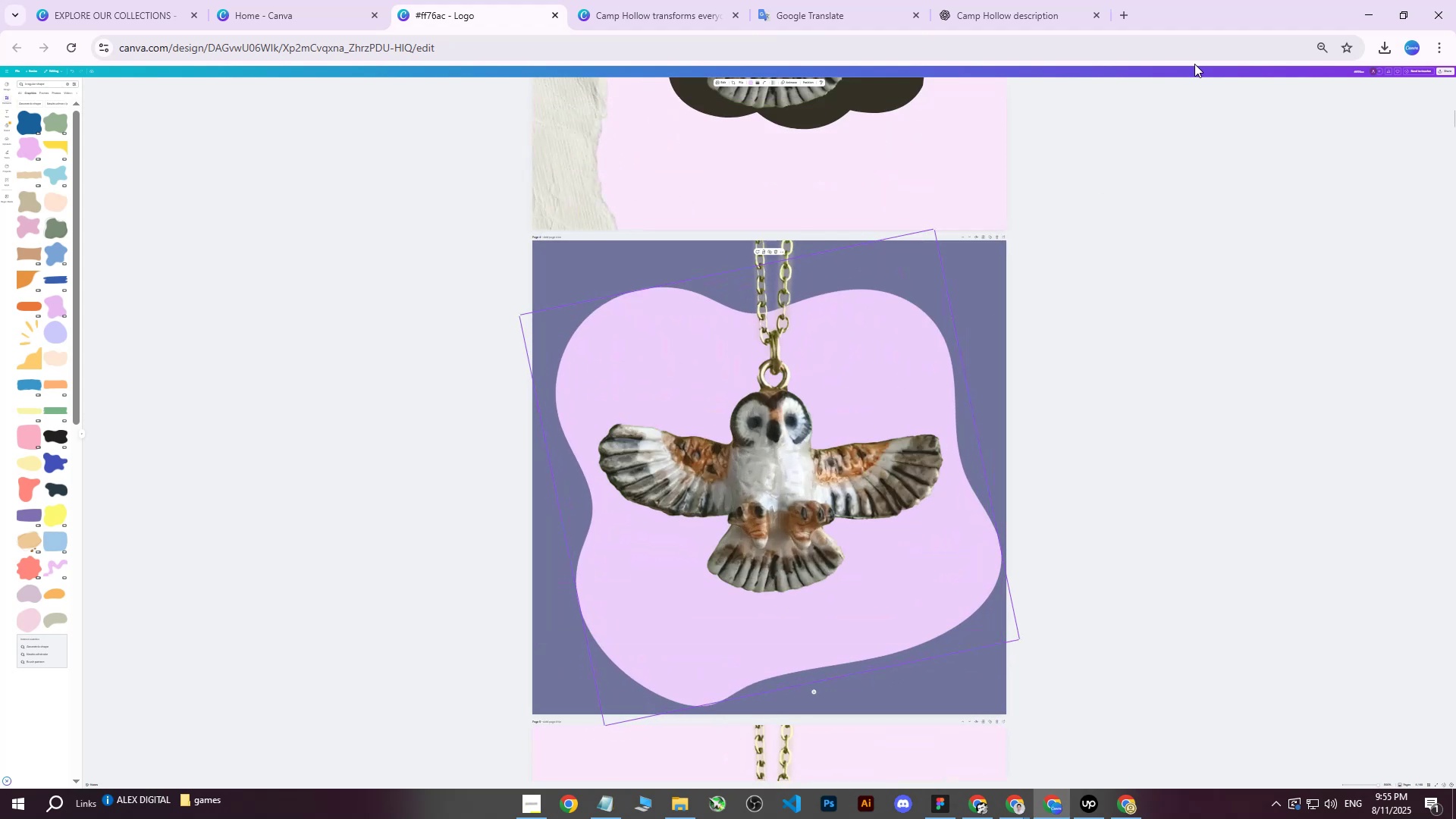 
hold_key(key=ControlLeft, duration=0.31)
 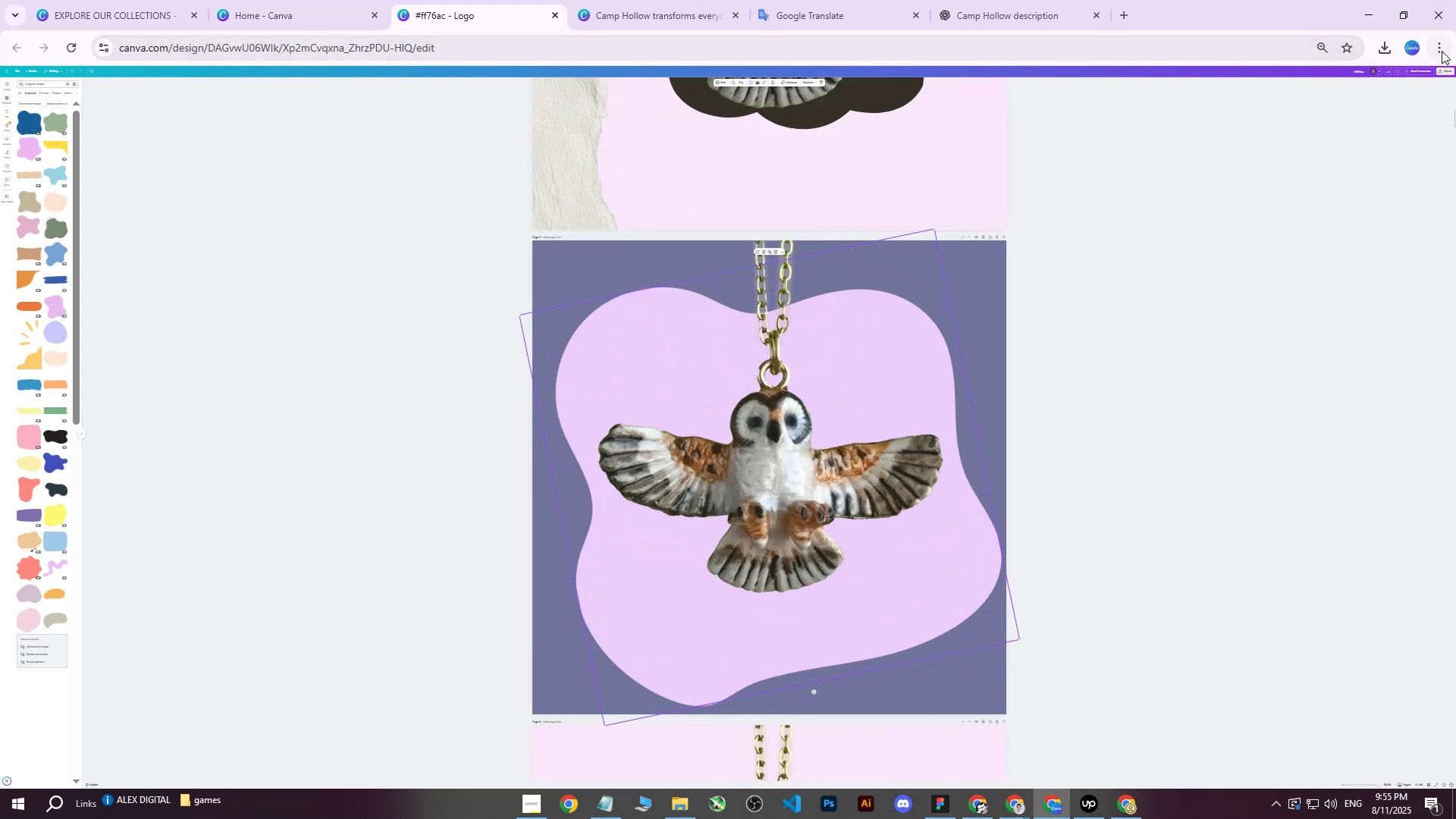 
left_click([1442, 51])
 